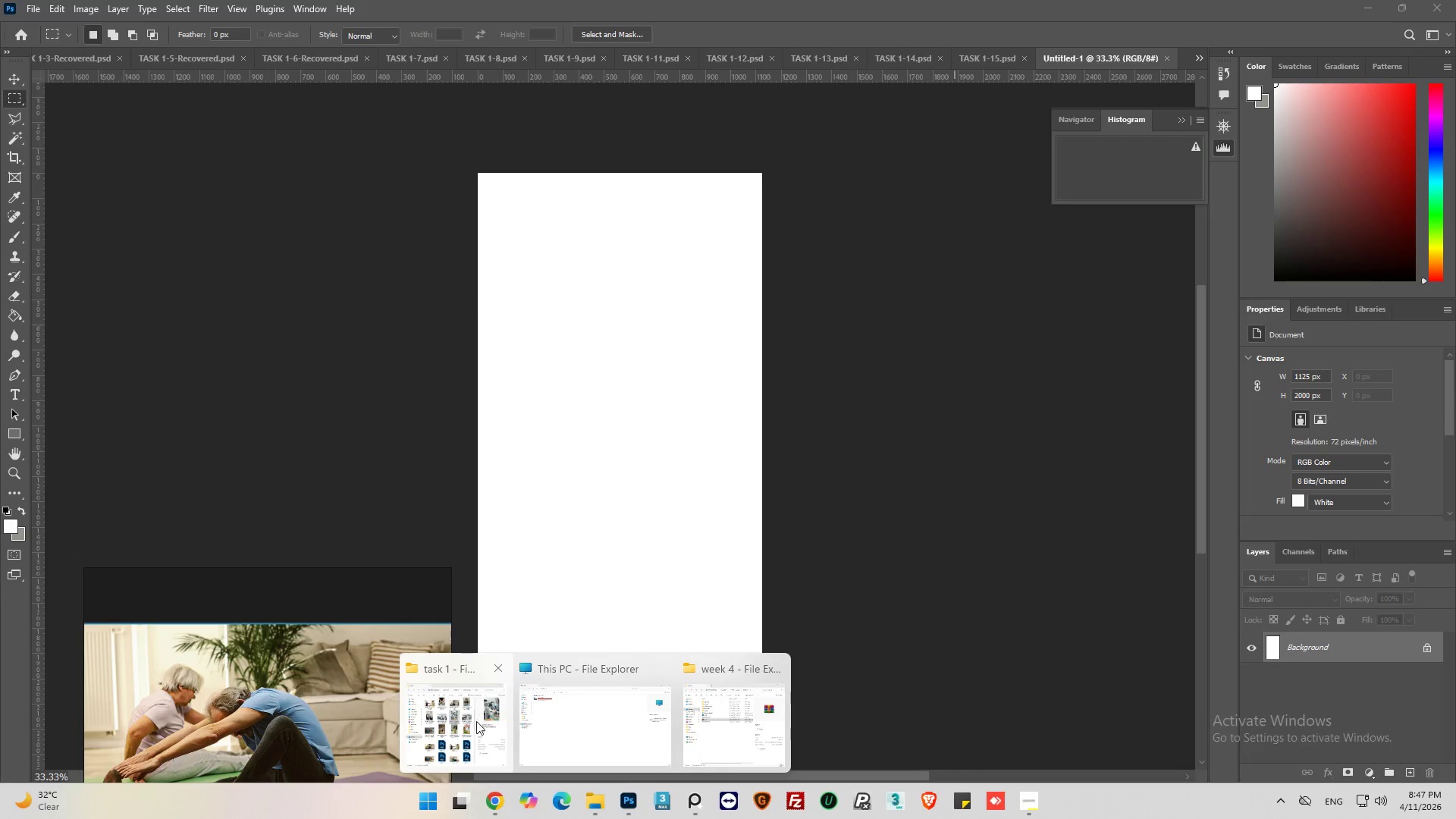 
left_click([471, 733])
 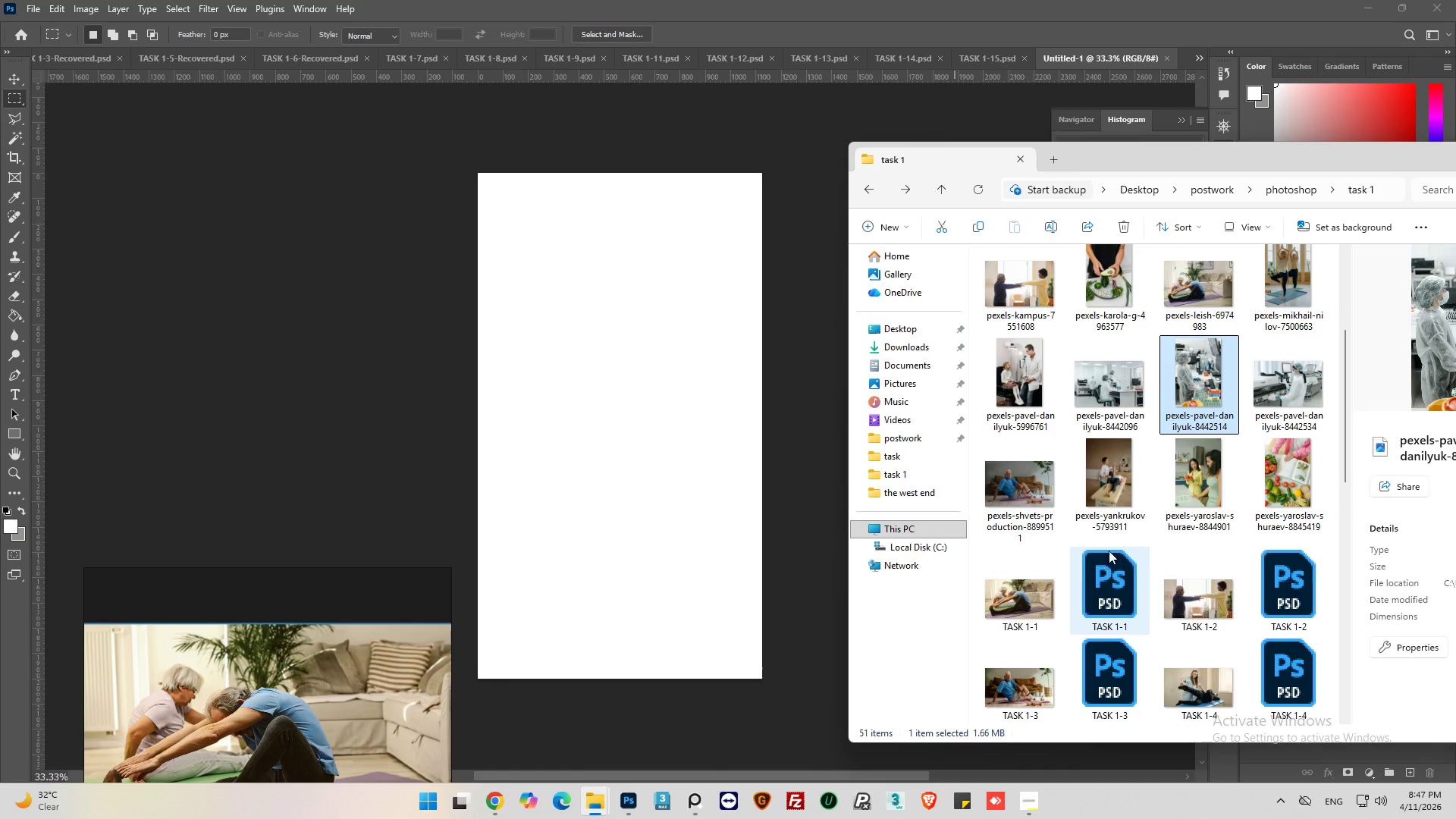 
left_click([1100, 497])
 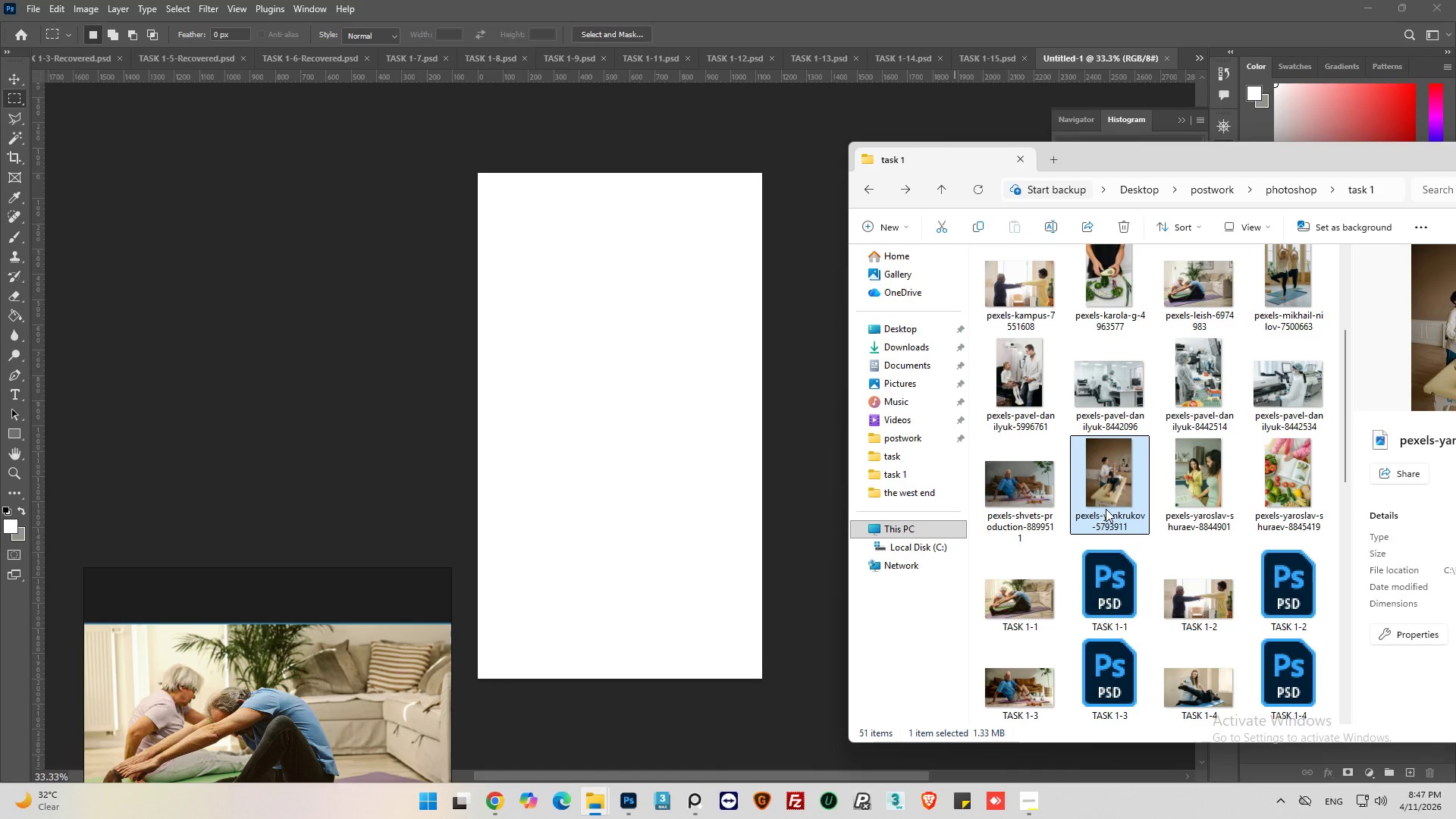 
mouse_move([1114, 472])
 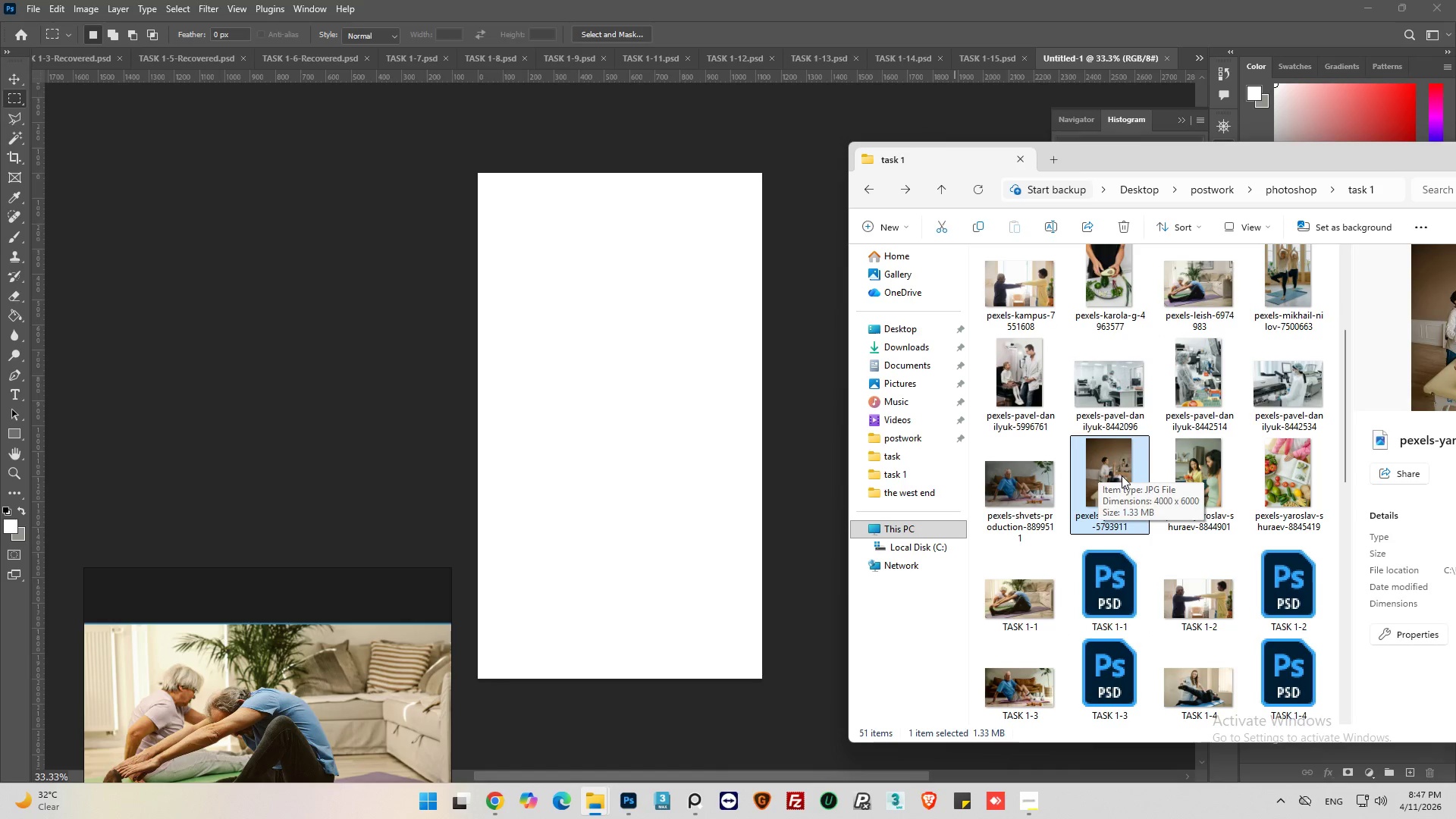 
left_click_drag(start_coordinate=[1122, 474], to_coordinate=[620, 472])
 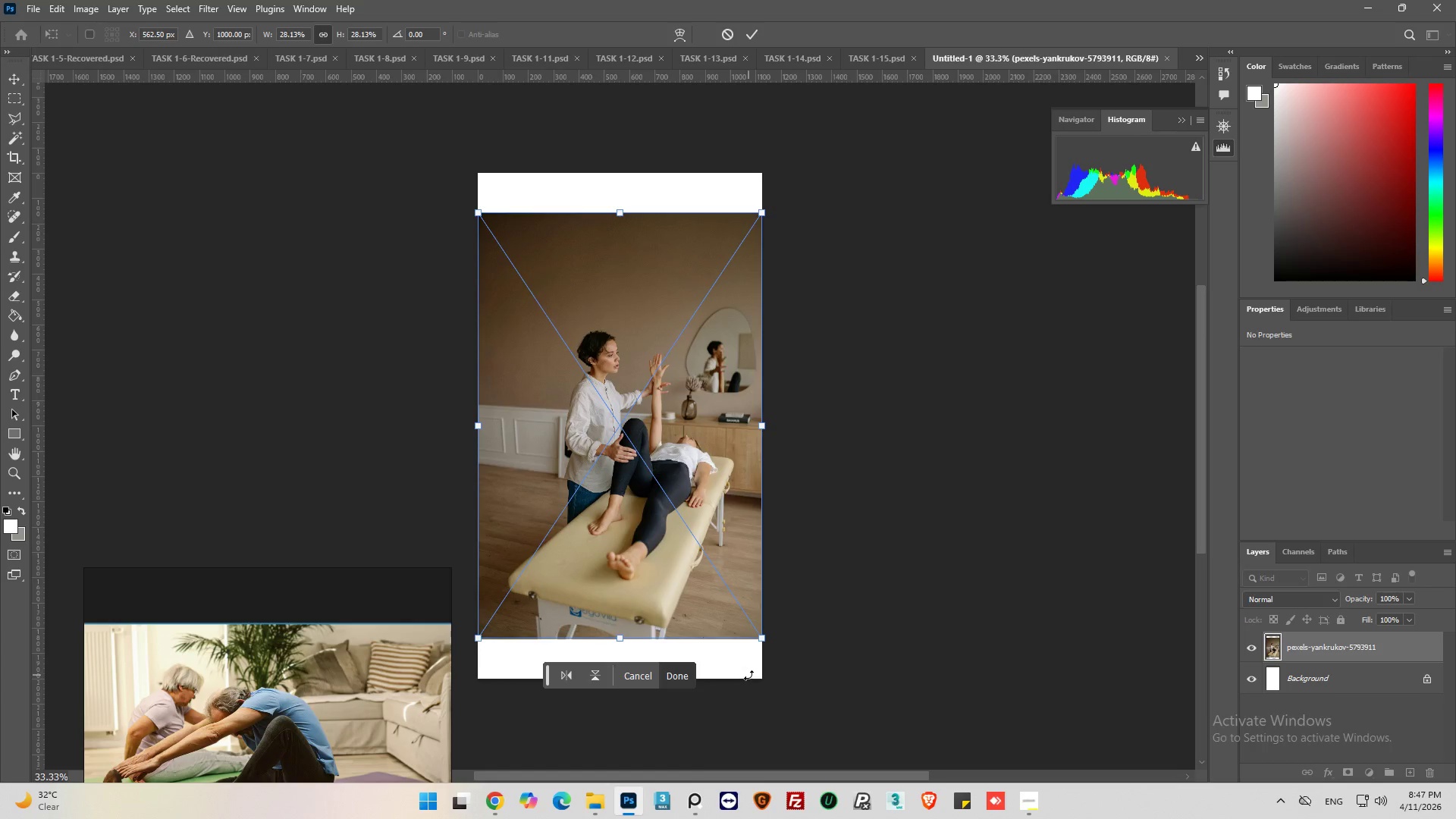 
wait(6.3)
 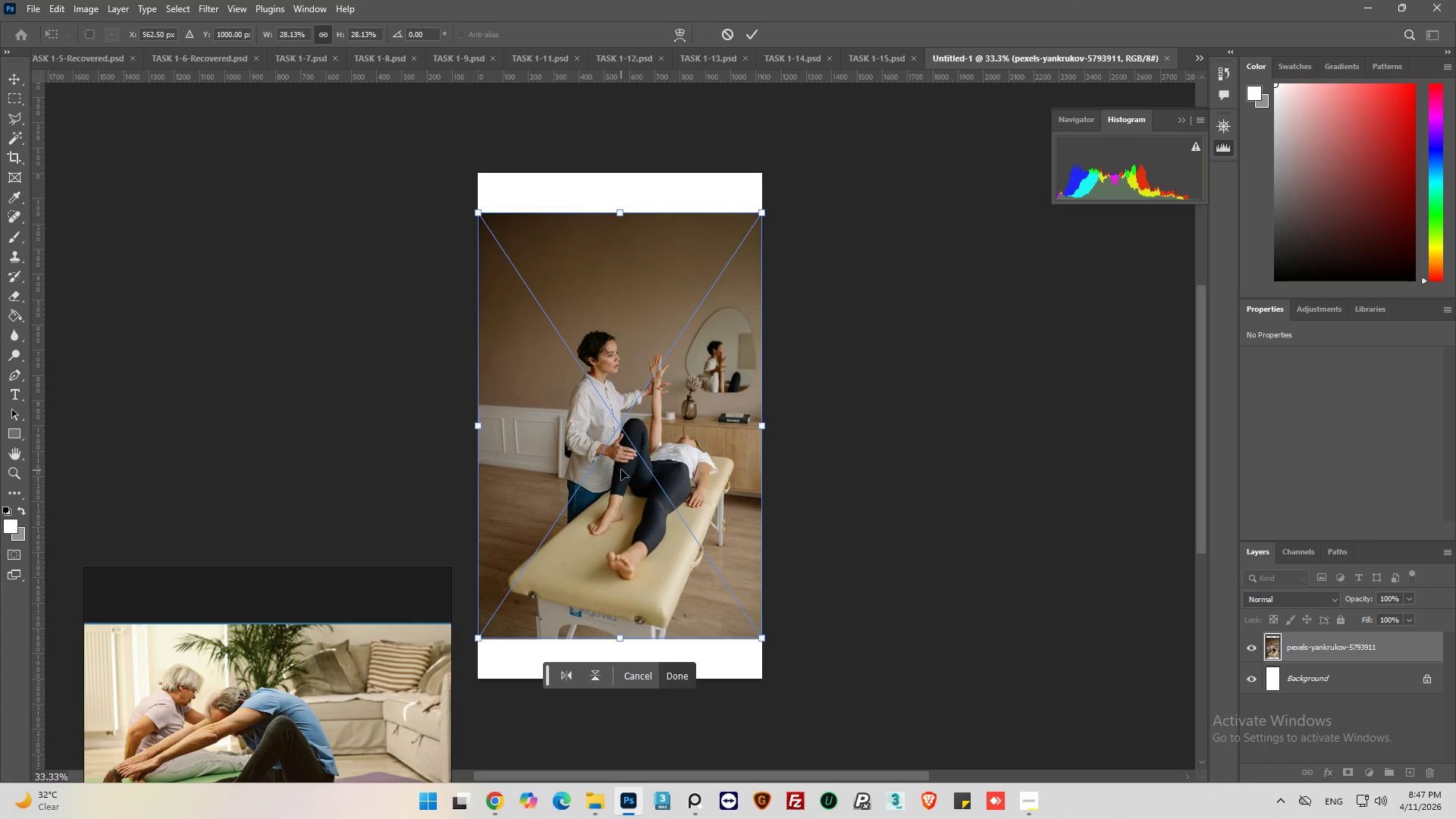 
left_click_drag(start_coordinate=[761, 214], to_coordinate=[806, 174])
 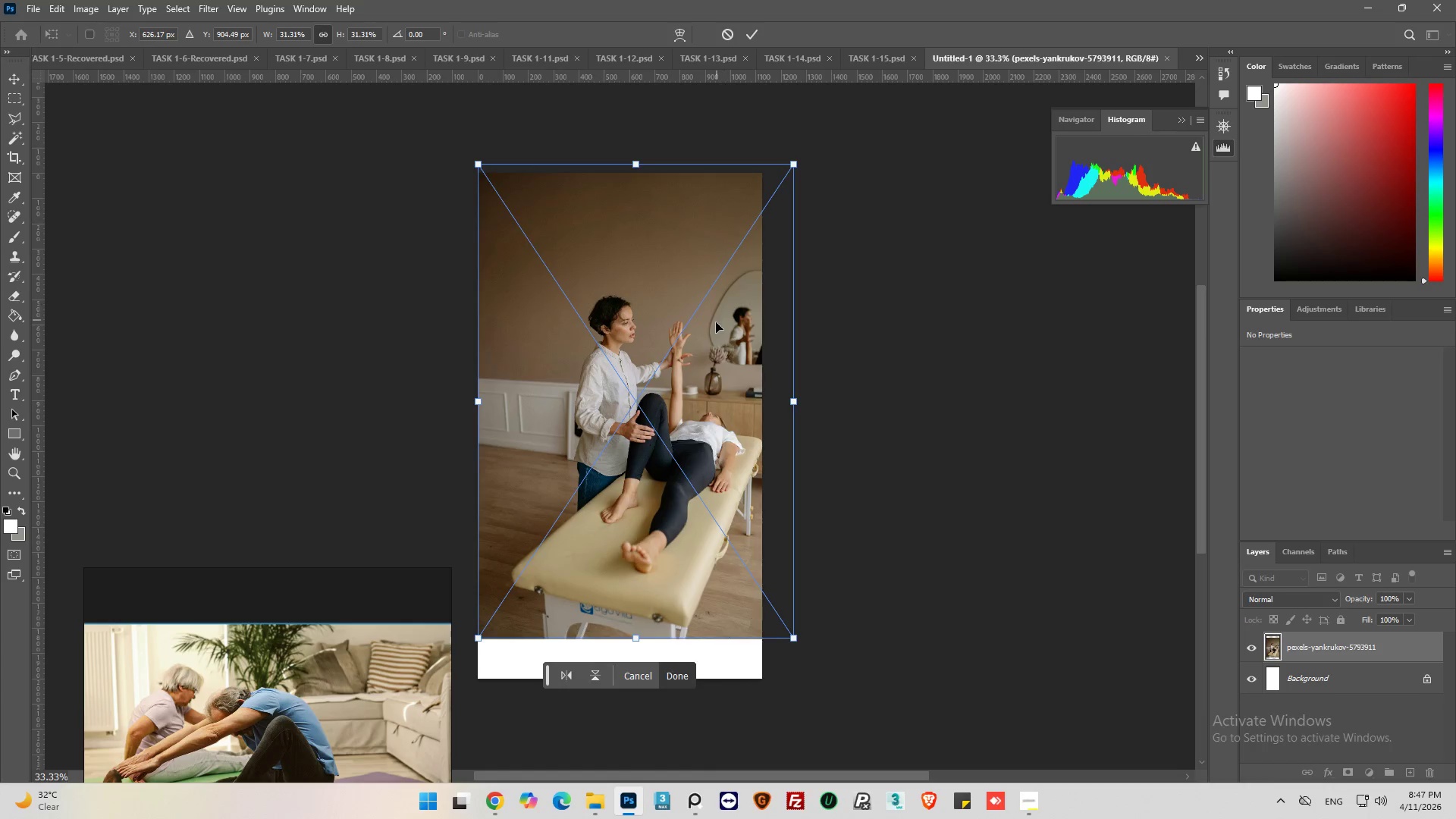 
left_click_drag(start_coordinate=[715, 325], to_coordinate=[704, 350])
 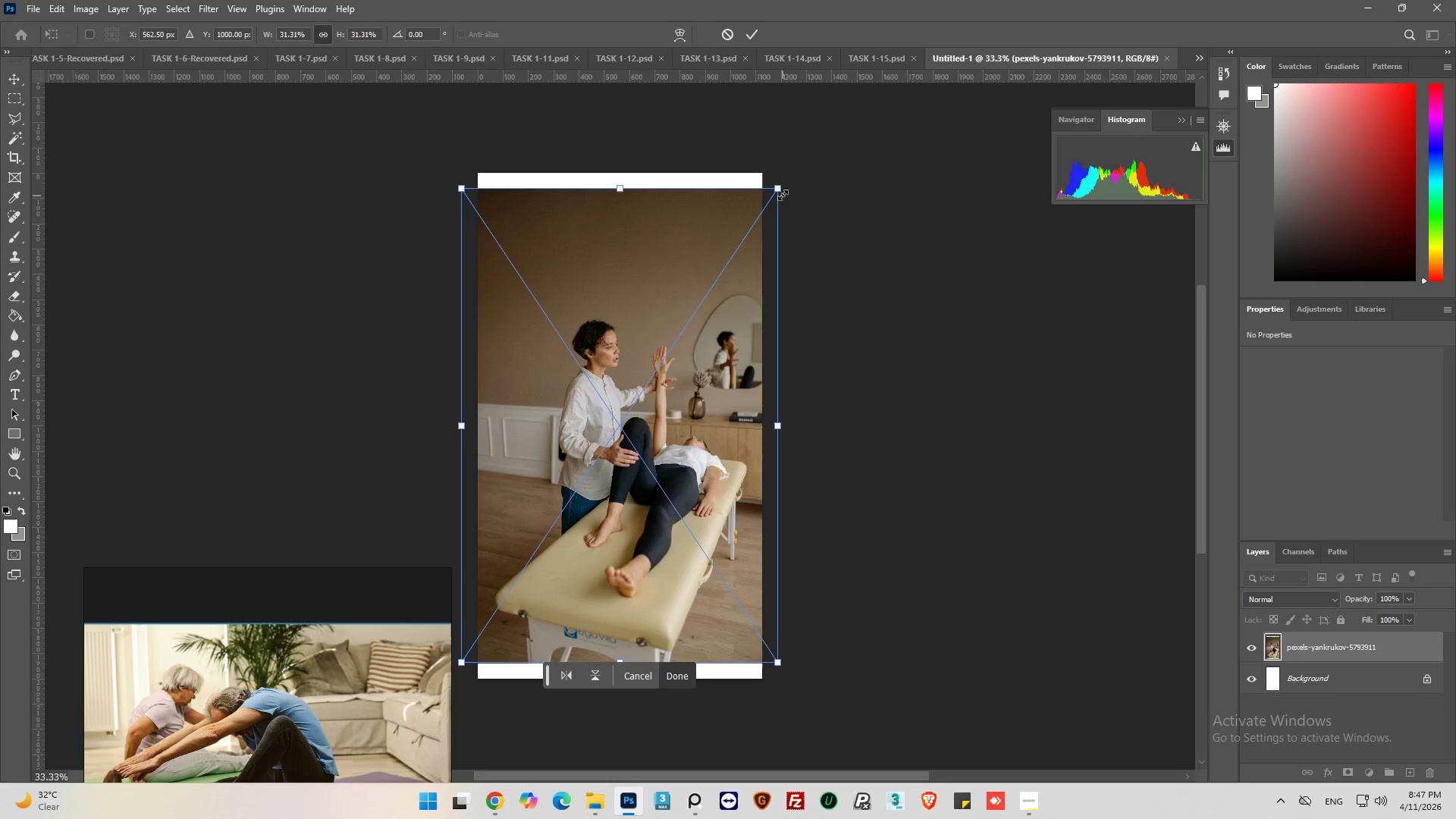 
left_click_drag(start_coordinate=[783, 192], to_coordinate=[799, 153])
 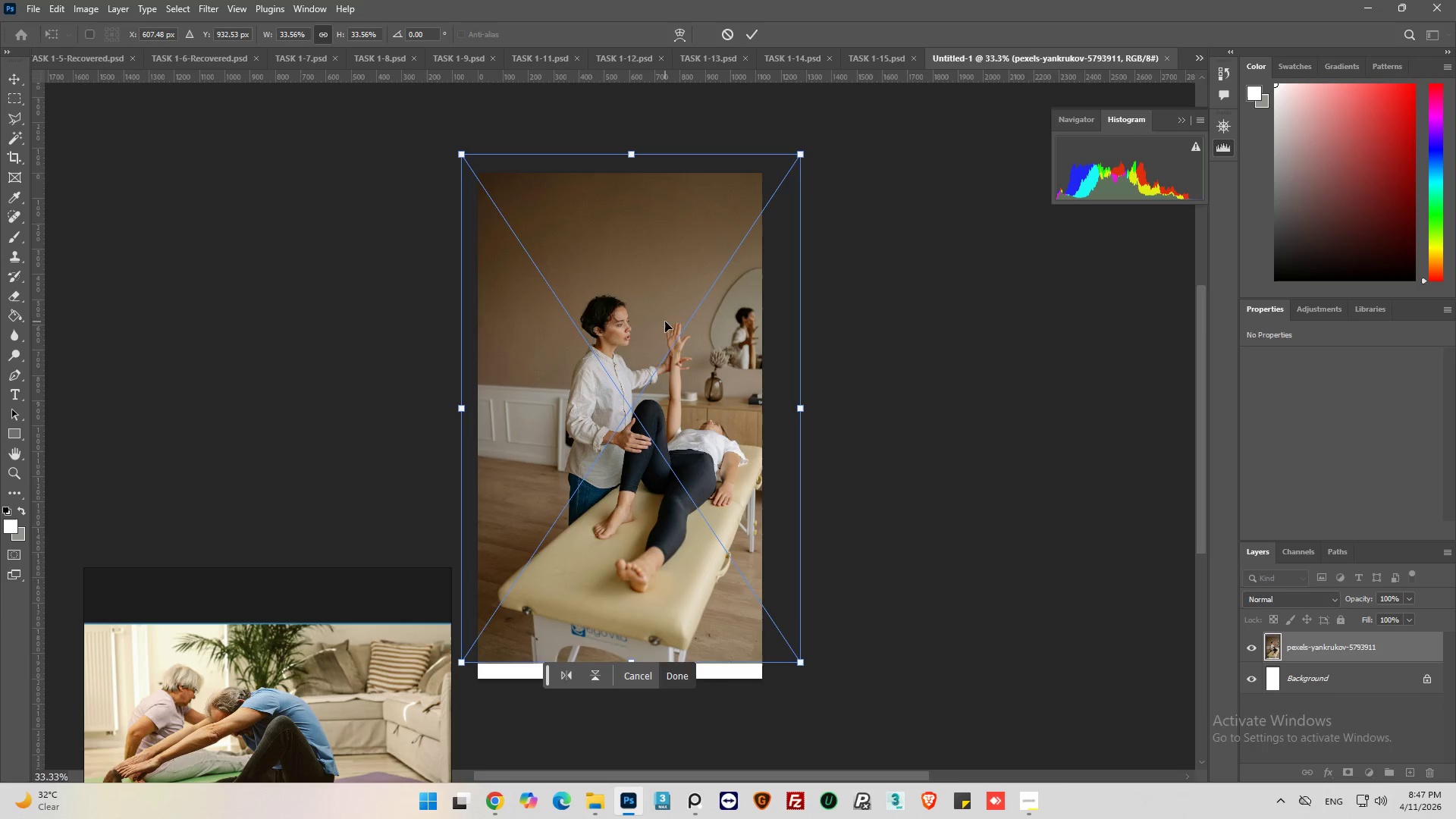 
left_click_drag(start_coordinate=[665, 322], to_coordinate=[656, 334])
 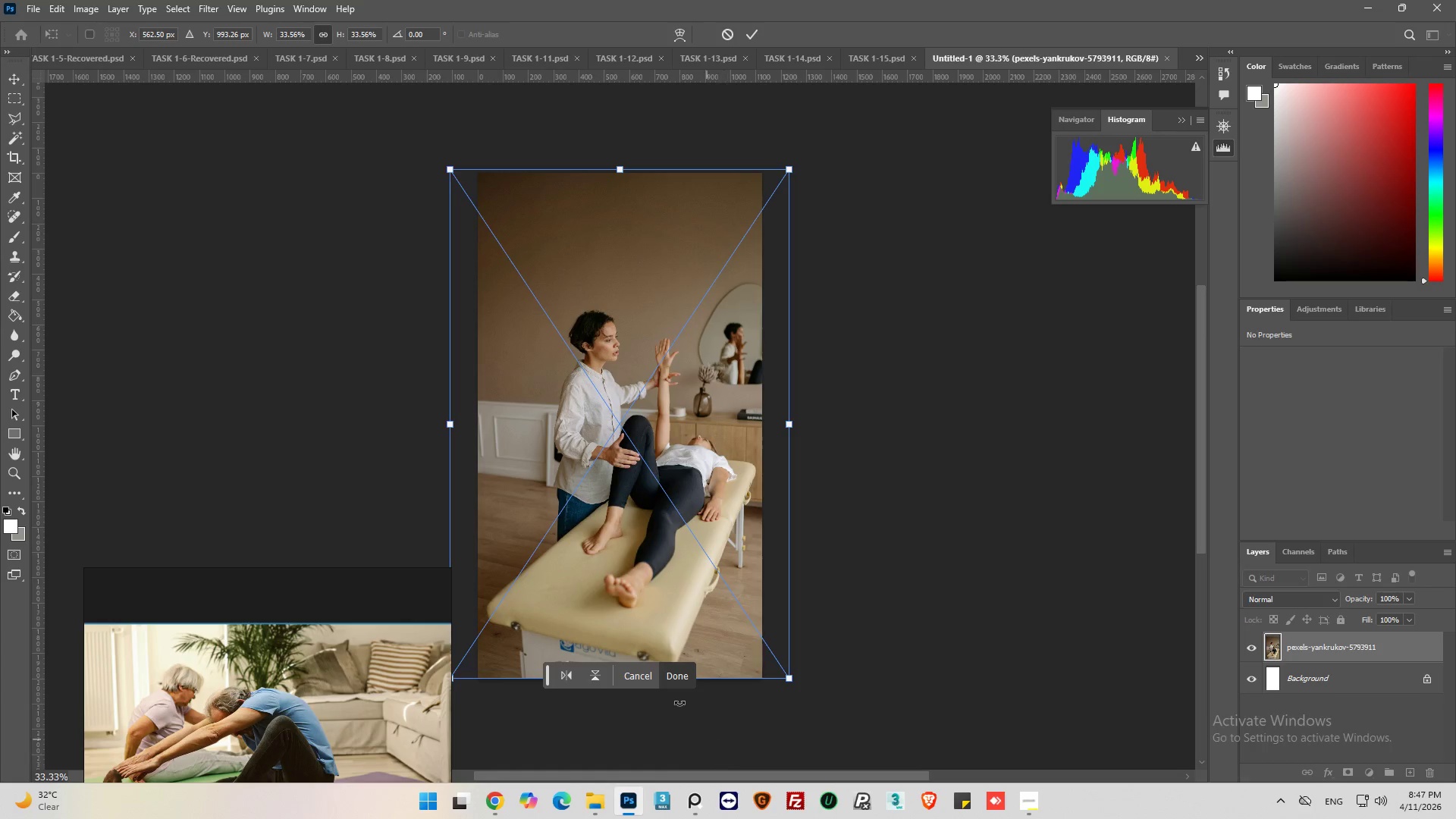 
left_click([673, 677])
 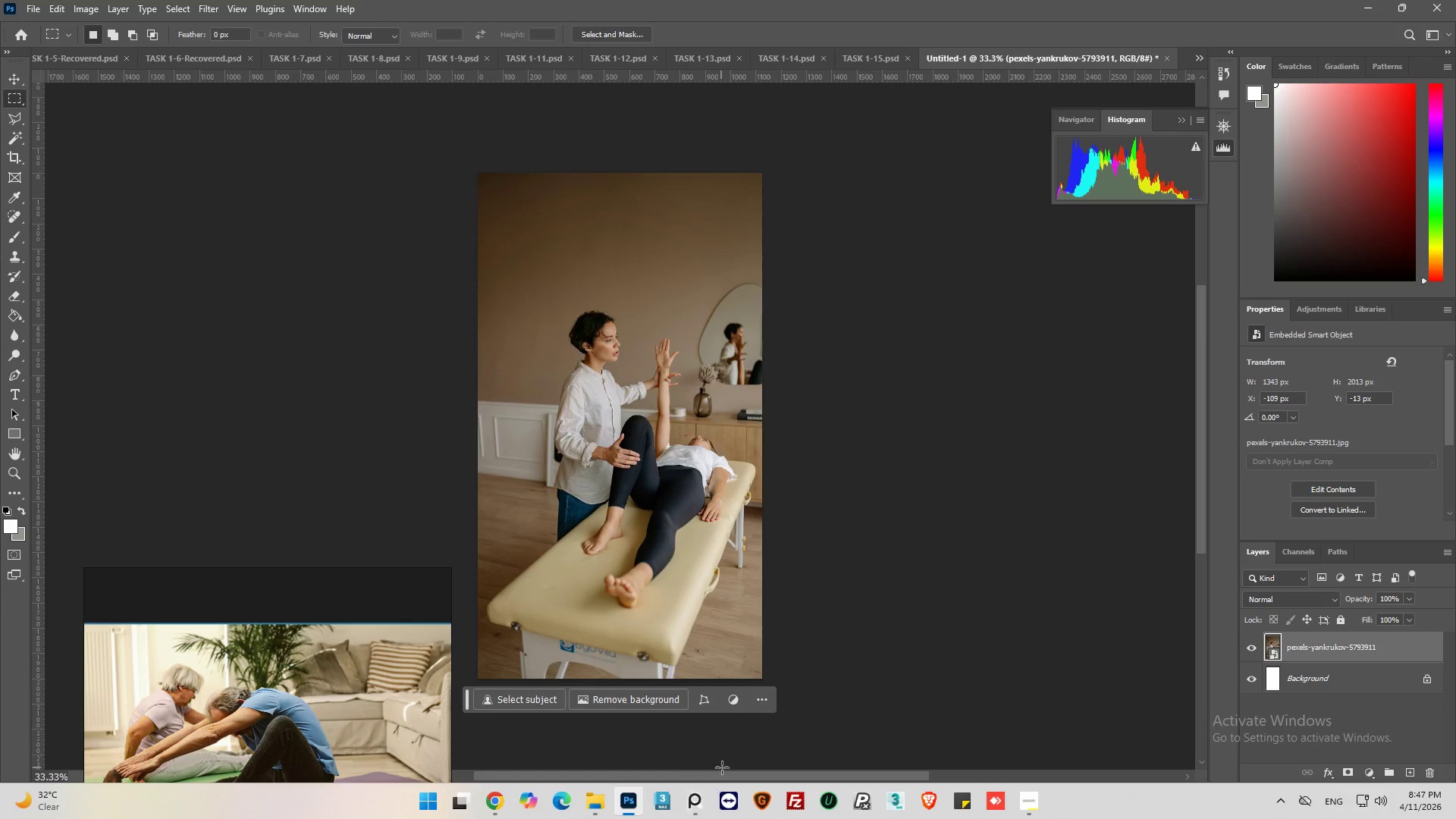 
left_click_drag(start_coordinate=[726, 777], to_coordinate=[638, 767])
 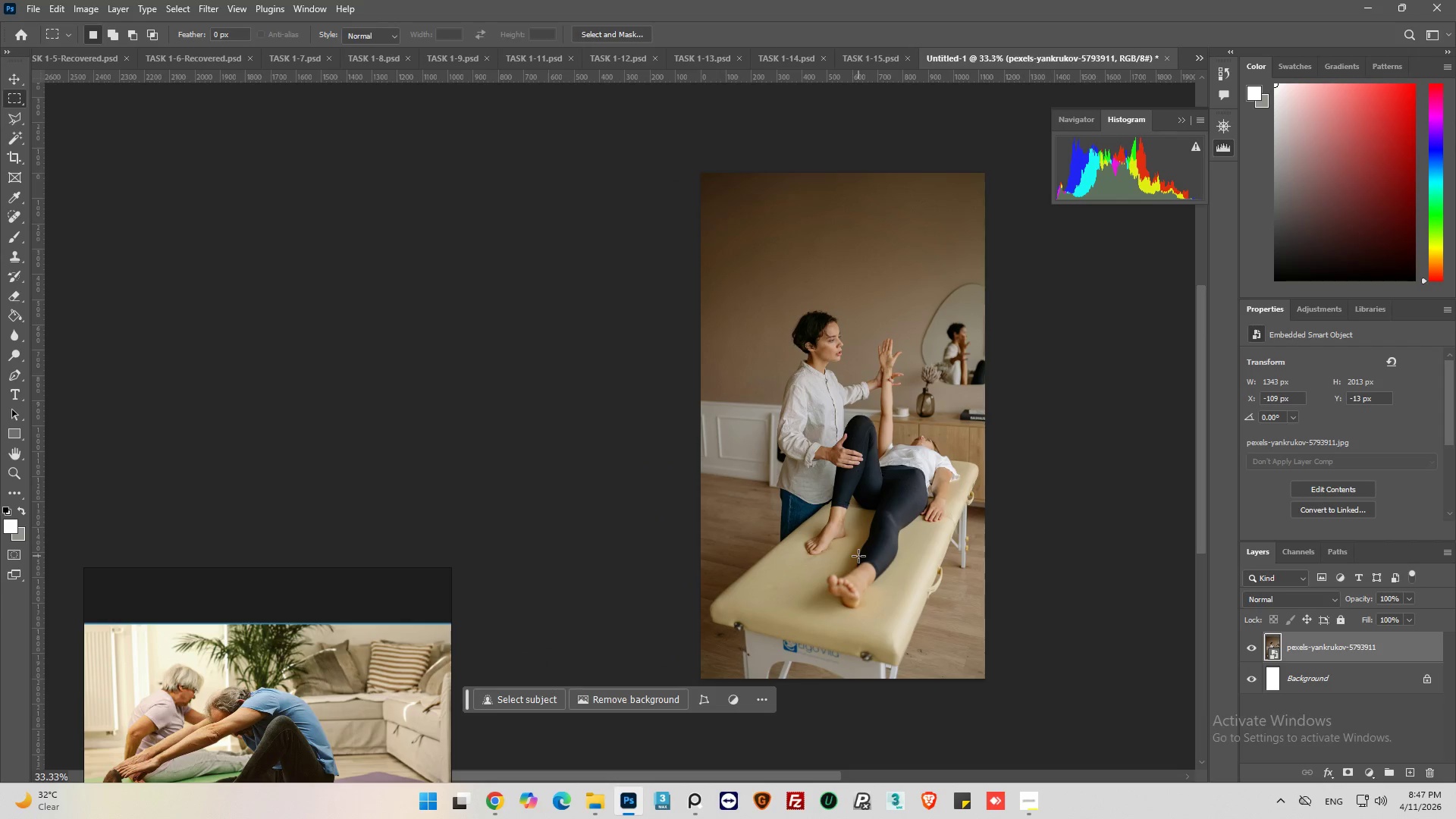 
scroll: coordinate [858, 556], scroll_direction: up, amount: 2.0
 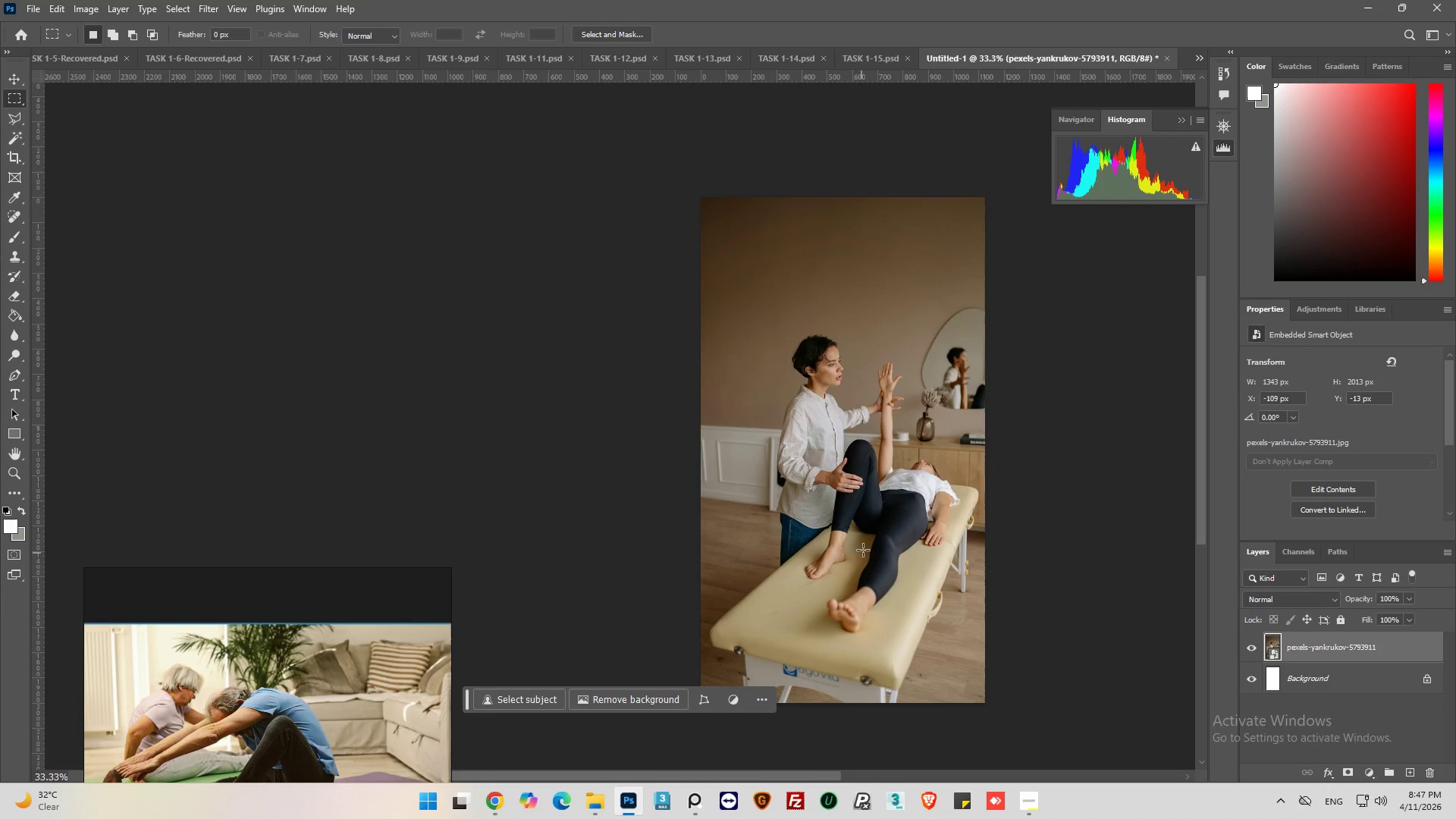 
key(Alt+AltLeft)
 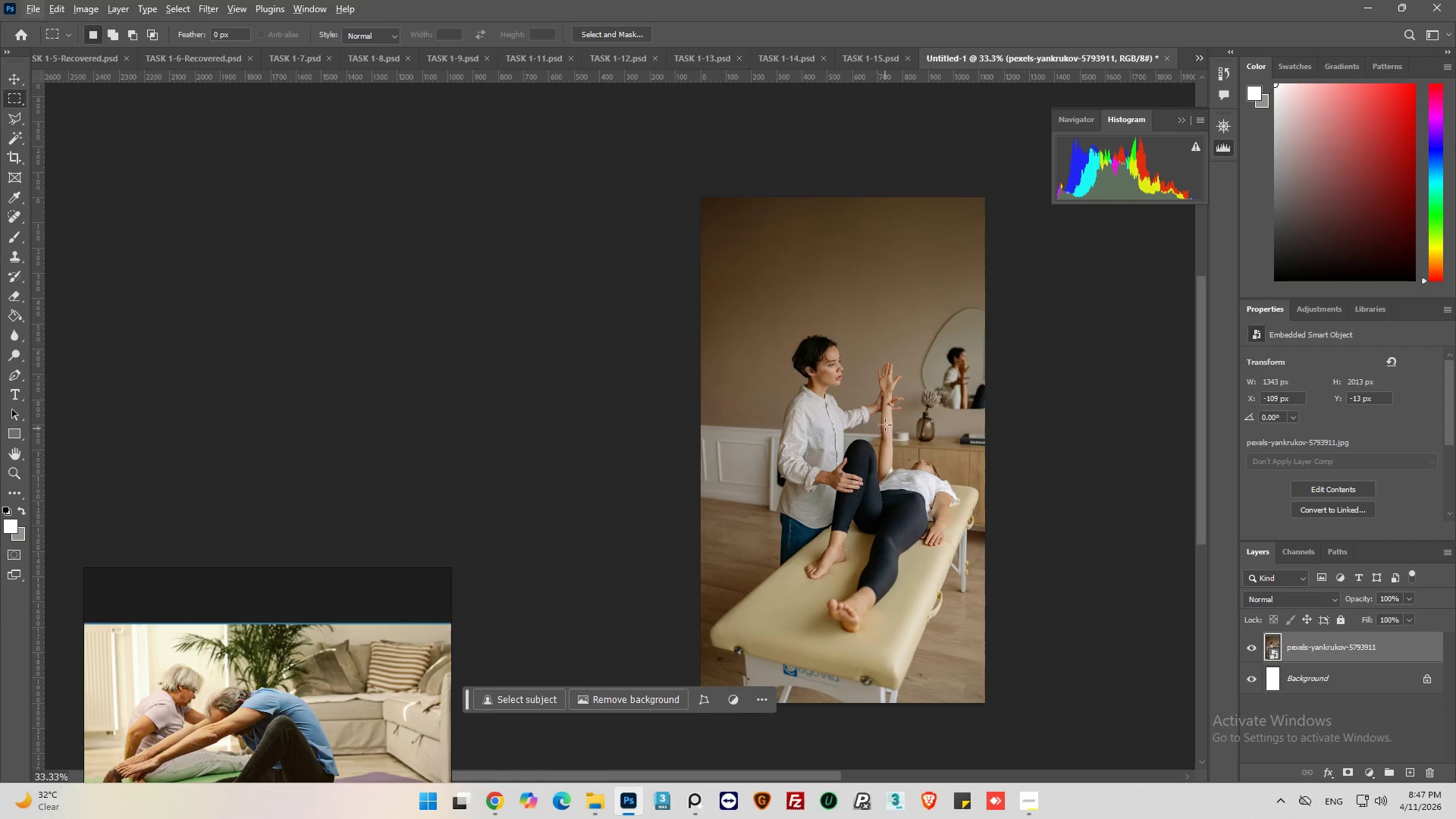 
hold_key(key=AltLeft, duration=0.53)
 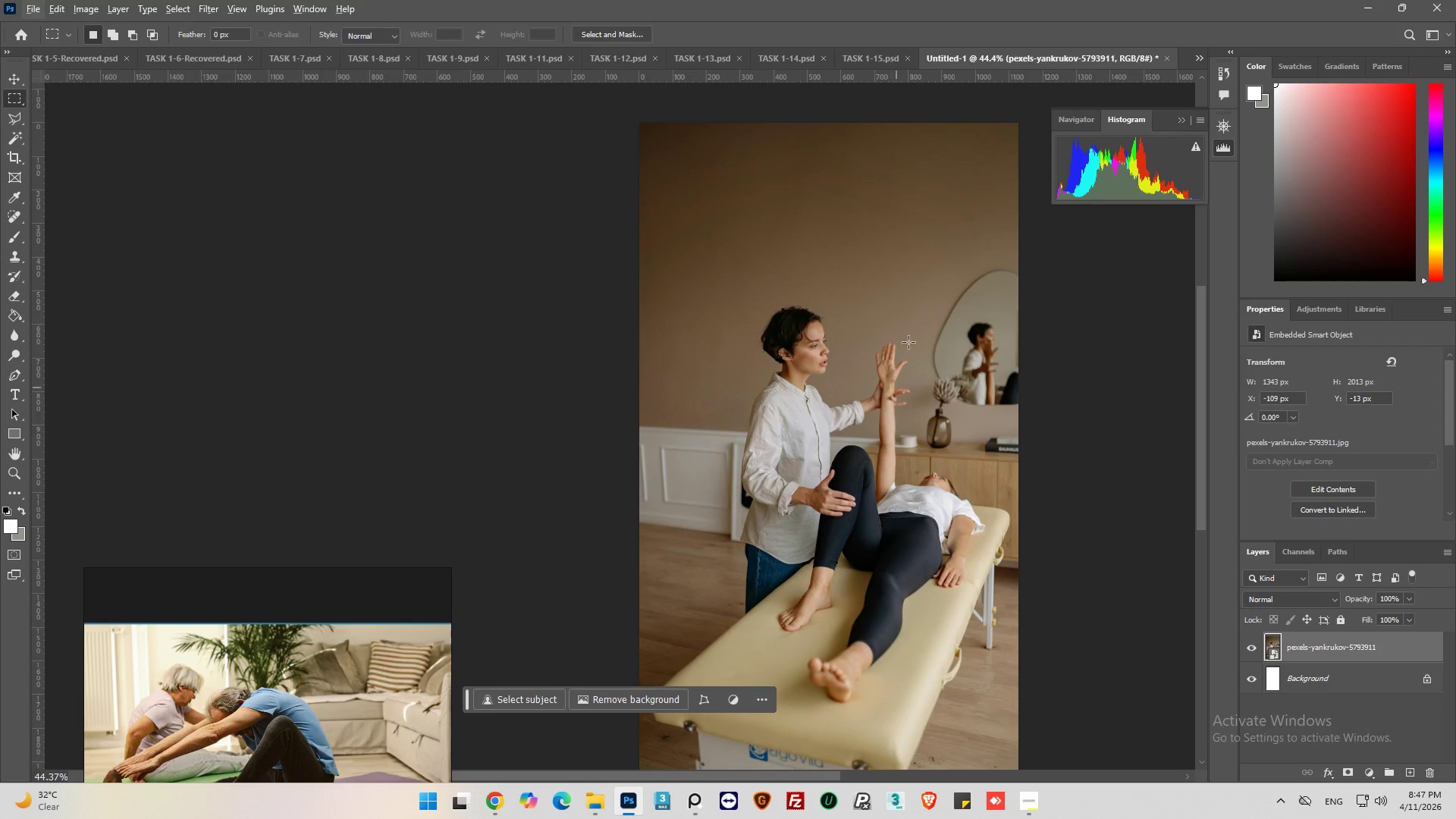 
key(Alt+AltLeft)
 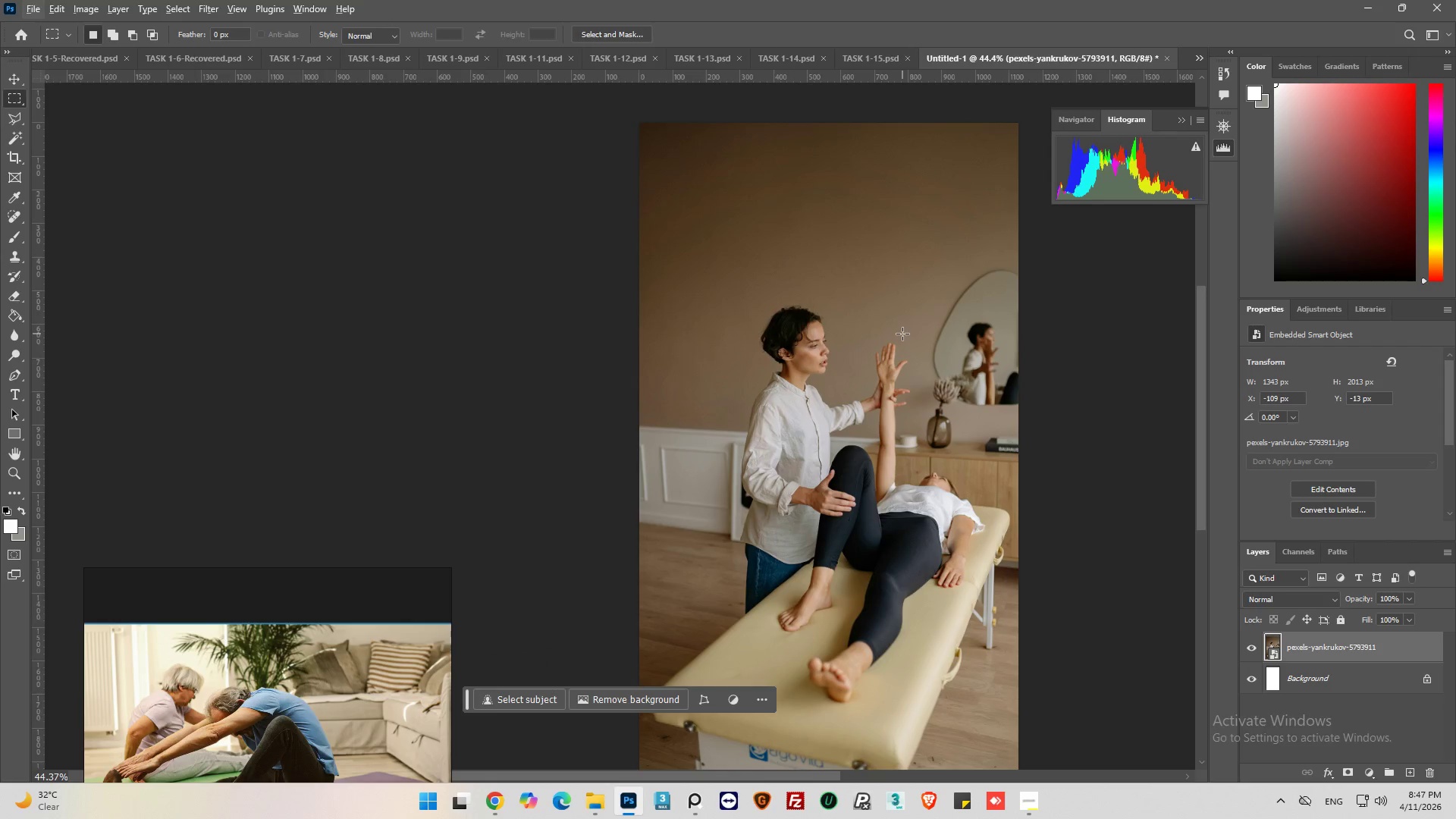 
scroll: coordinate [887, 422], scroll_direction: up, amount: 3.0
 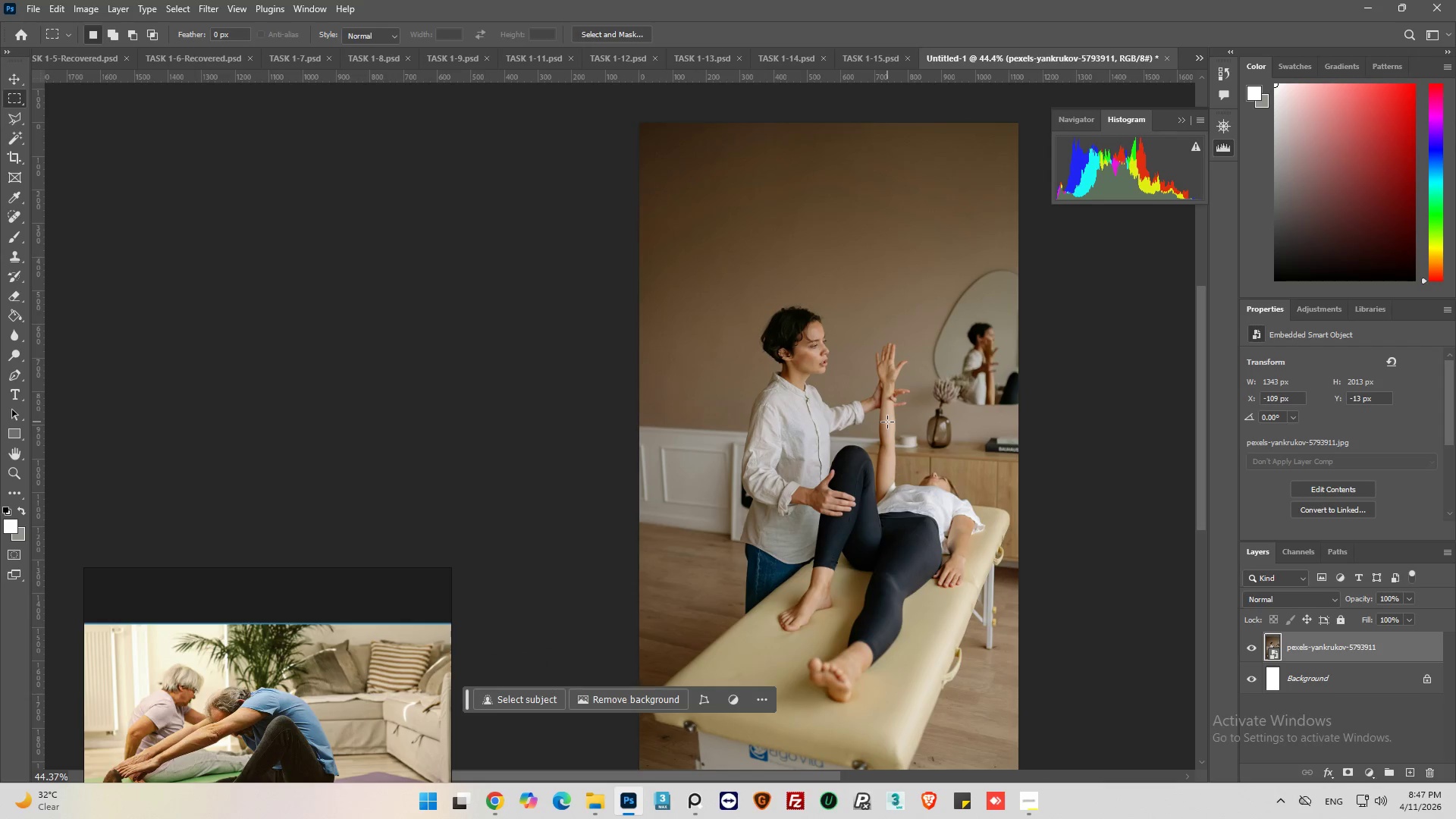 
scroll: coordinate [902, 334], scroll_direction: down, amount: 1.0
 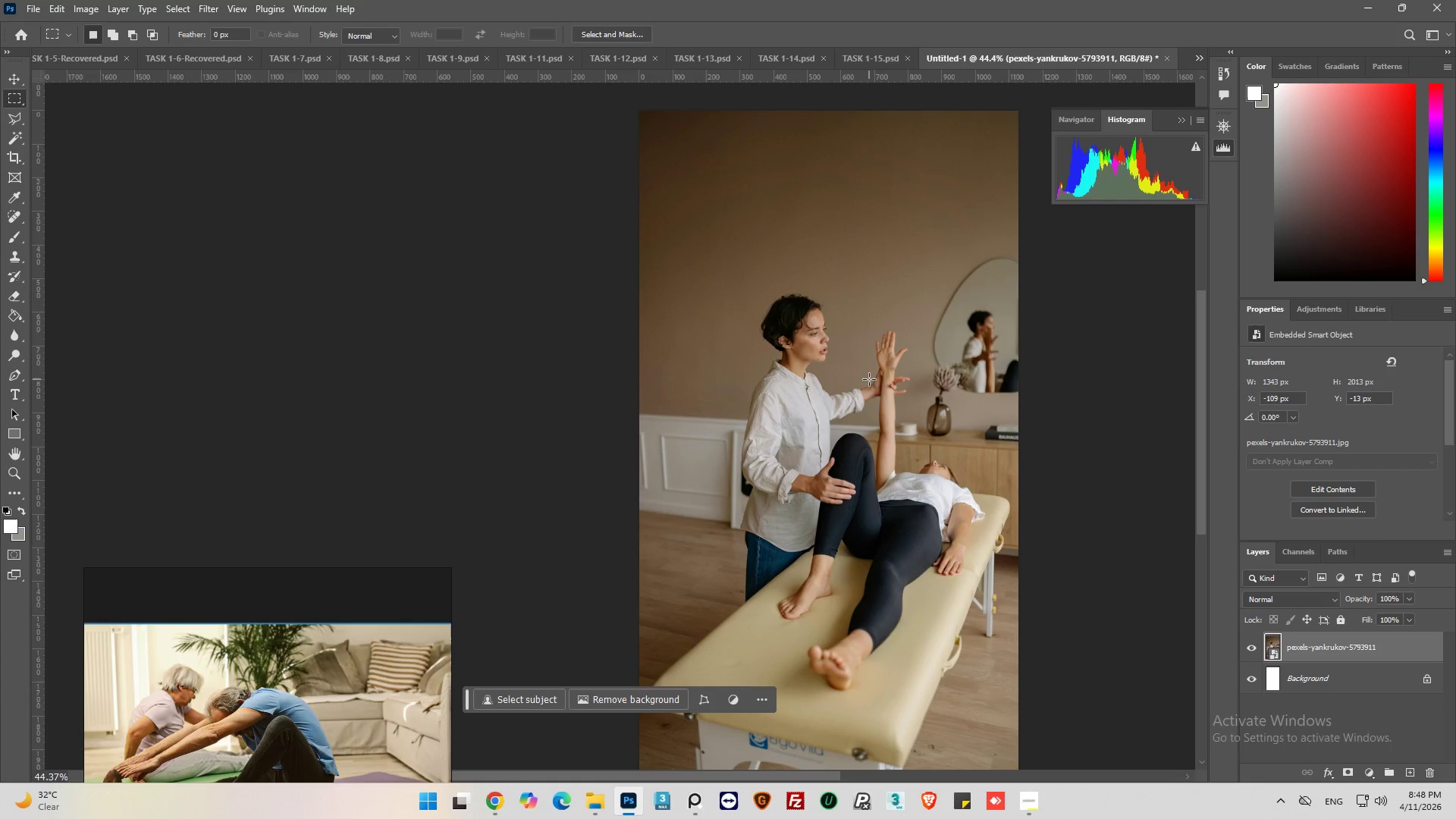 
wait(33.96)
 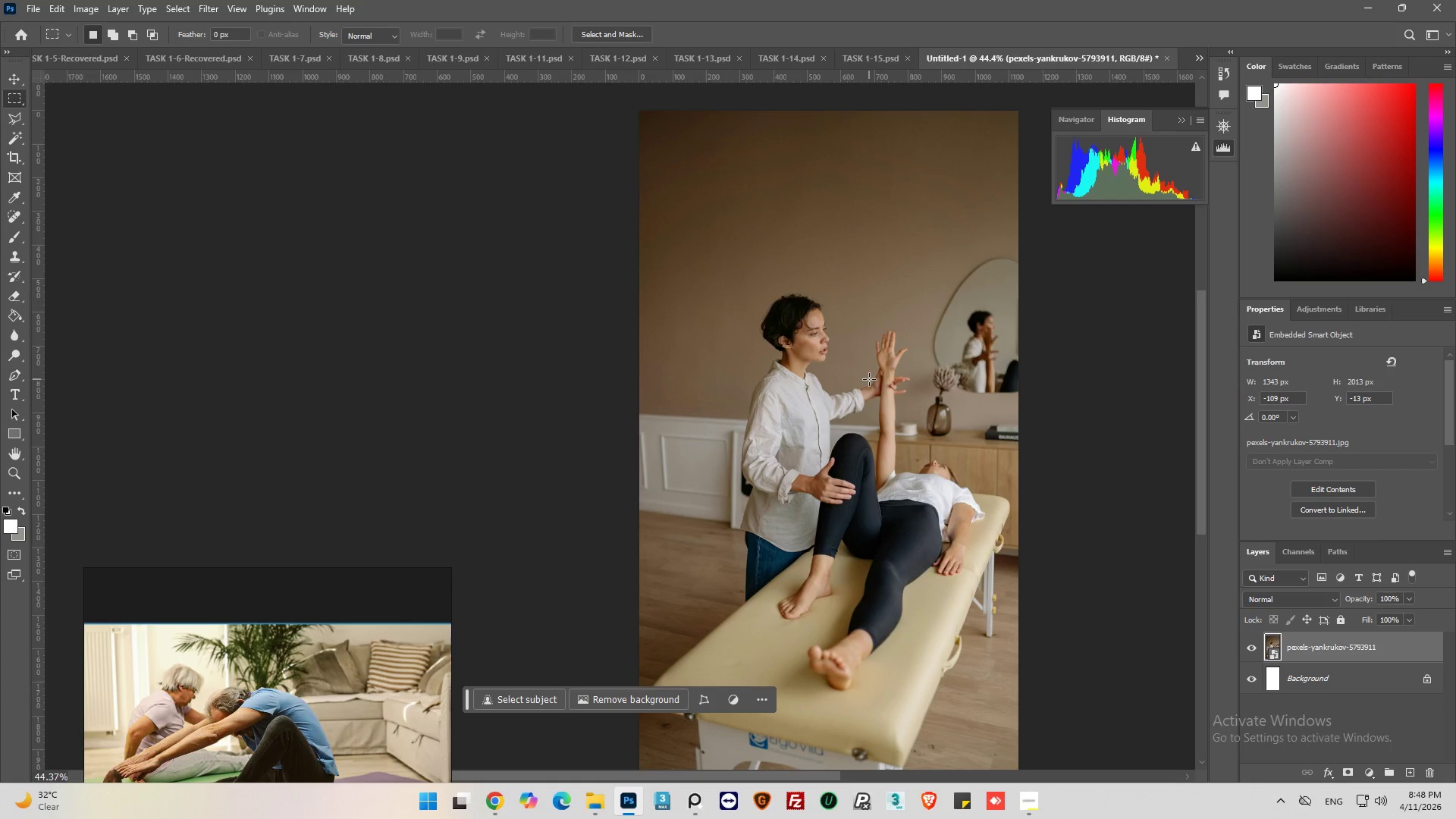 
key(Control+J)
 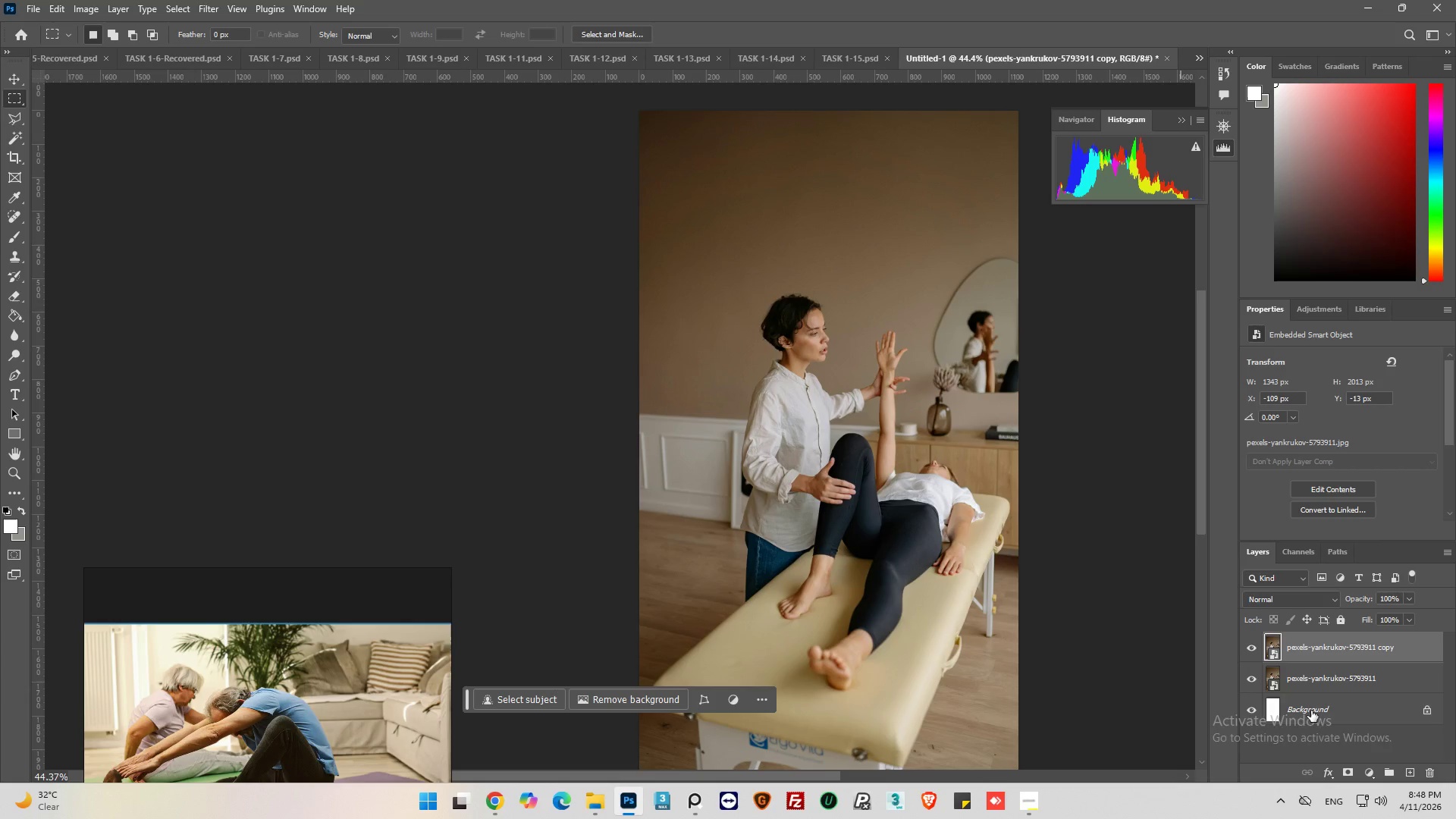 
right_click([1334, 651])
 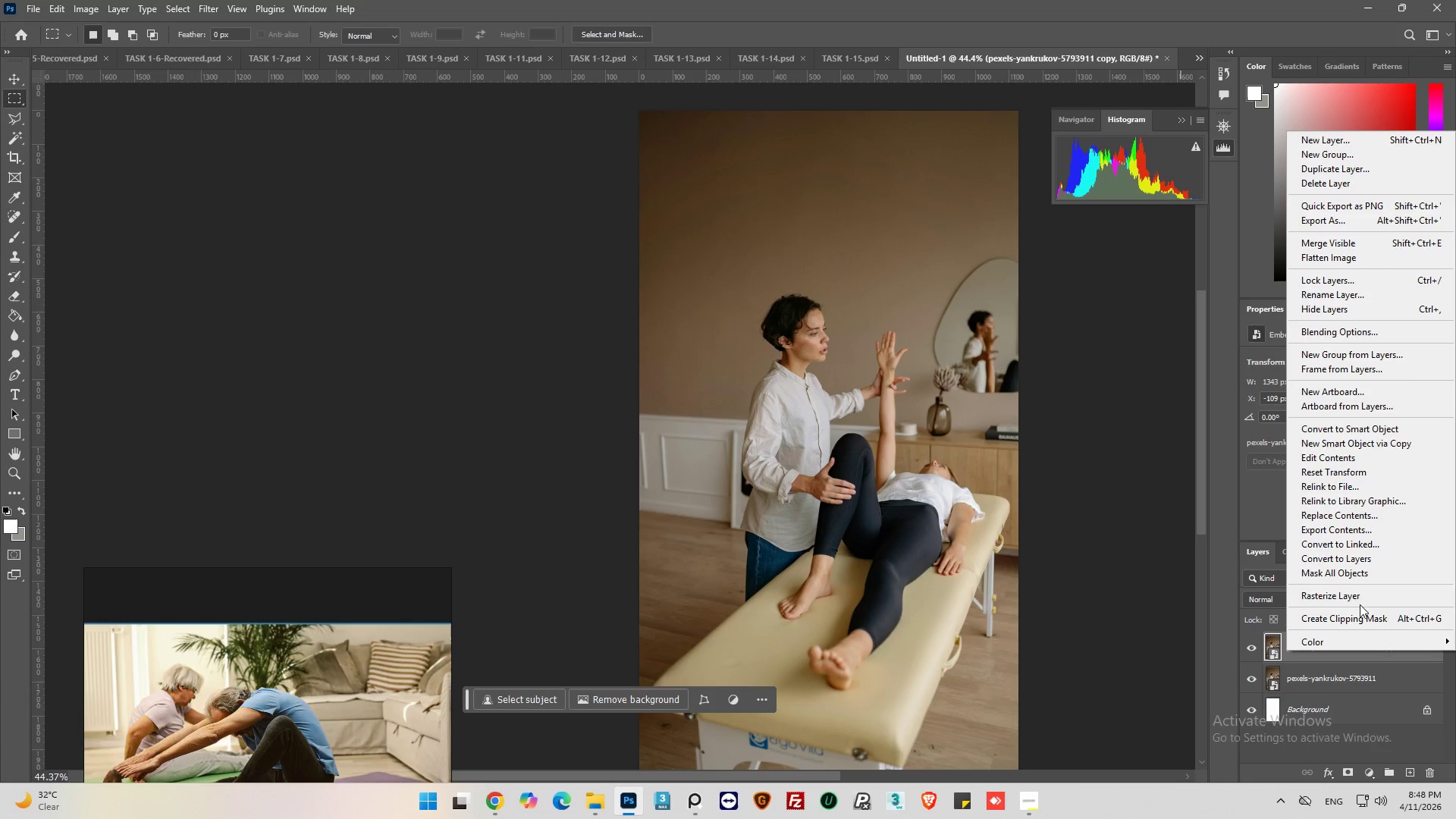 
left_click([1360, 601])
 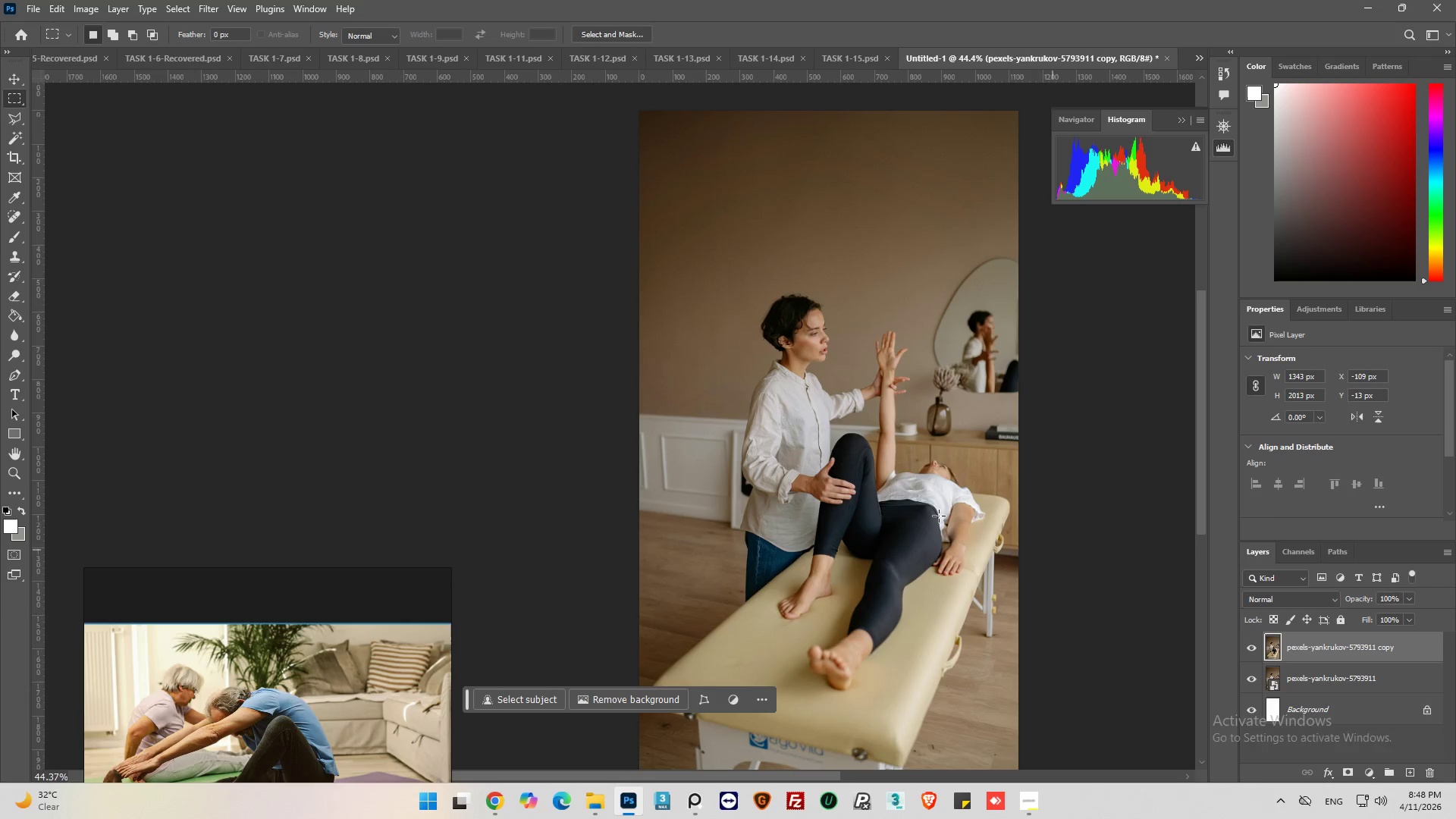 
hold_key(key=AltLeft, duration=1.09)
scroll: coordinate [741, 272], scroll_direction: up, amount: 20.0
 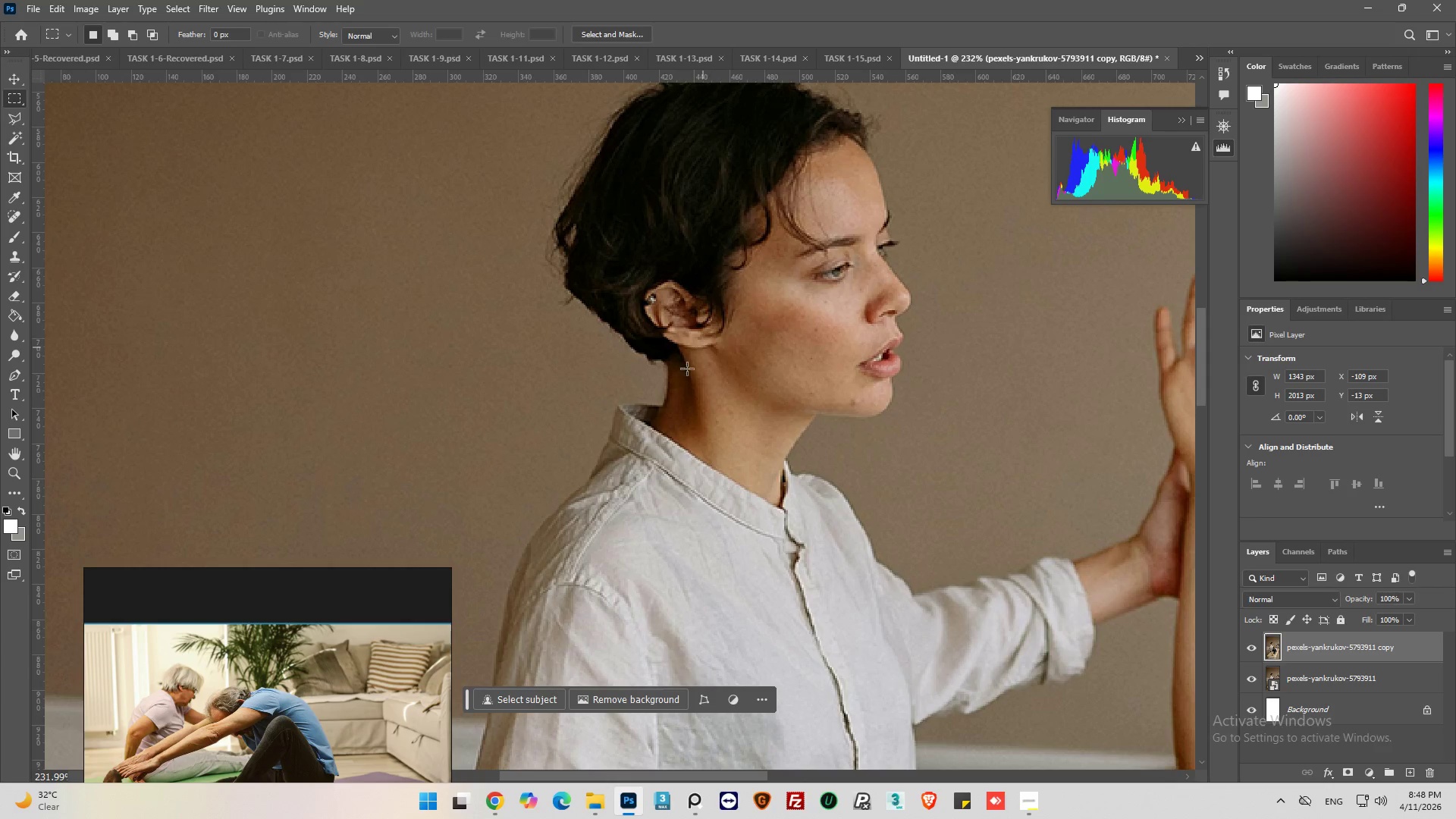 
hold_key(key=AltLeft, duration=0.69)
 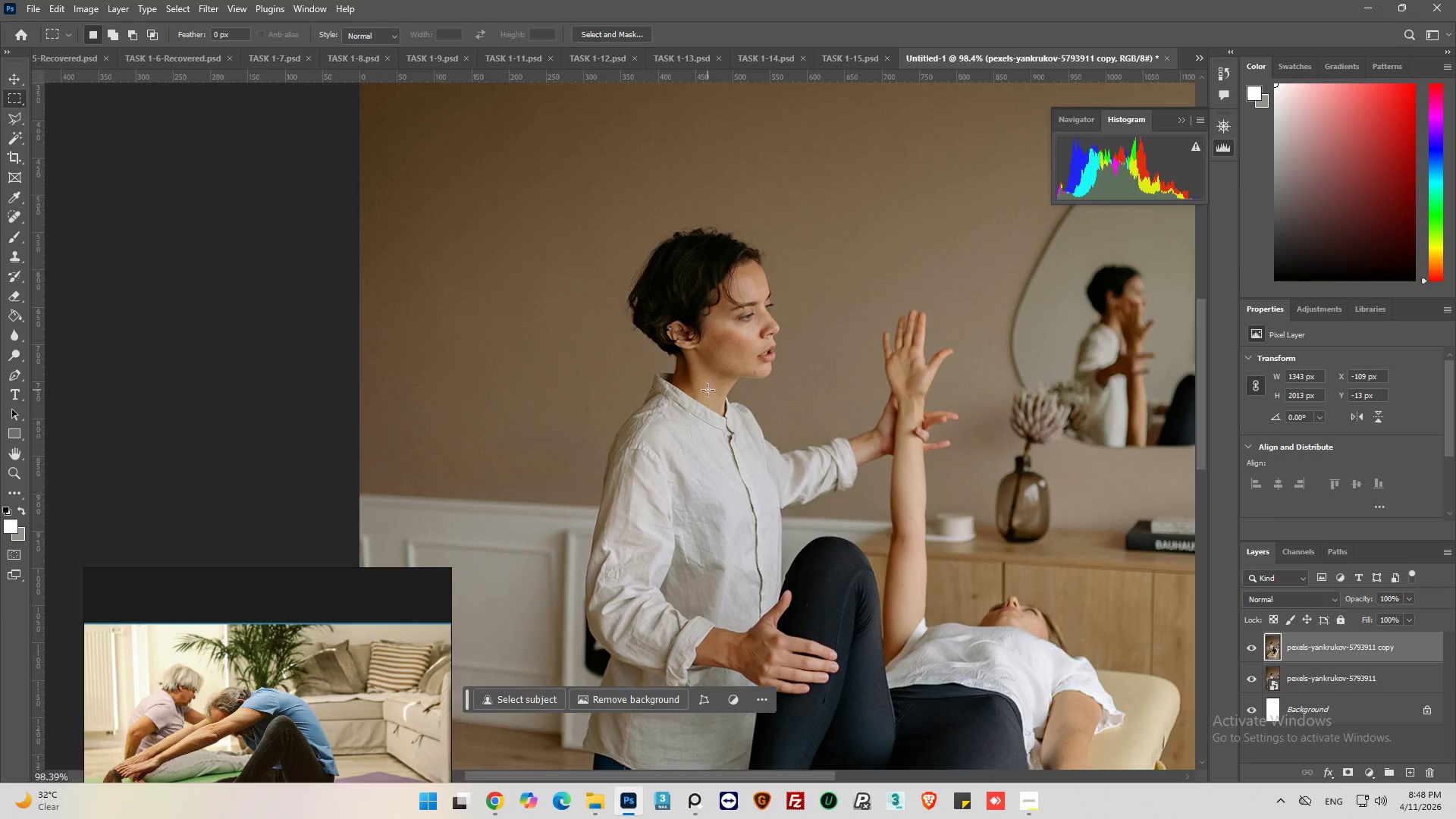 
hold_key(key=AltLeft, duration=0.5)
 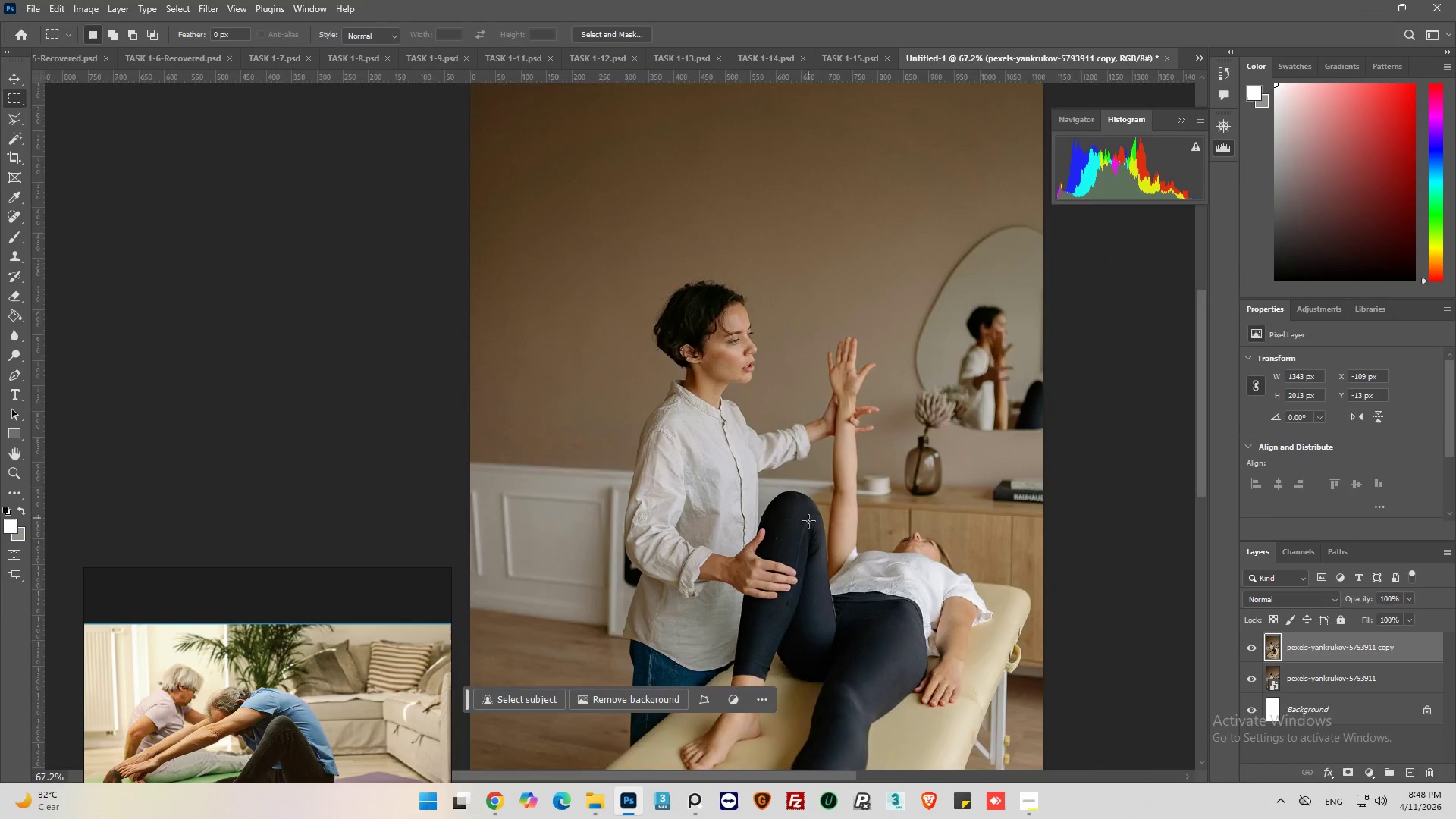 
hold_key(key=AltLeft, duration=0.52)
 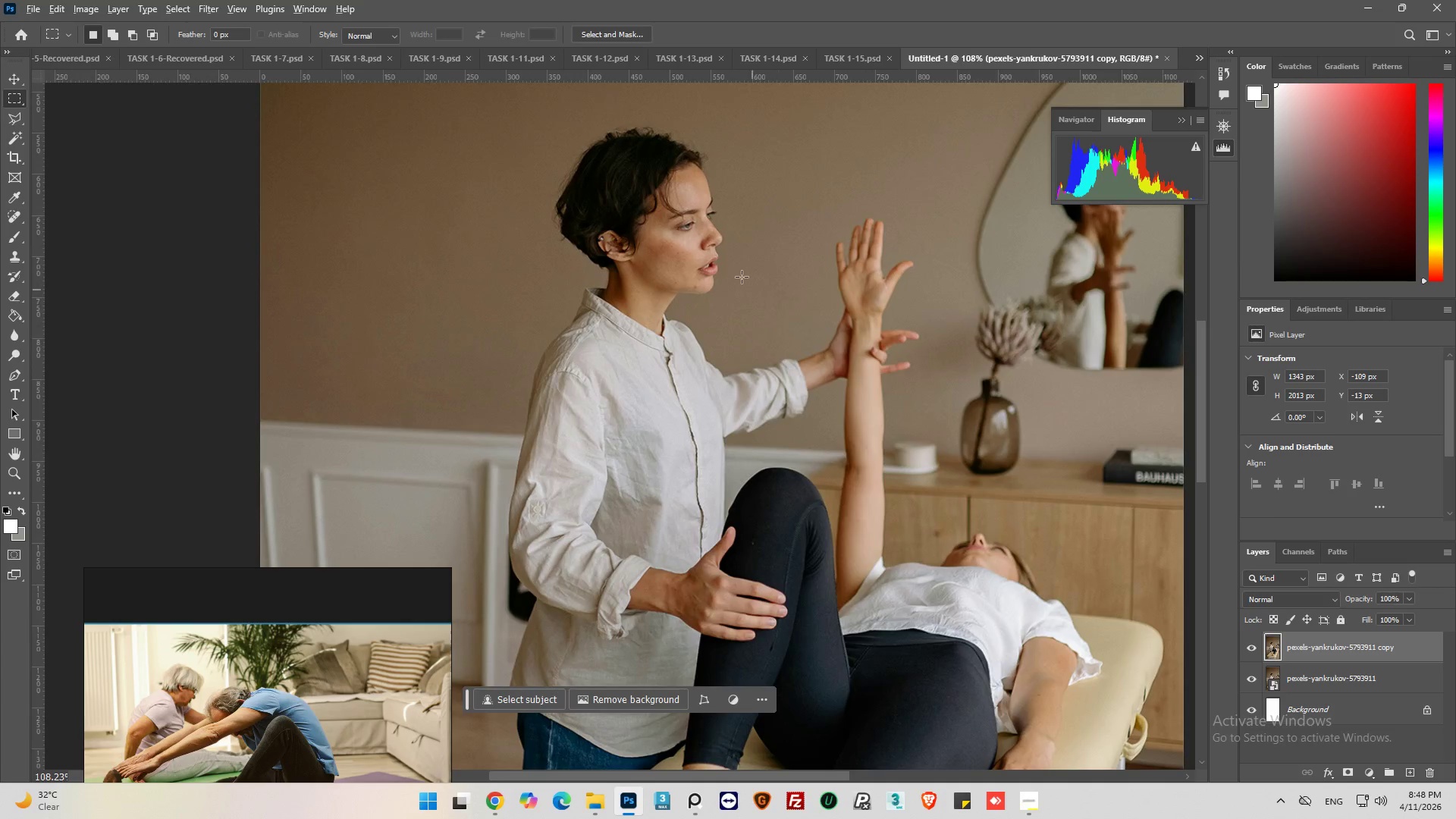 
hold_key(key=AltLeft, duration=1.5)
 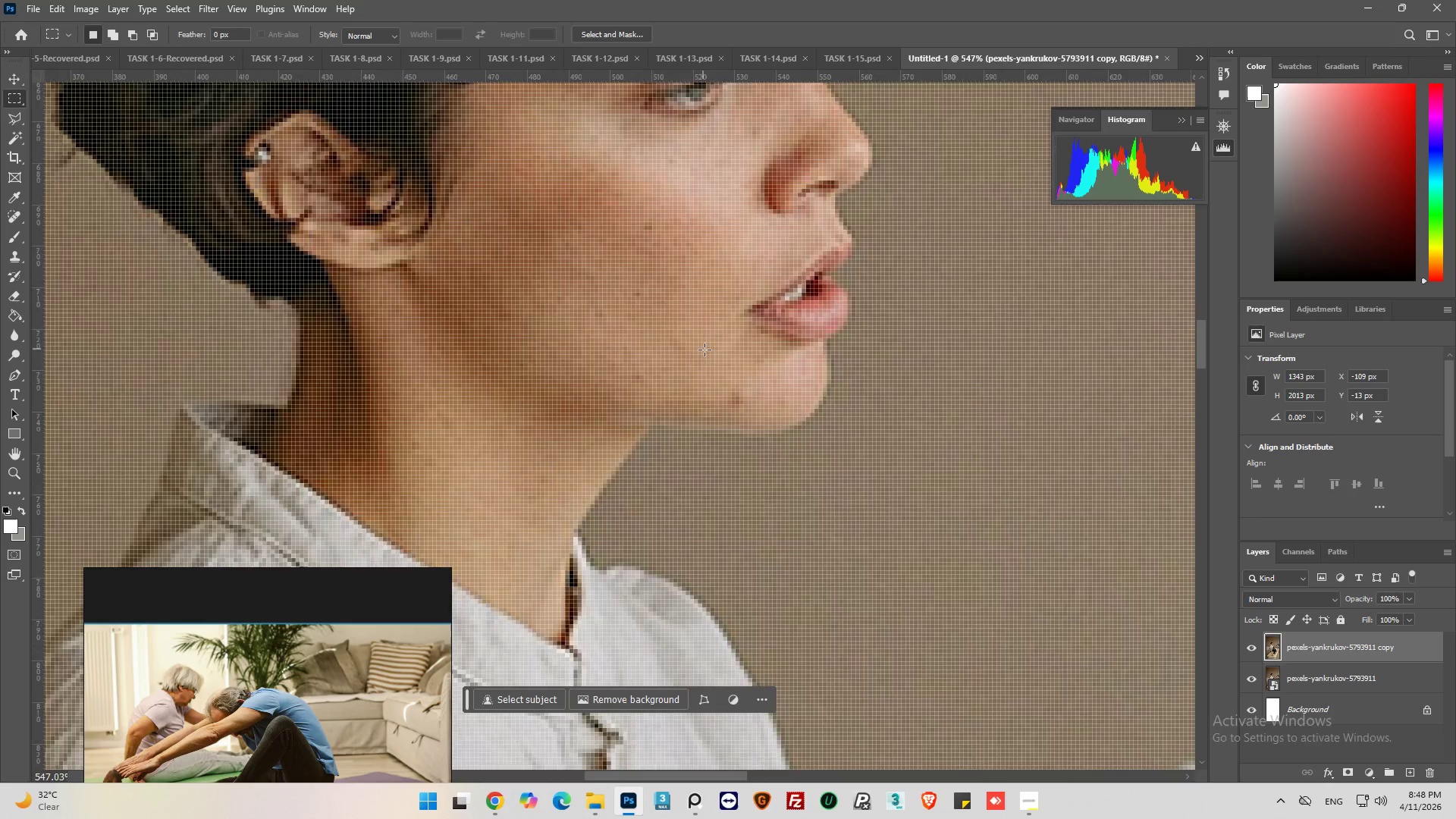 
scroll: coordinate [825, 544], scroll_direction: down, amount: 10.0
 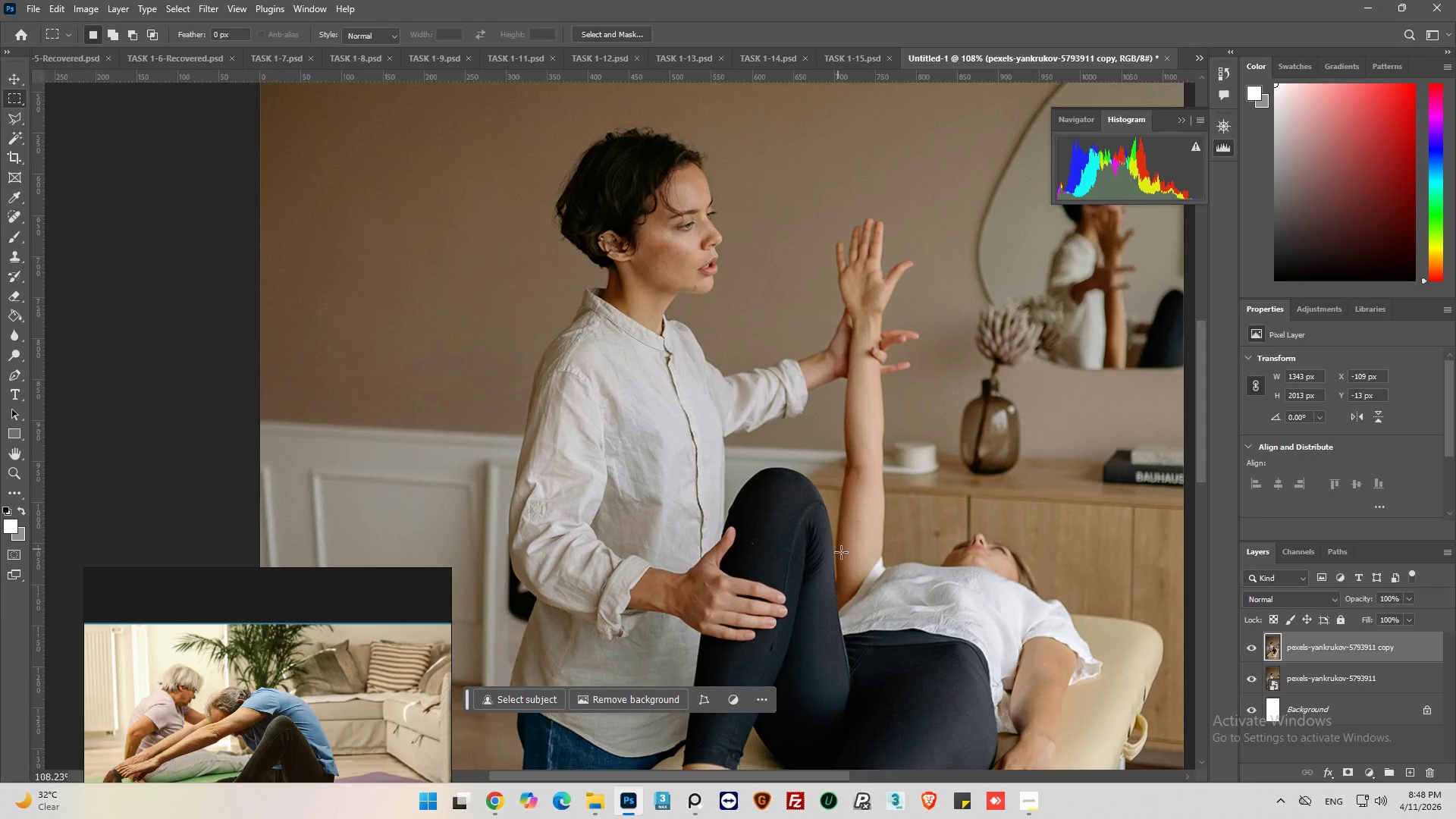 
hold_key(key=AltLeft, duration=0.36)
scroll: coordinate [697, 348], scroll_direction: up, amount: 19.0
 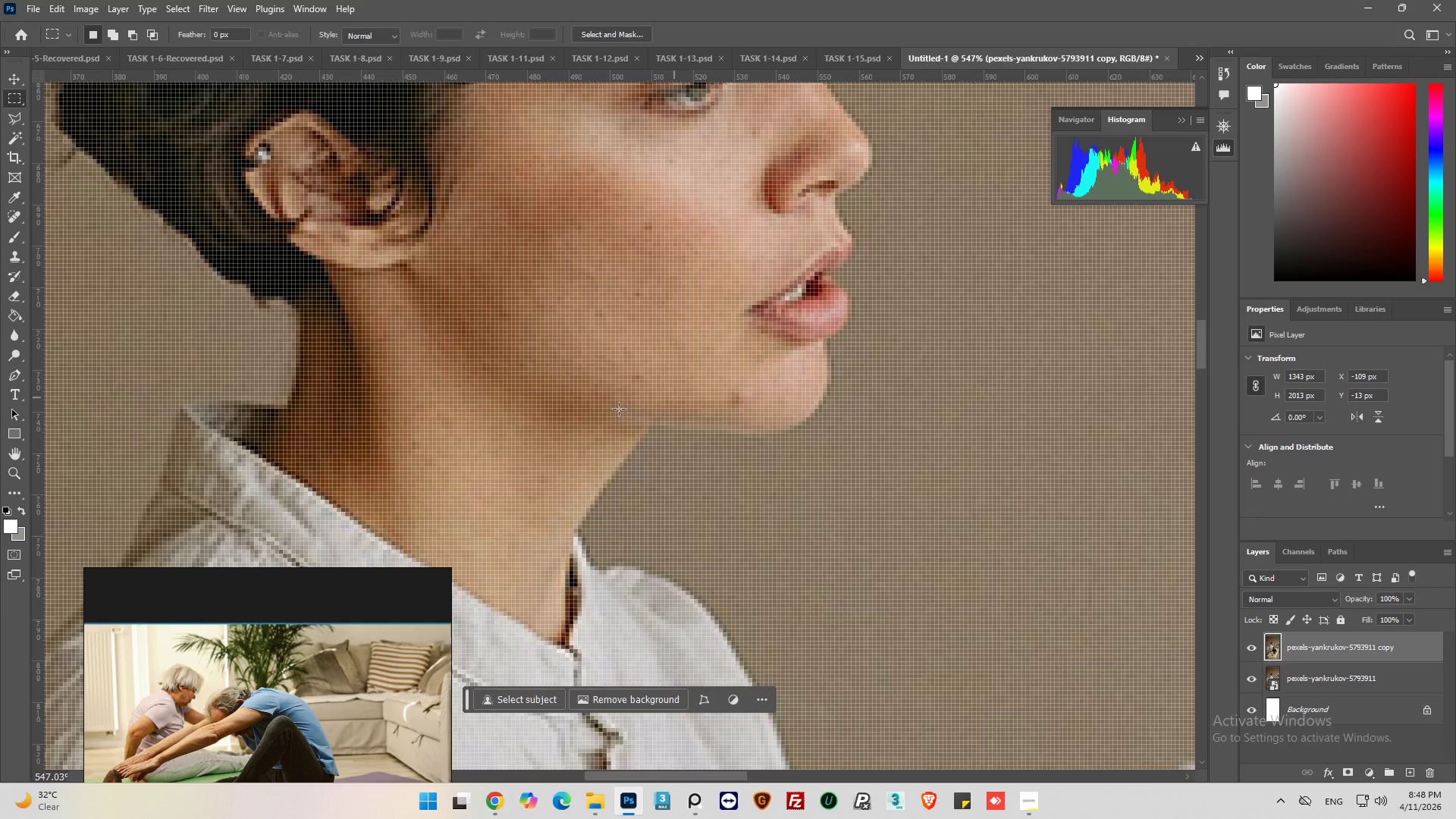 
left_click([17, 258])
 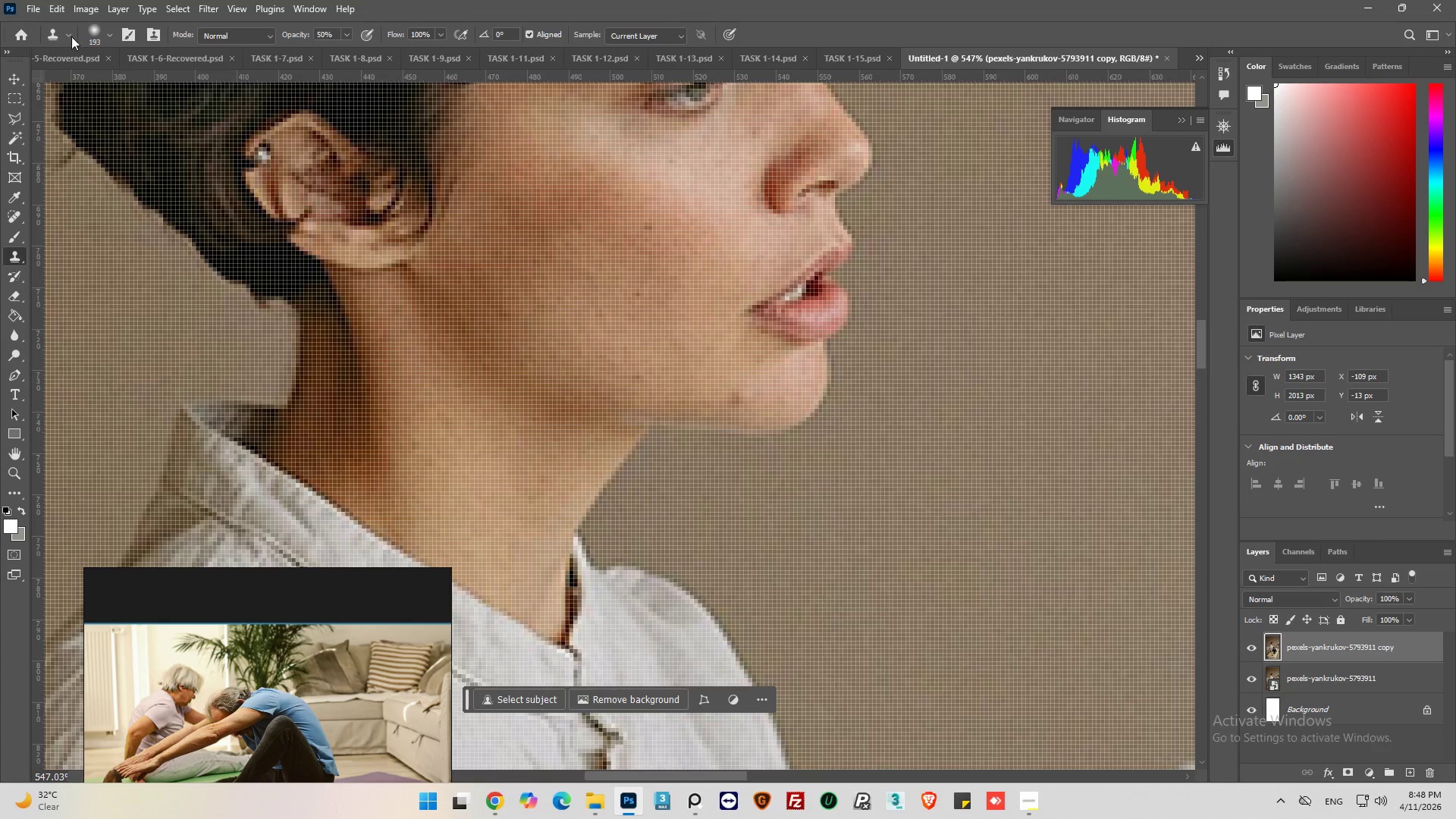 
left_click([110, 33])
 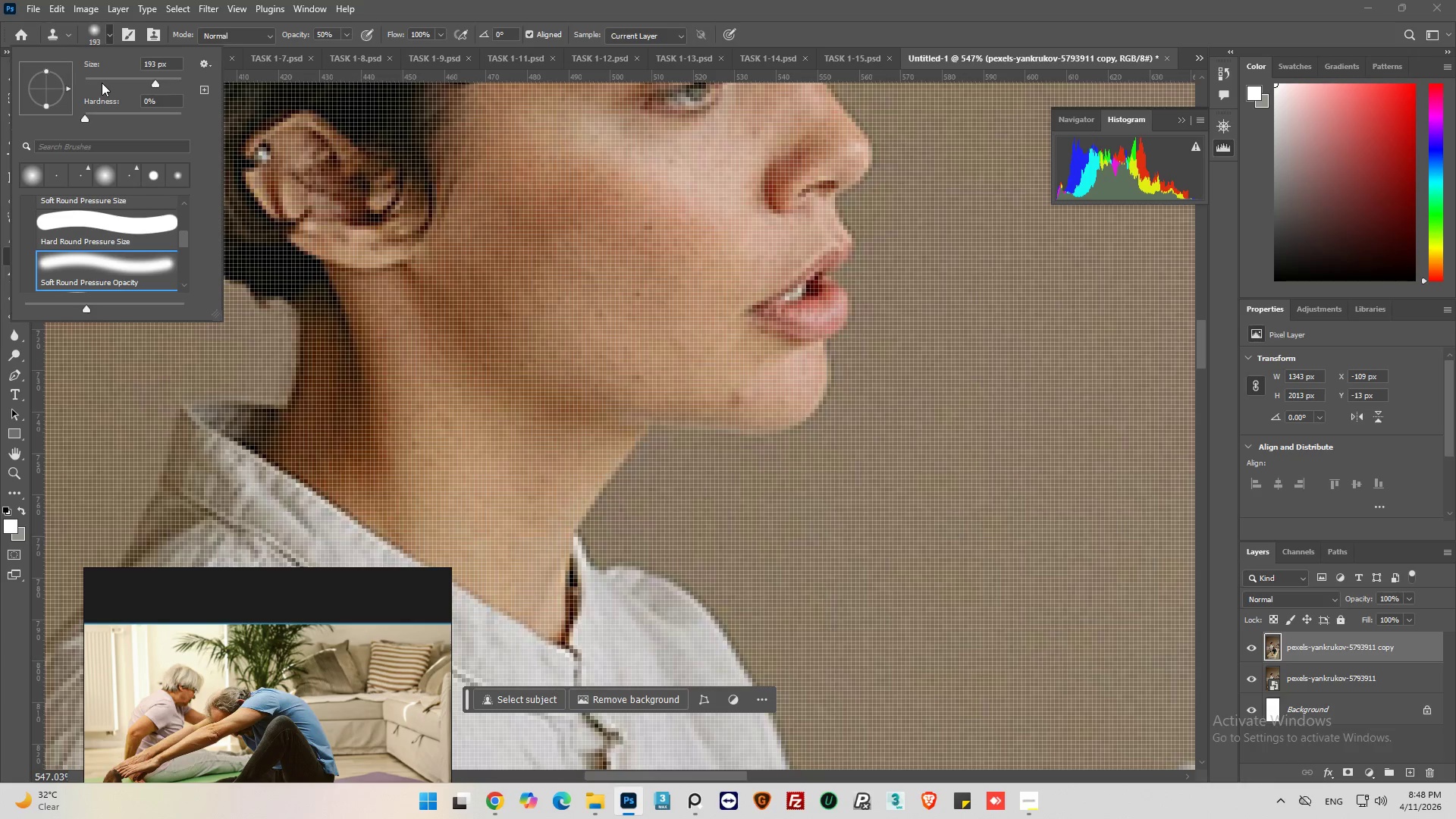 
left_click_drag(start_coordinate=[101, 82], to_coordinate=[89, 83])
 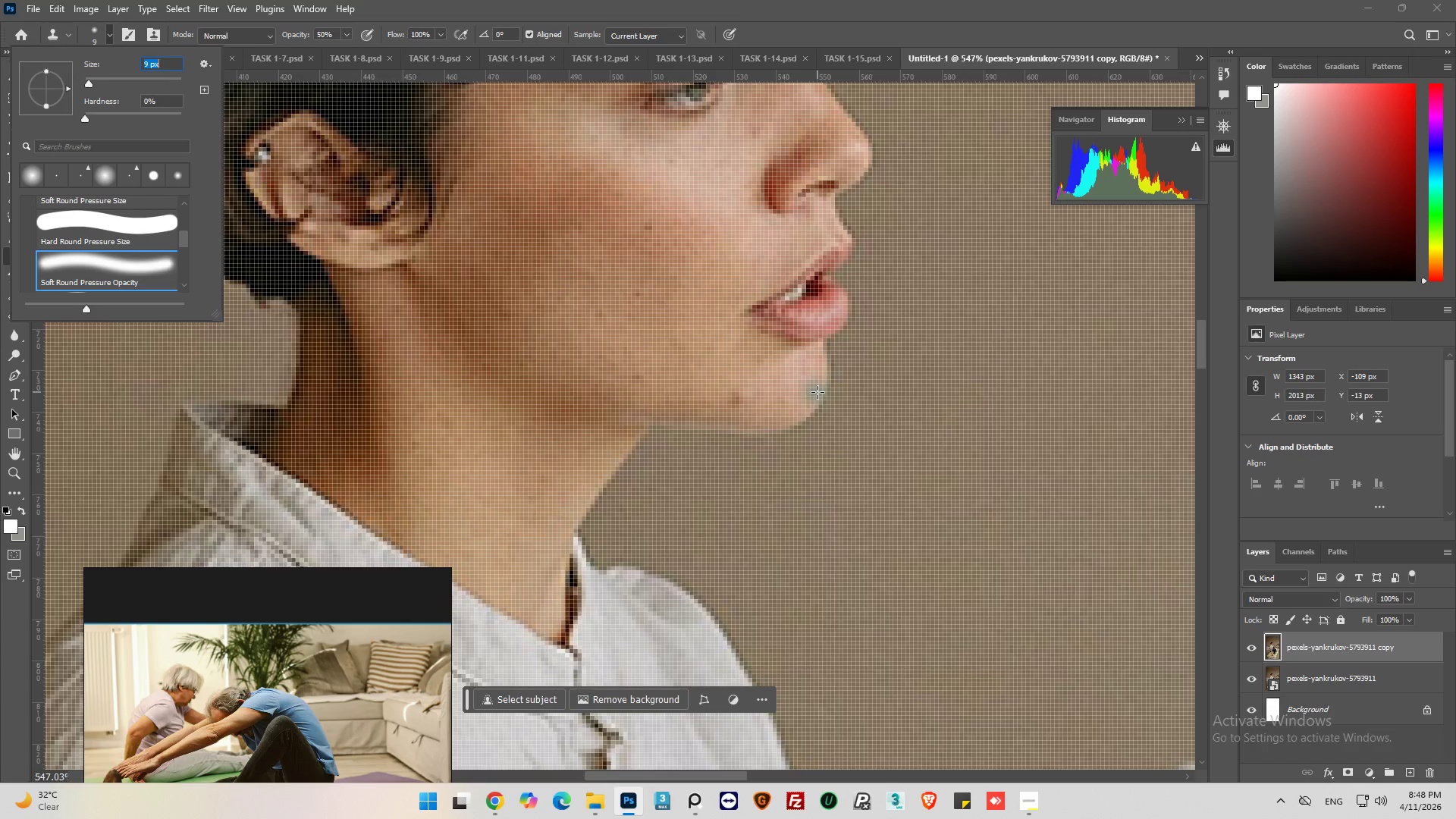 
hold_key(key=AltLeft, duration=0.45)
 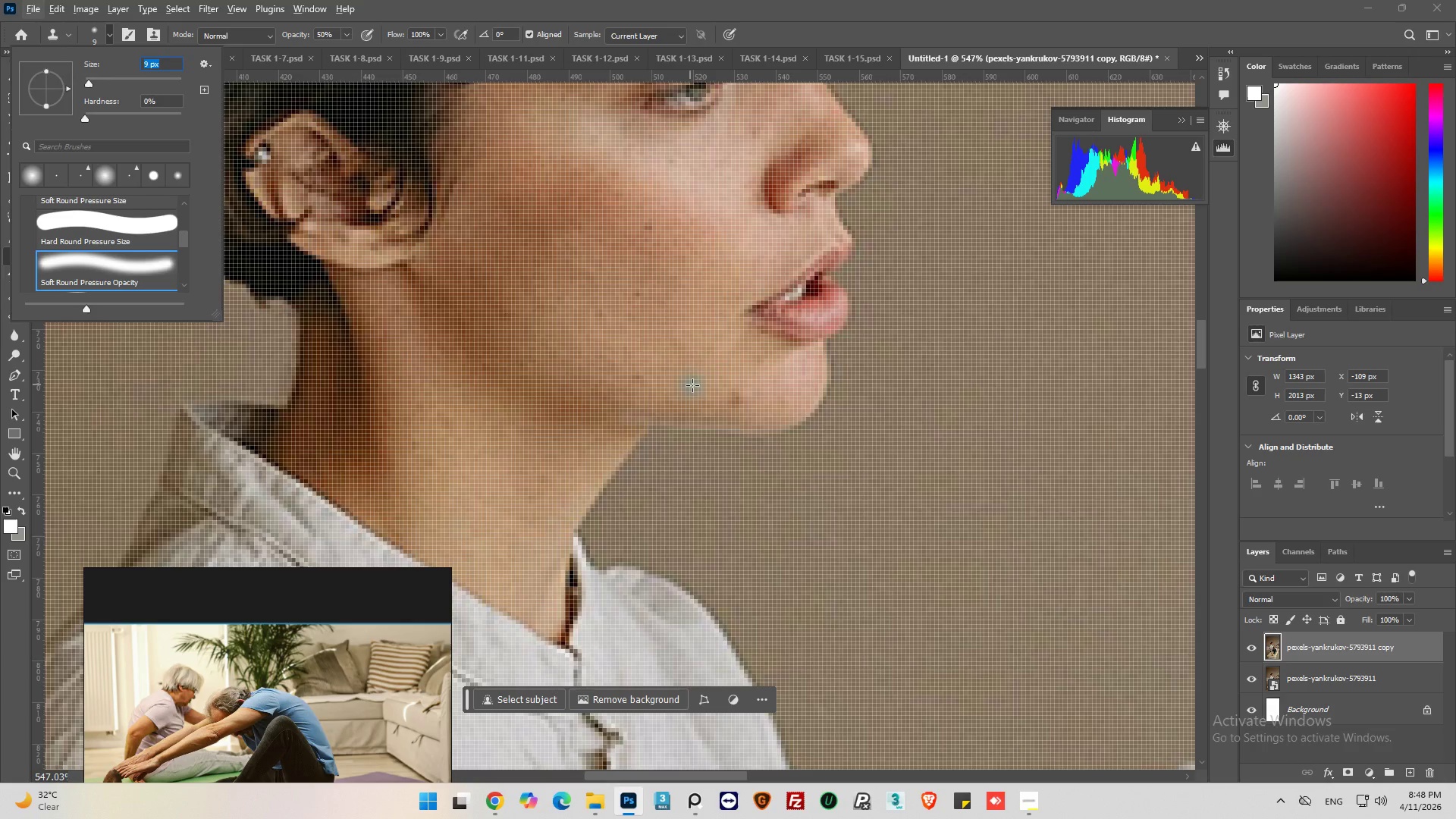 
hold_key(key=AltLeft, duration=0.67)
left_click([703, 379])
 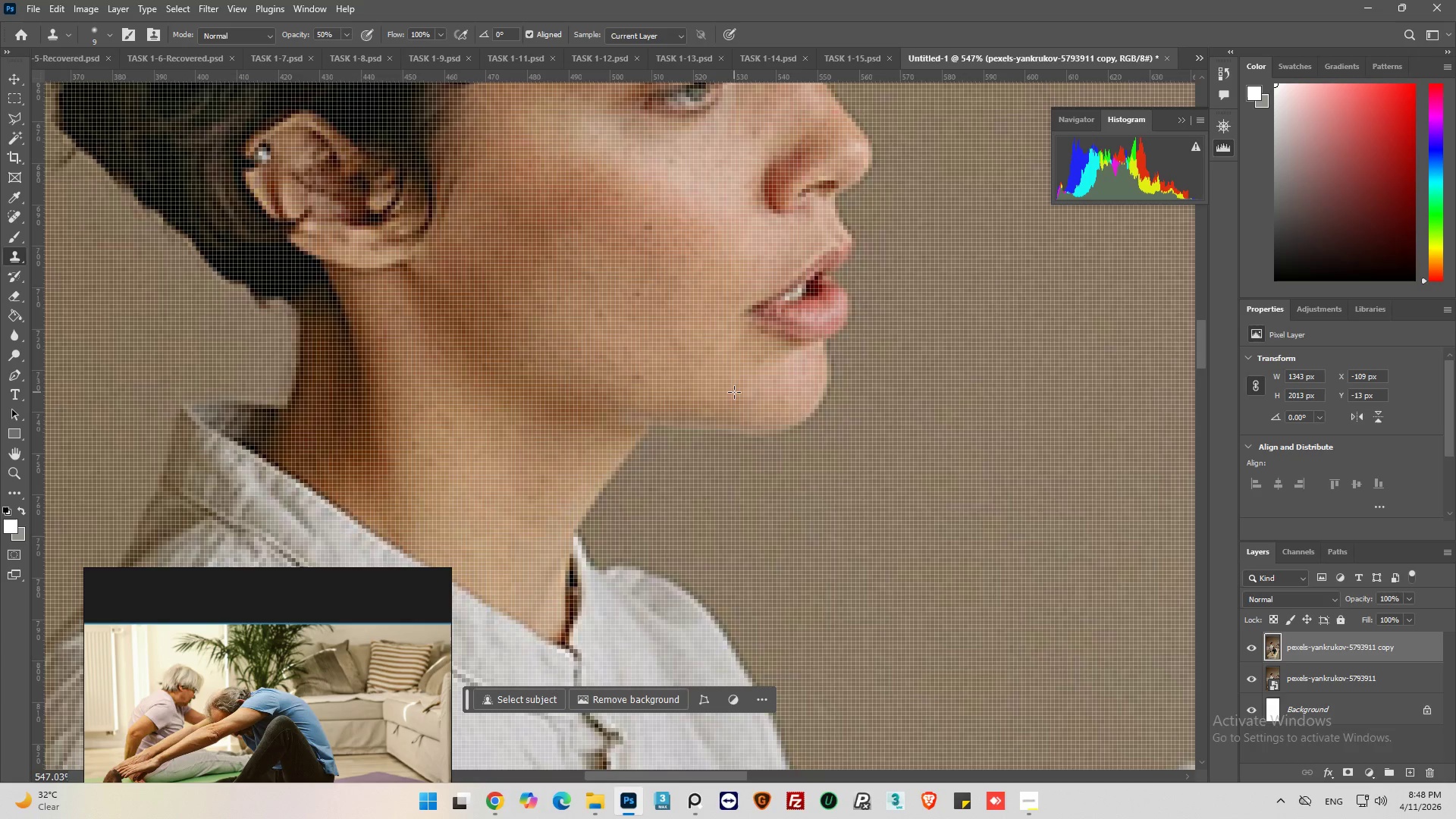 
left_click([735, 392])
 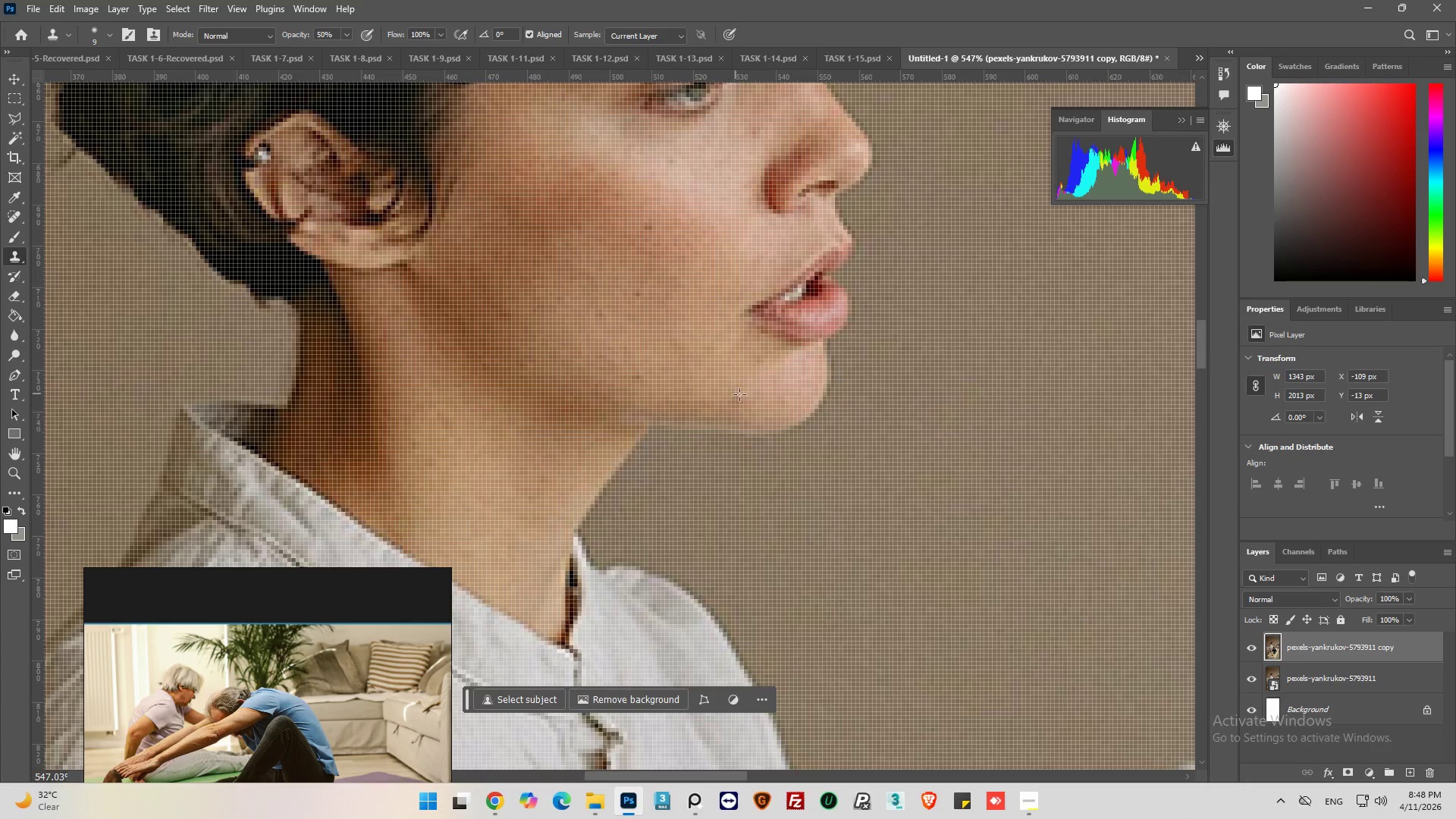 
left_click_drag(start_coordinate=[736, 394], to_coordinate=[755, 396])
 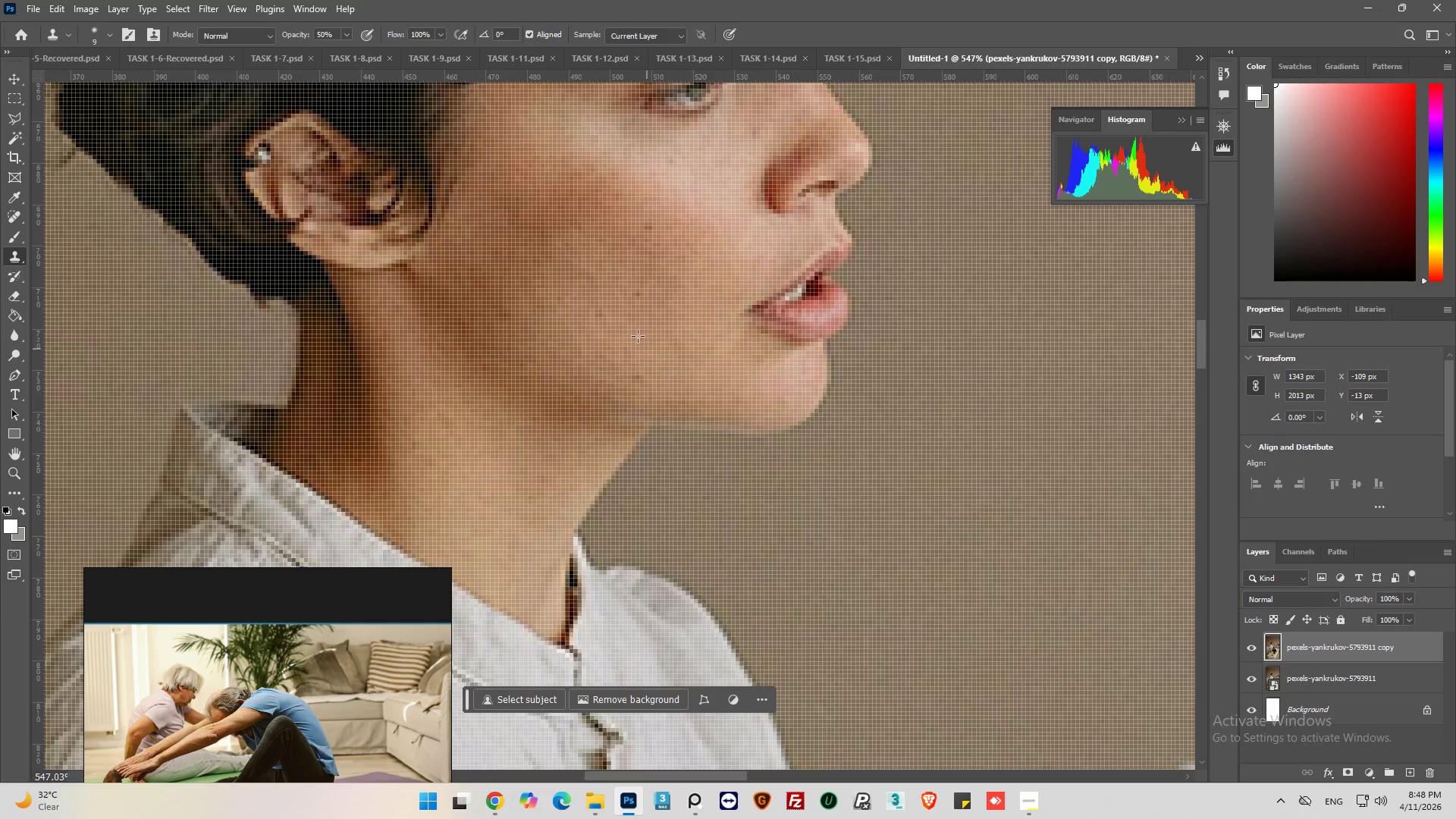 
hold_key(key=AltLeft, duration=0.33)
hold_key(key=AltLeft, duration=0.47)
scroll: coordinate [631, 309], scroll_direction: up, amount: 10.0
 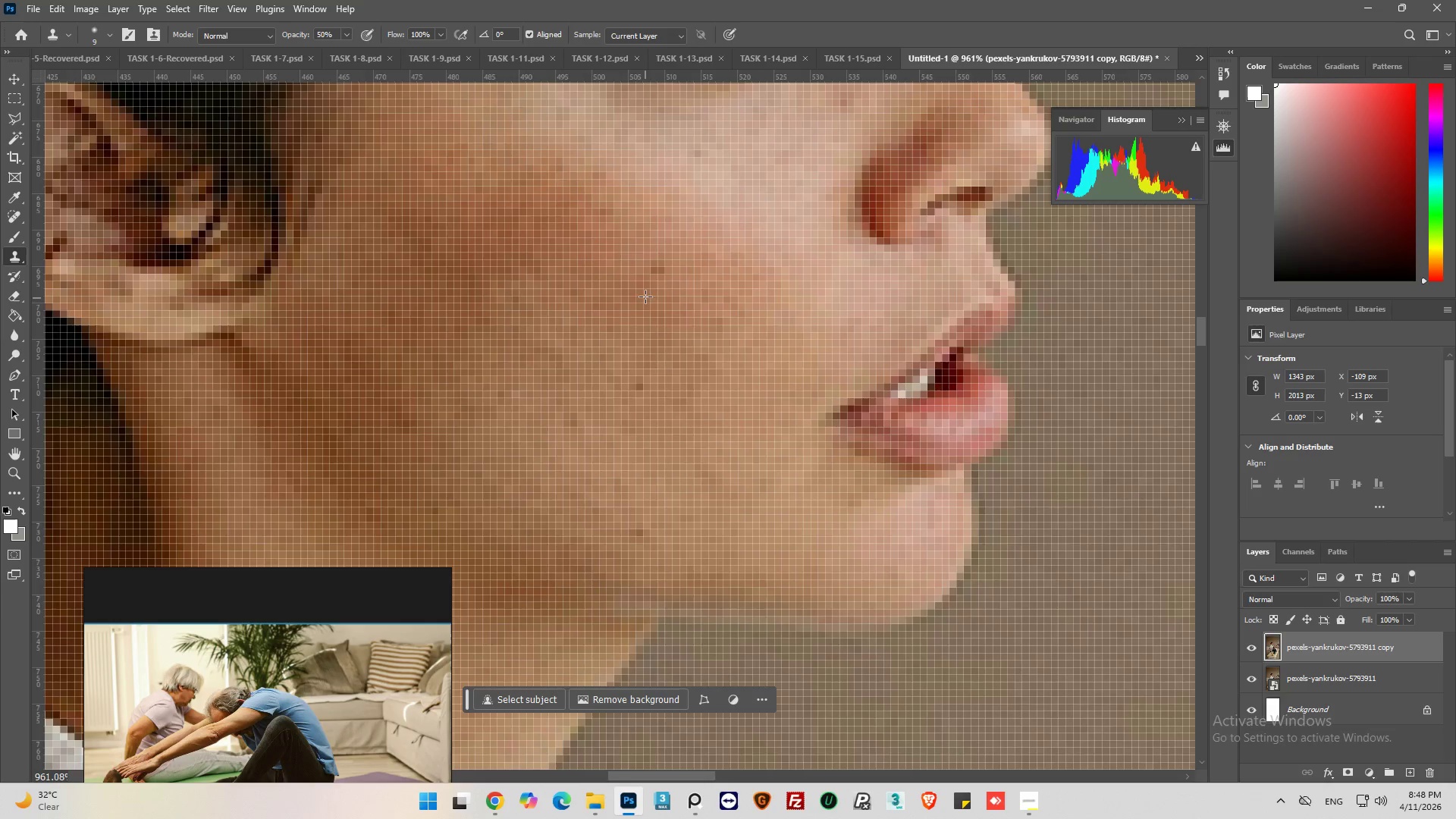 
hold_key(key=AltLeft, duration=0.5)
 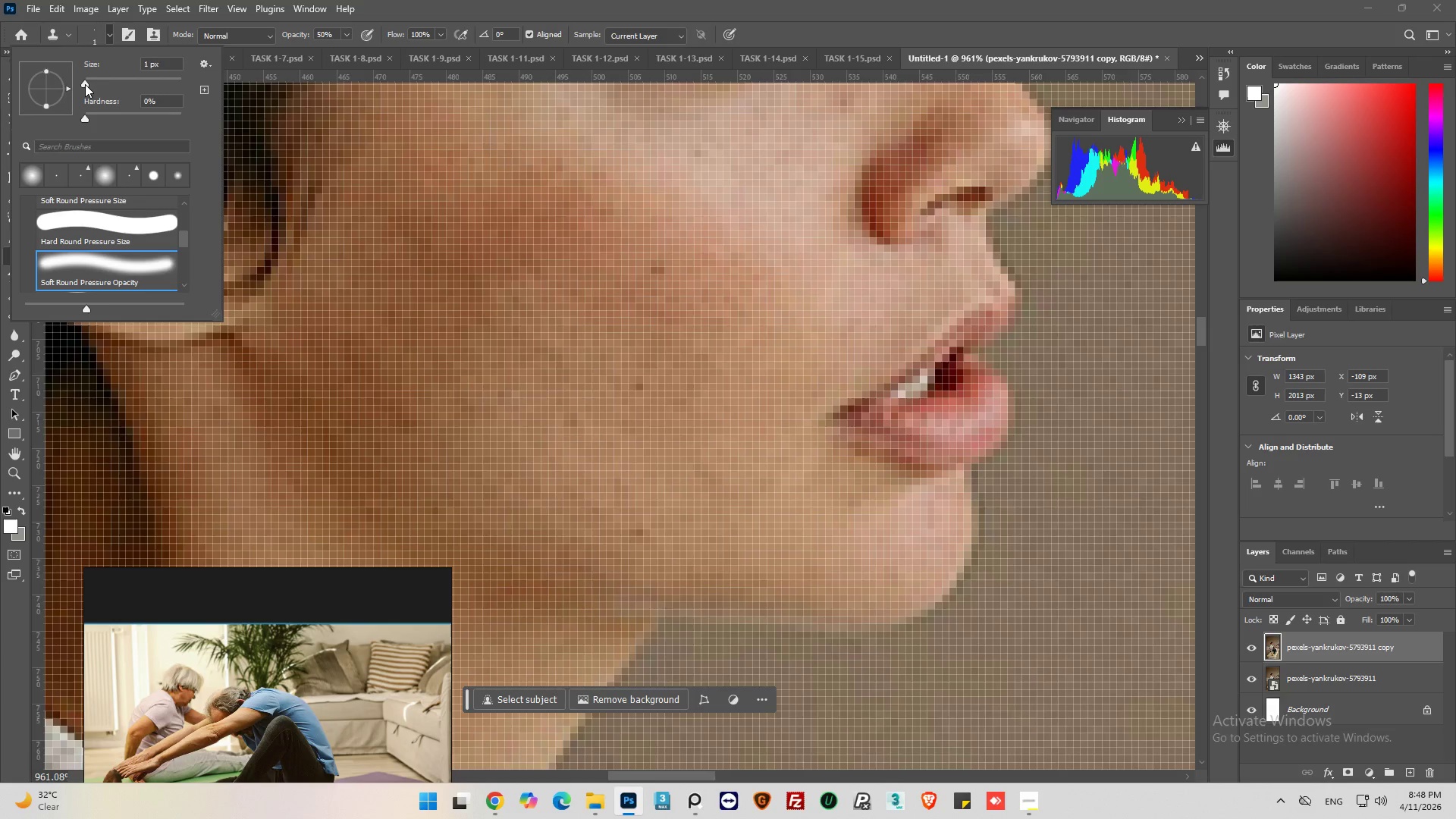 
left_click([86, 84])
 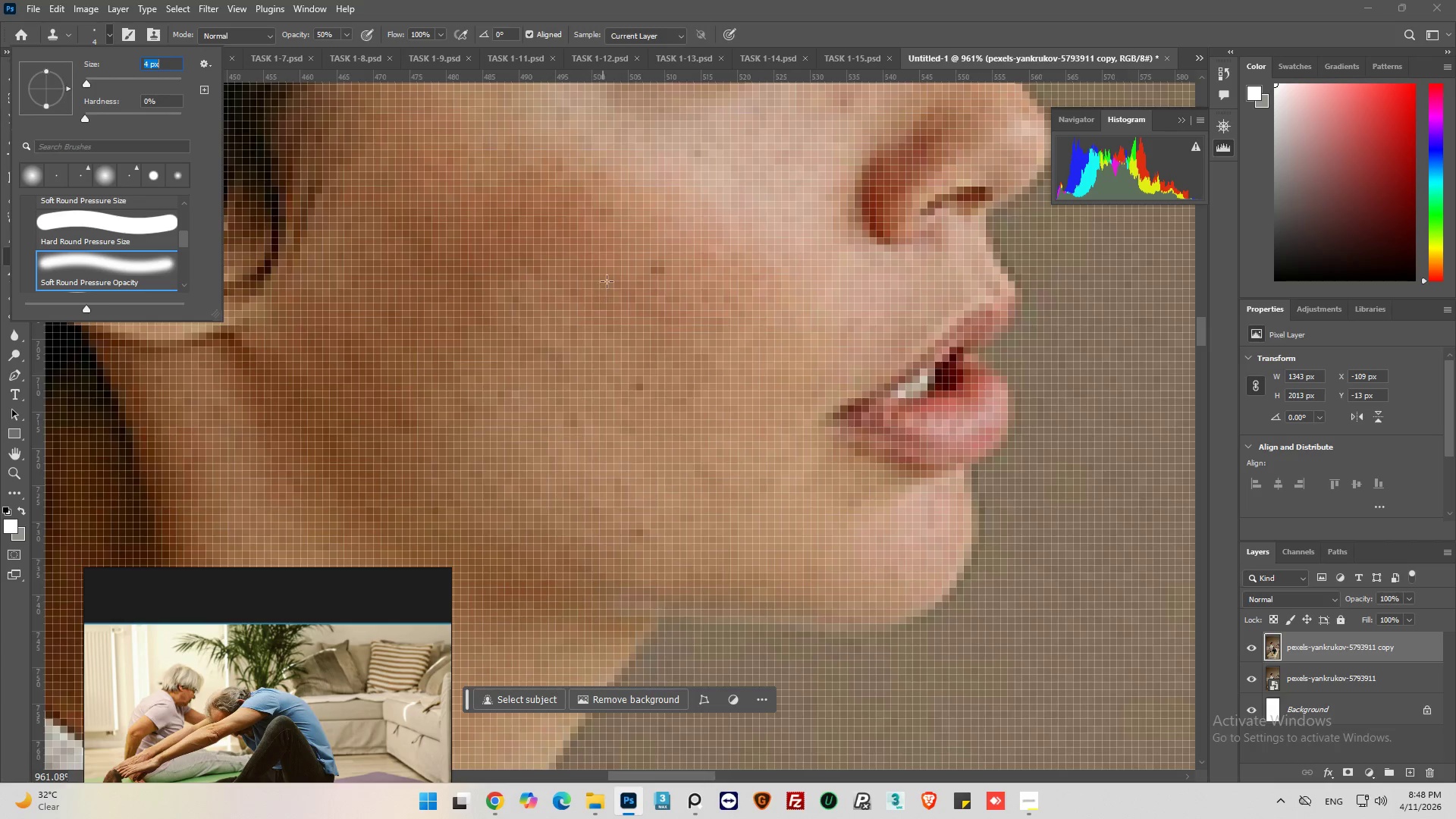 
hold_key(key=AltLeft, duration=0.58)
left_click([615, 266])
 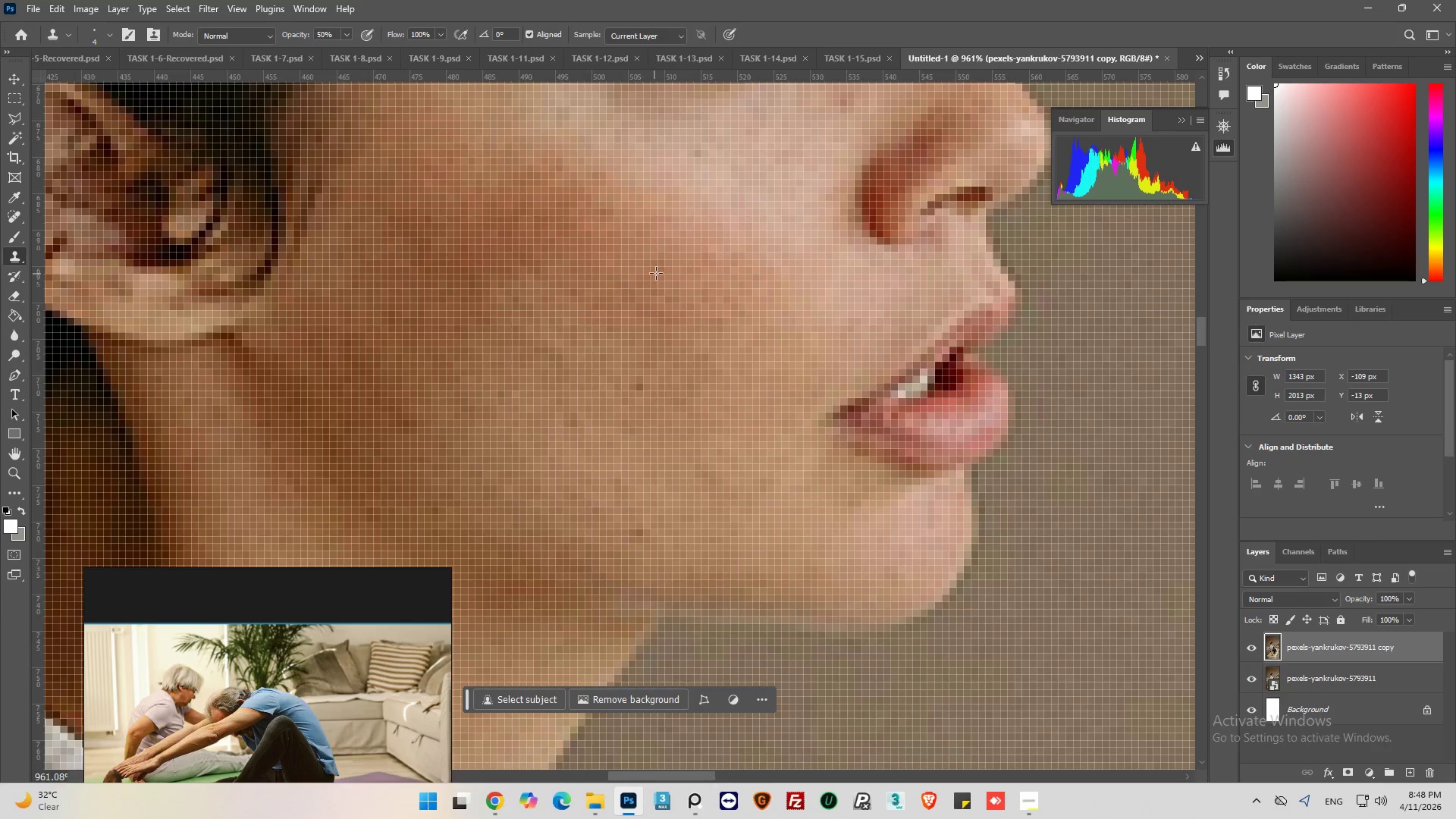 
left_click([657, 273])
 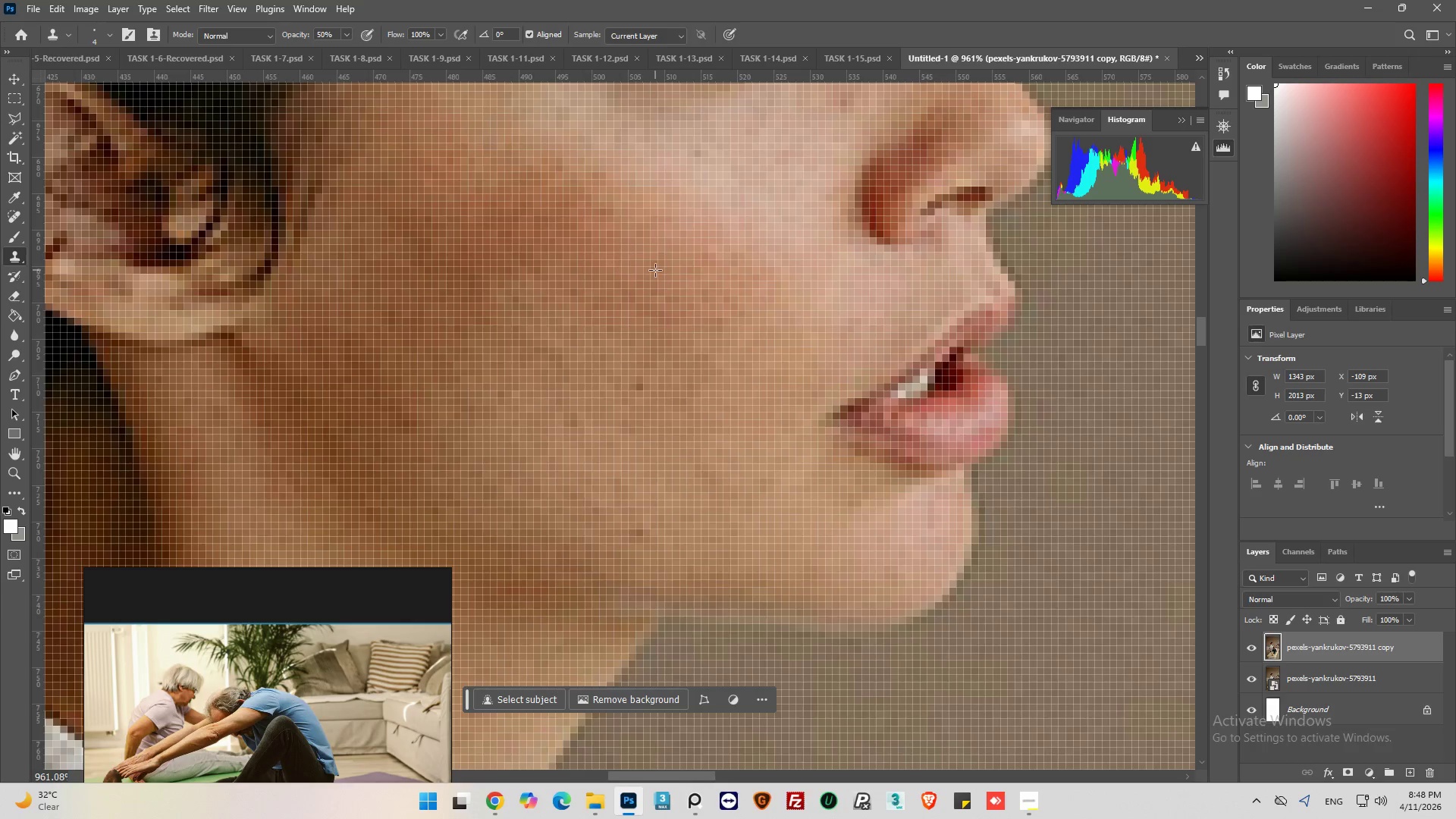 
left_click_drag(start_coordinate=[655, 270], to_coordinate=[655, 266])
 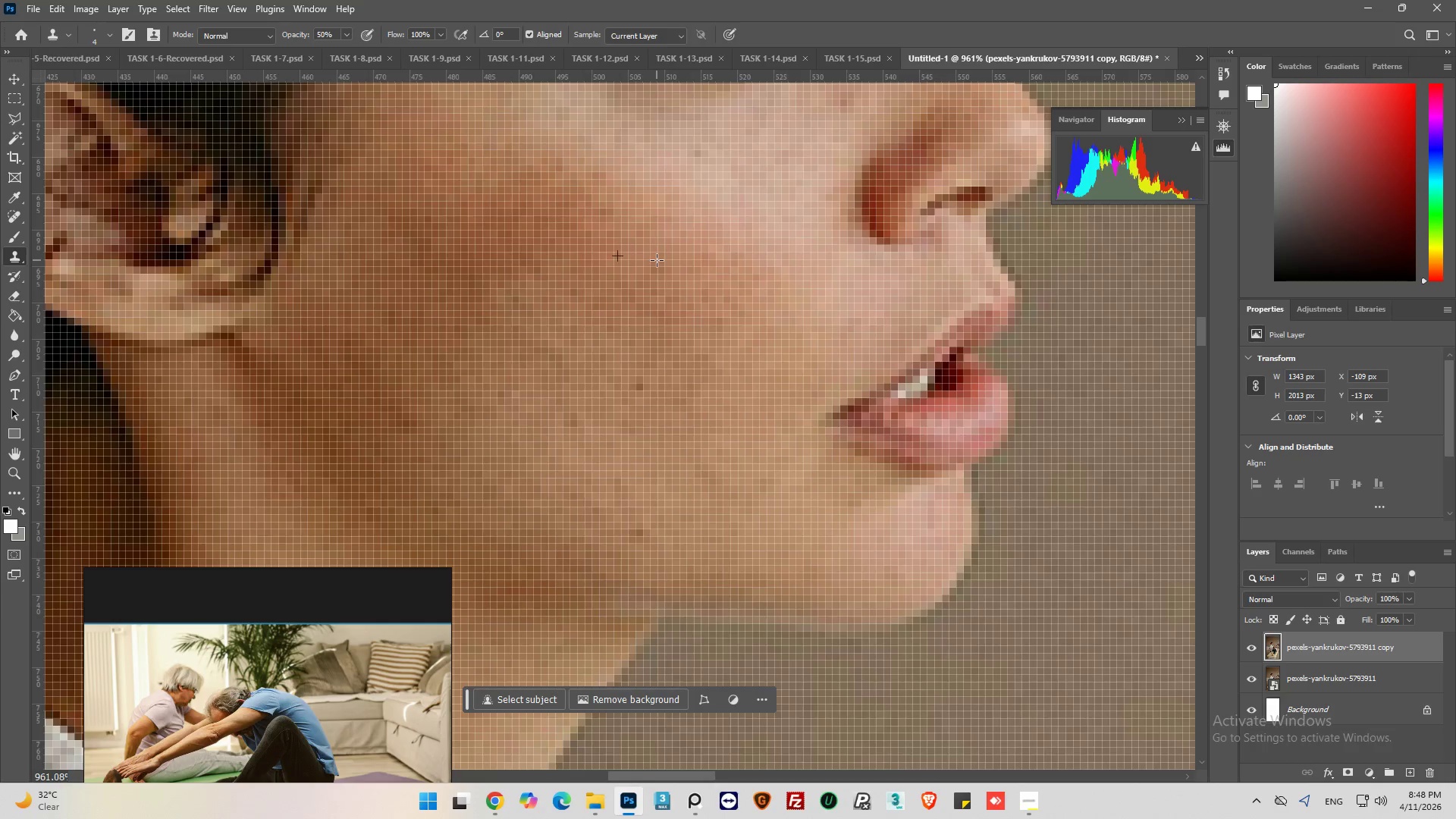 
left_click_drag(start_coordinate=[657, 260], to_coordinate=[653, 272])
 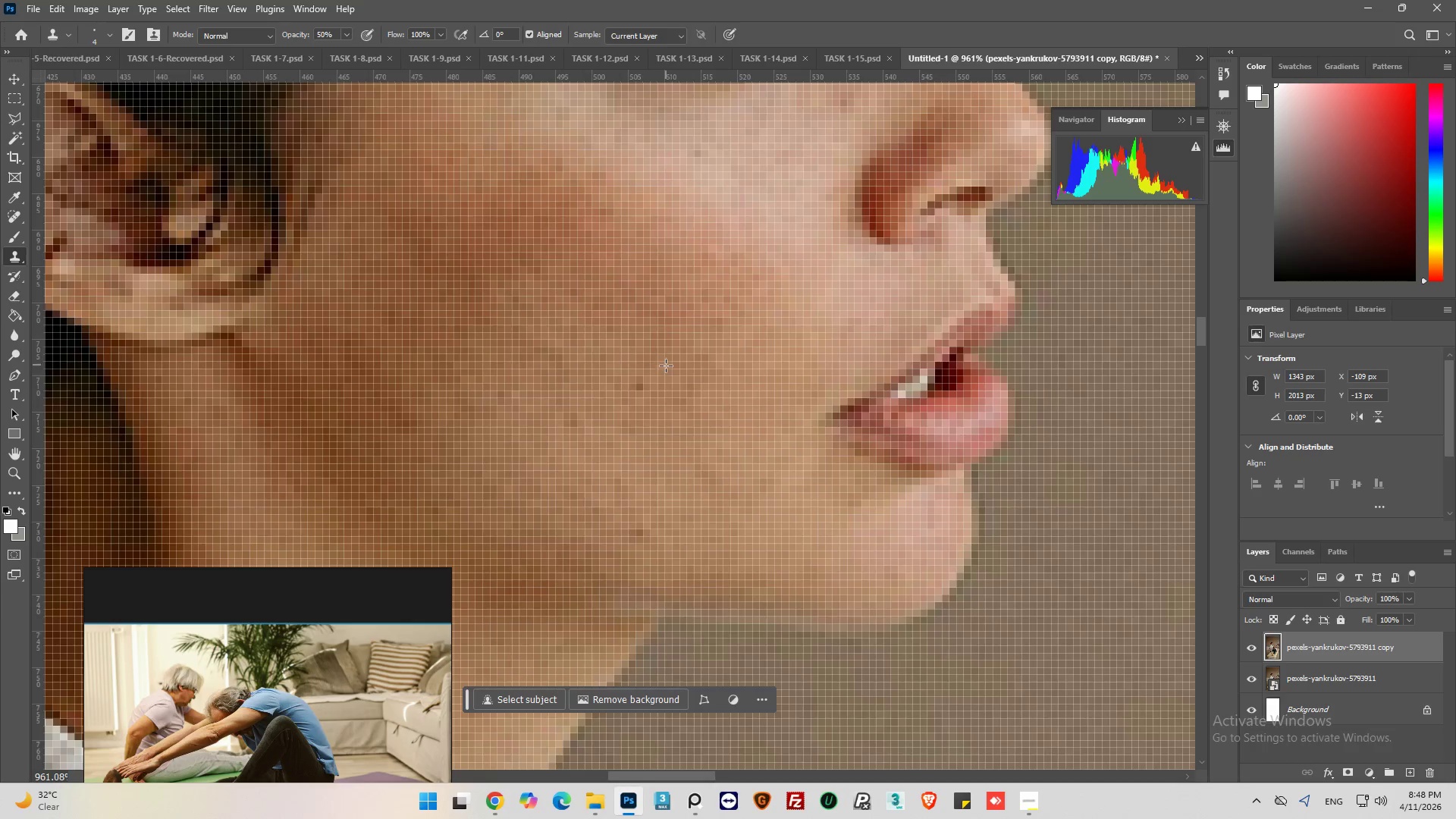 
hold_key(key=AltLeft, duration=0.66)
 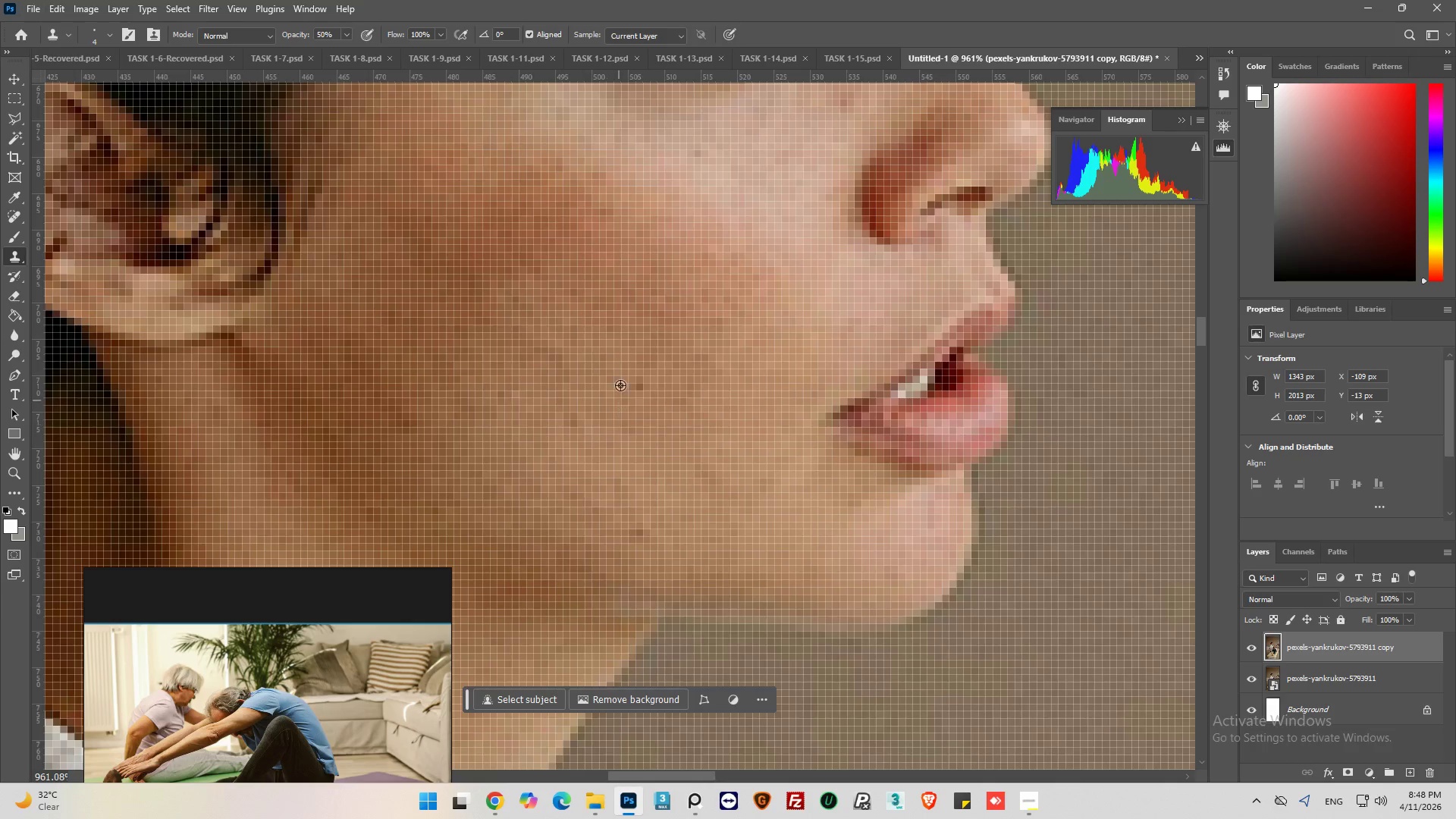 
hold_key(key=AltLeft, duration=0.62)
left_click([610, 376])
 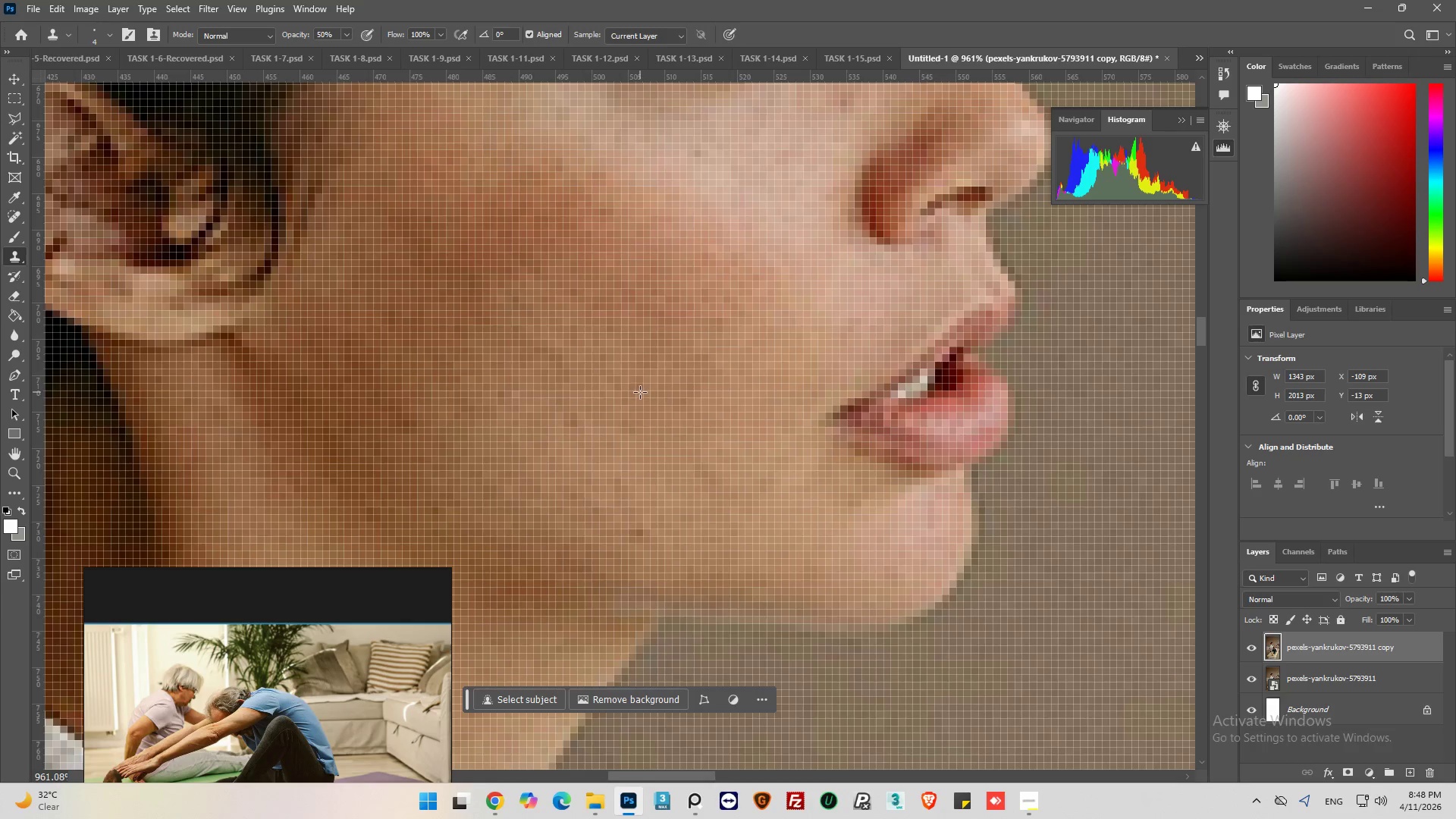 
left_click_drag(start_coordinate=[639, 392], to_coordinate=[648, 400])
 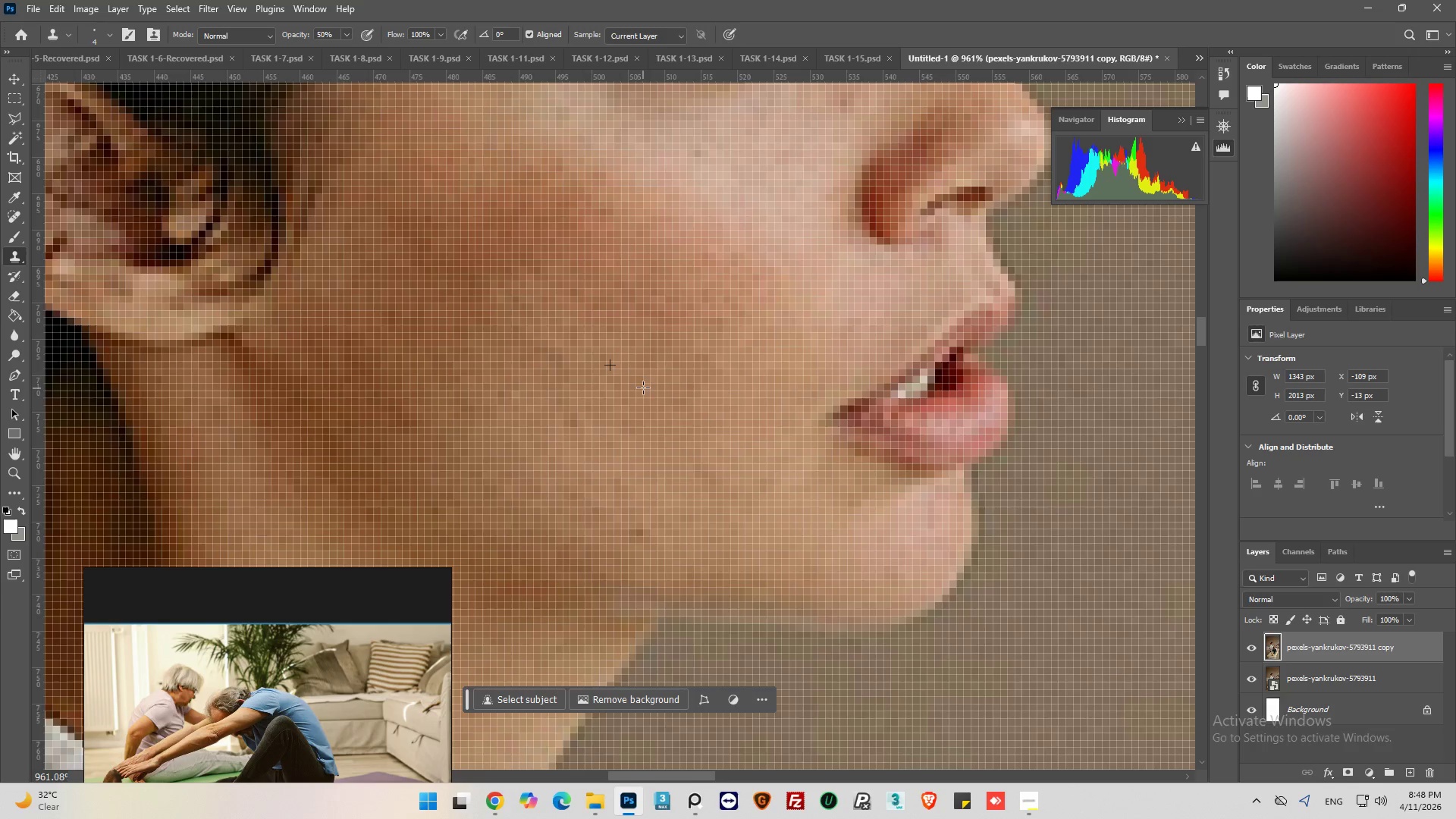 
left_click_drag(start_coordinate=[643, 388], to_coordinate=[635, 396])
 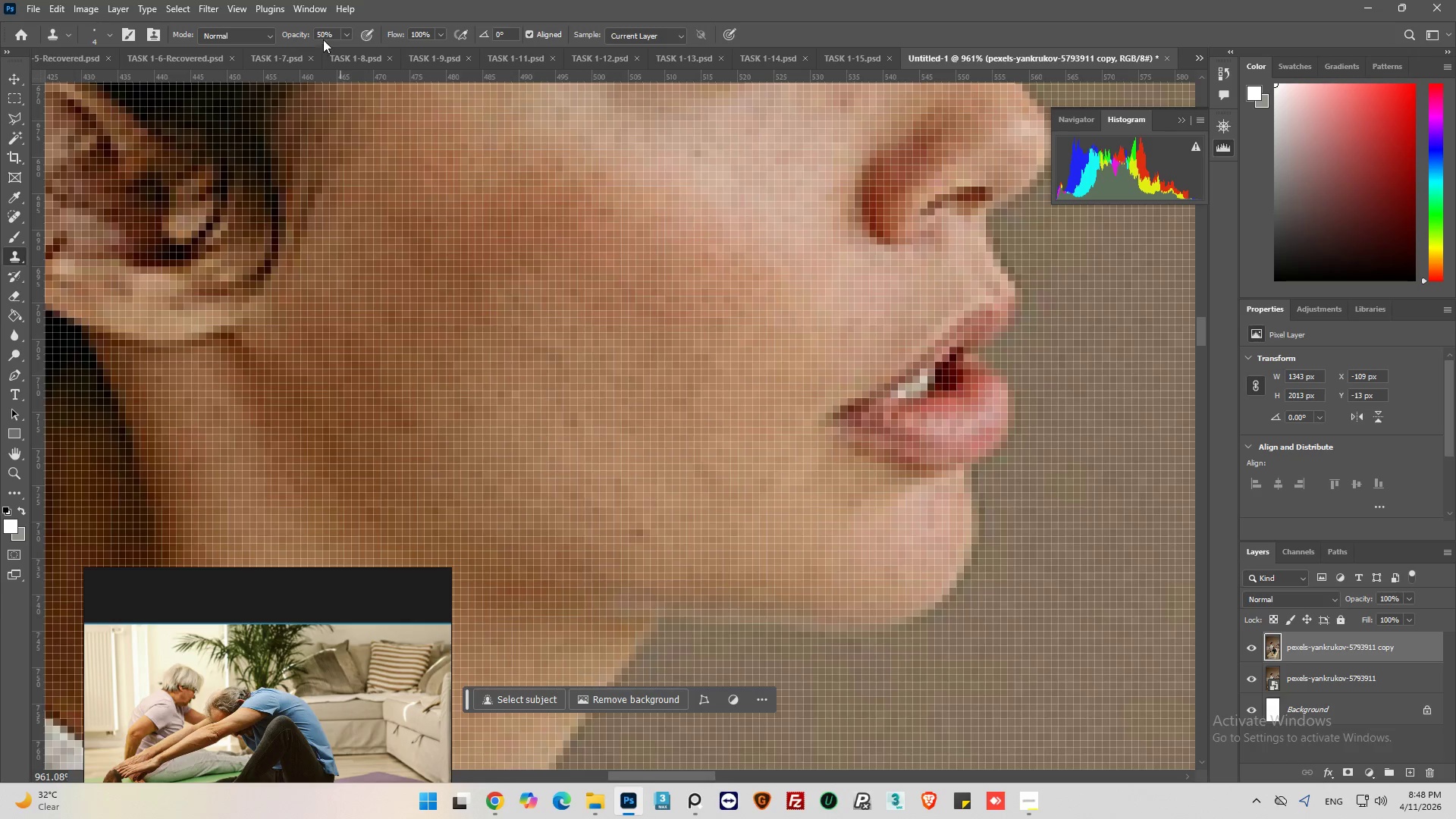 
double_click([324, 37])
 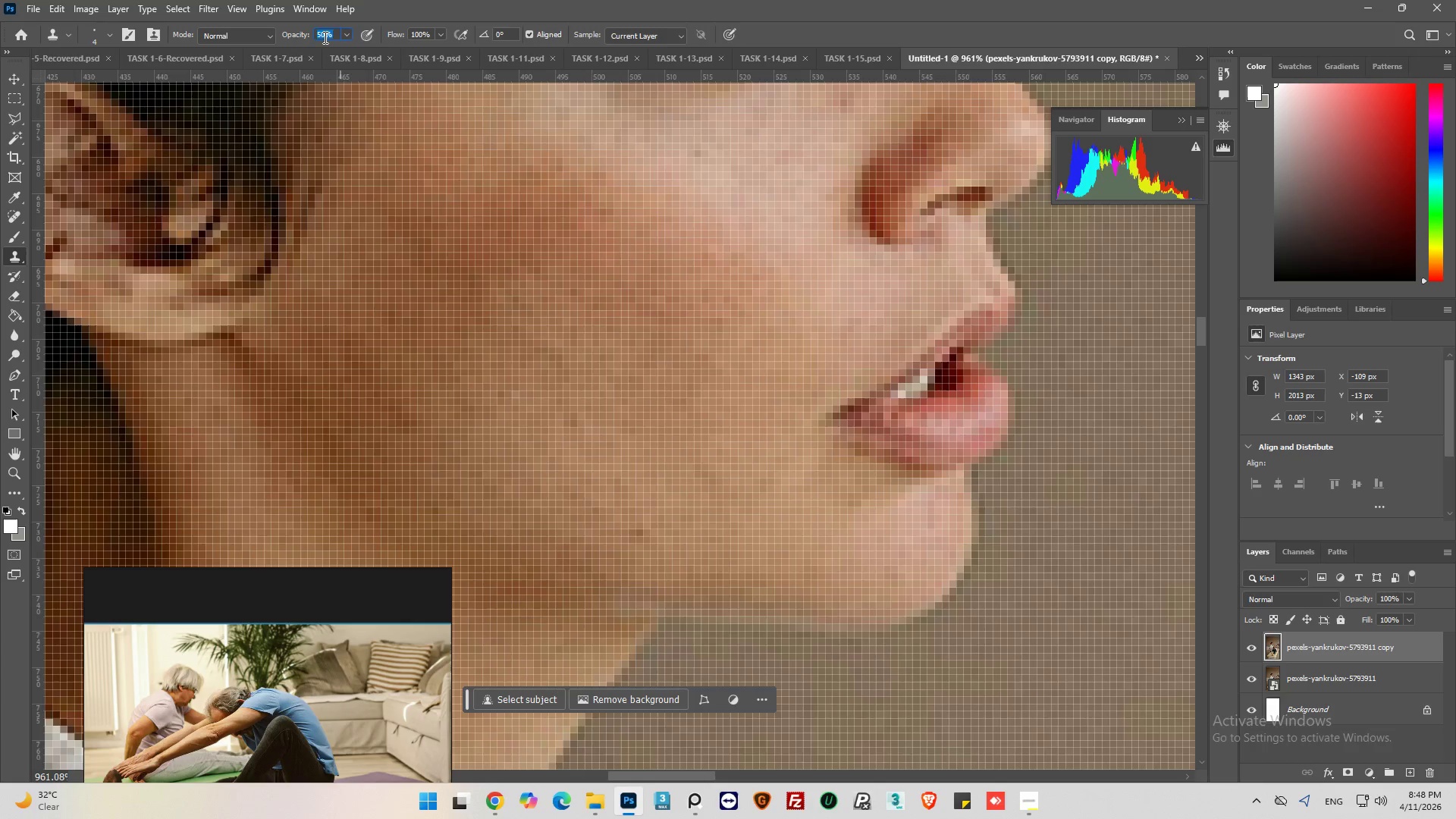 
type(100)
 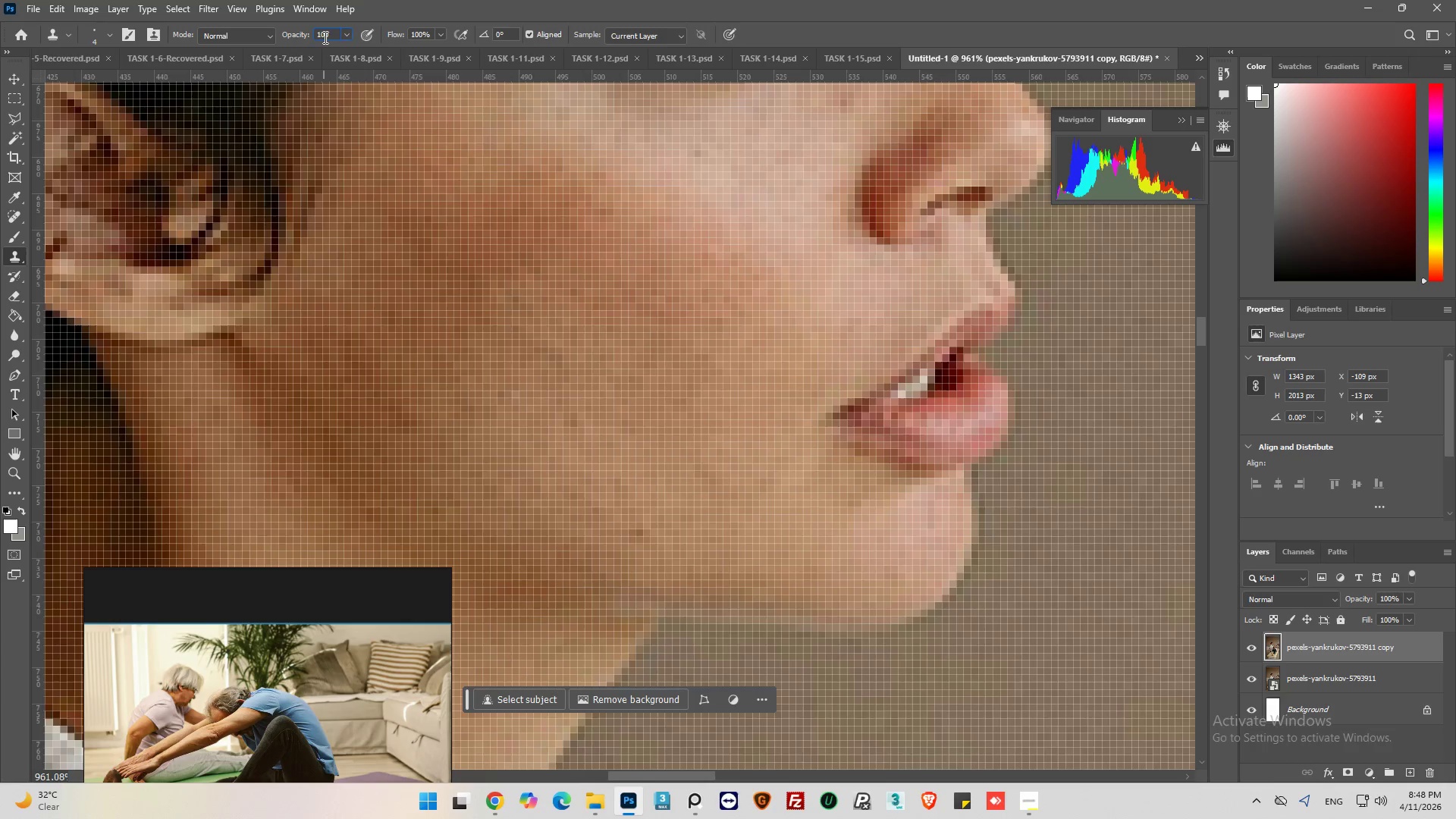 
key(Enter)
 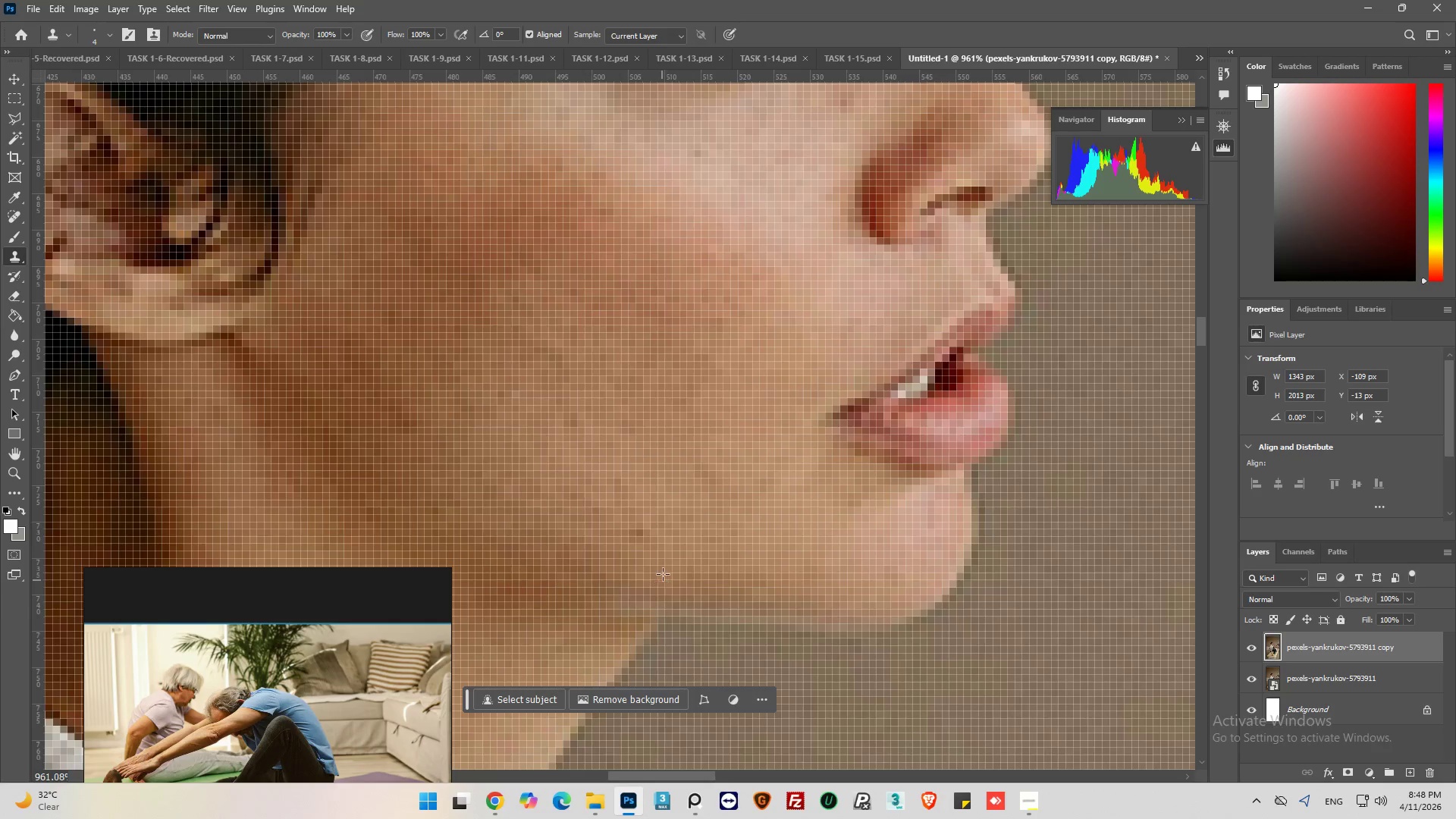 
hold_key(key=AltLeft, duration=0.44)
left_click([677, 529])
 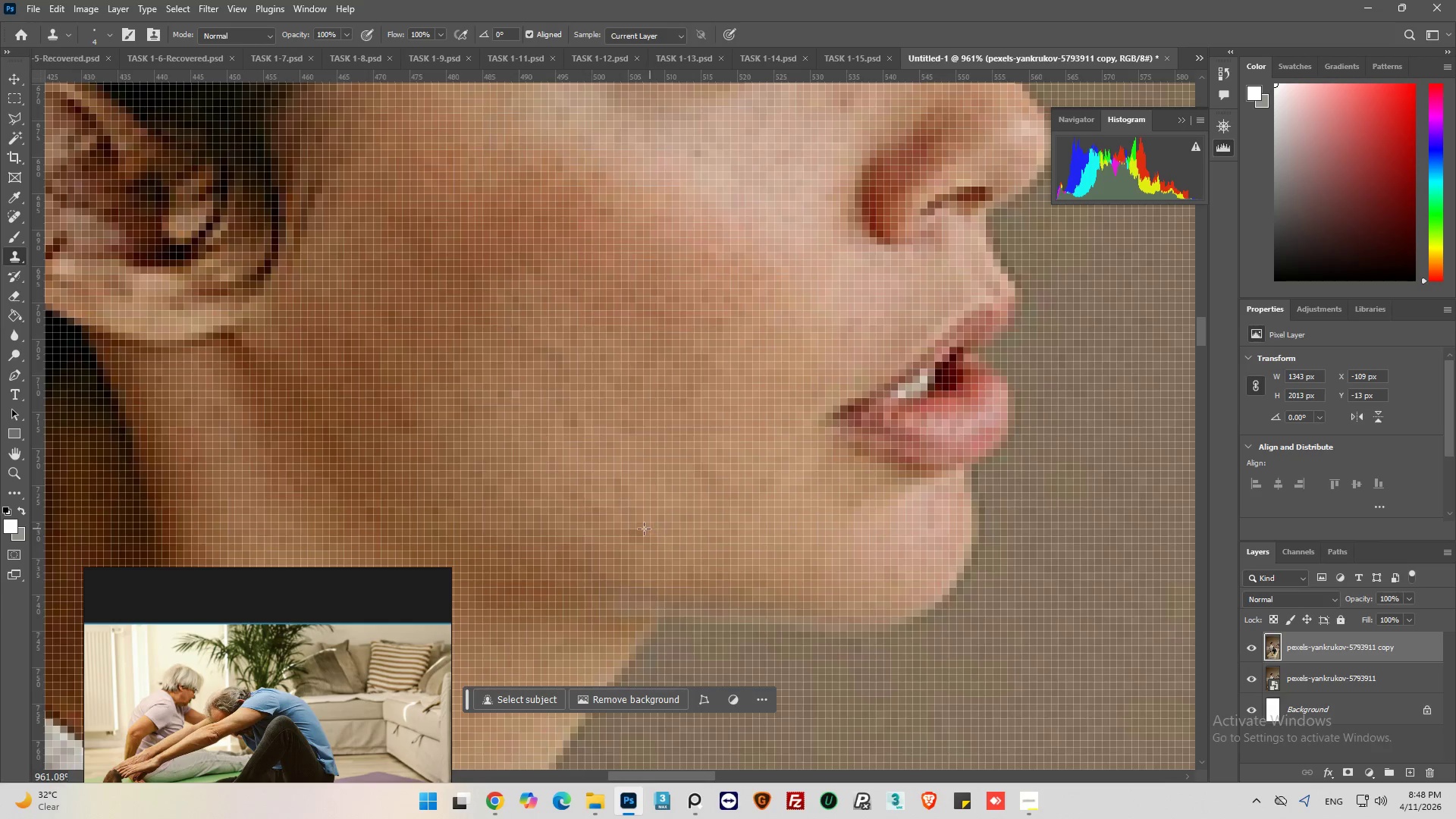 
left_click_drag(start_coordinate=[639, 529], to_coordinate=[652, 545])
 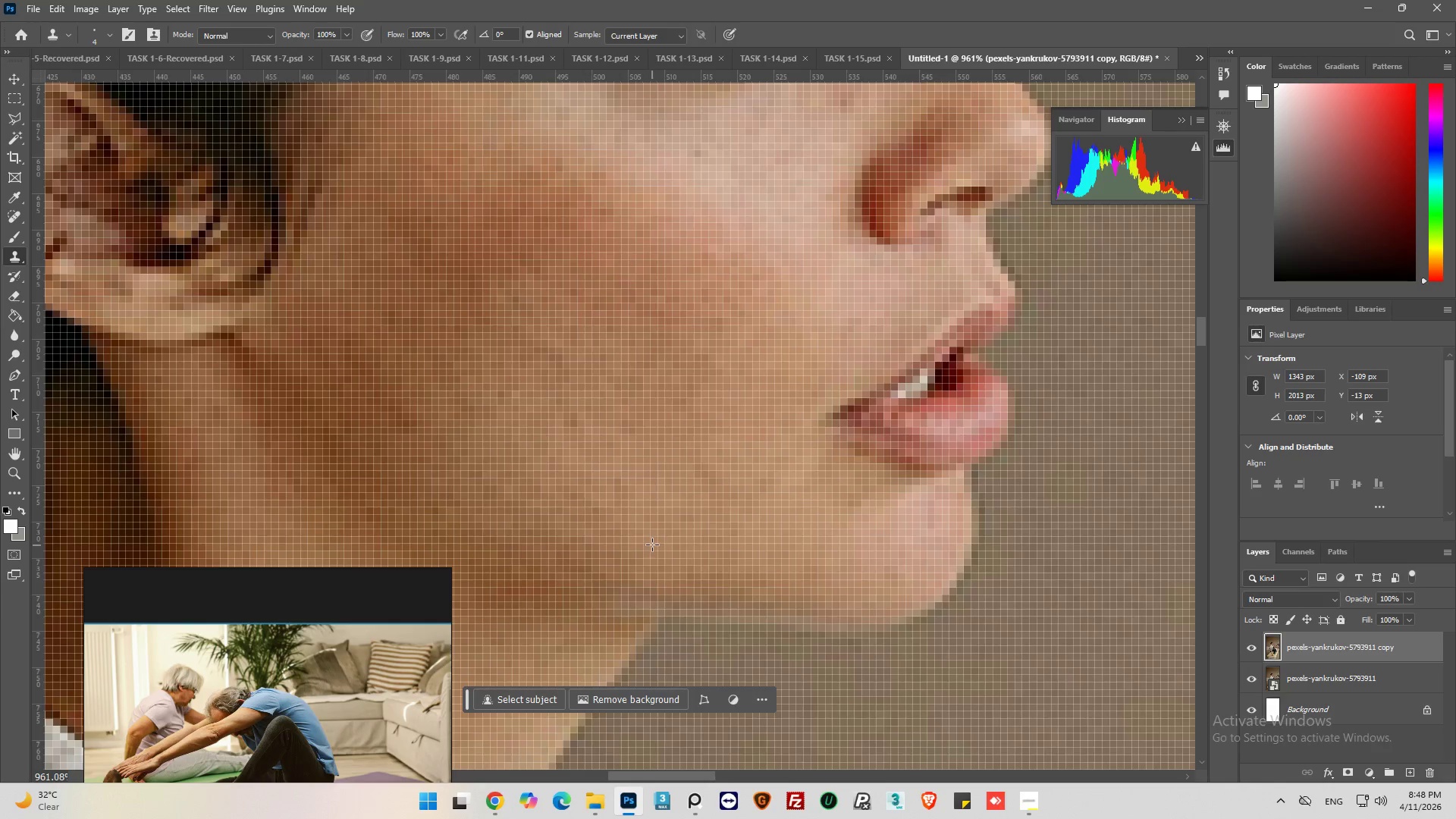 
hold_key(key=AltLeft, duration=0.42)
scroll: coordinate [657, 540], scroll_direction: down, amount: 5.0
 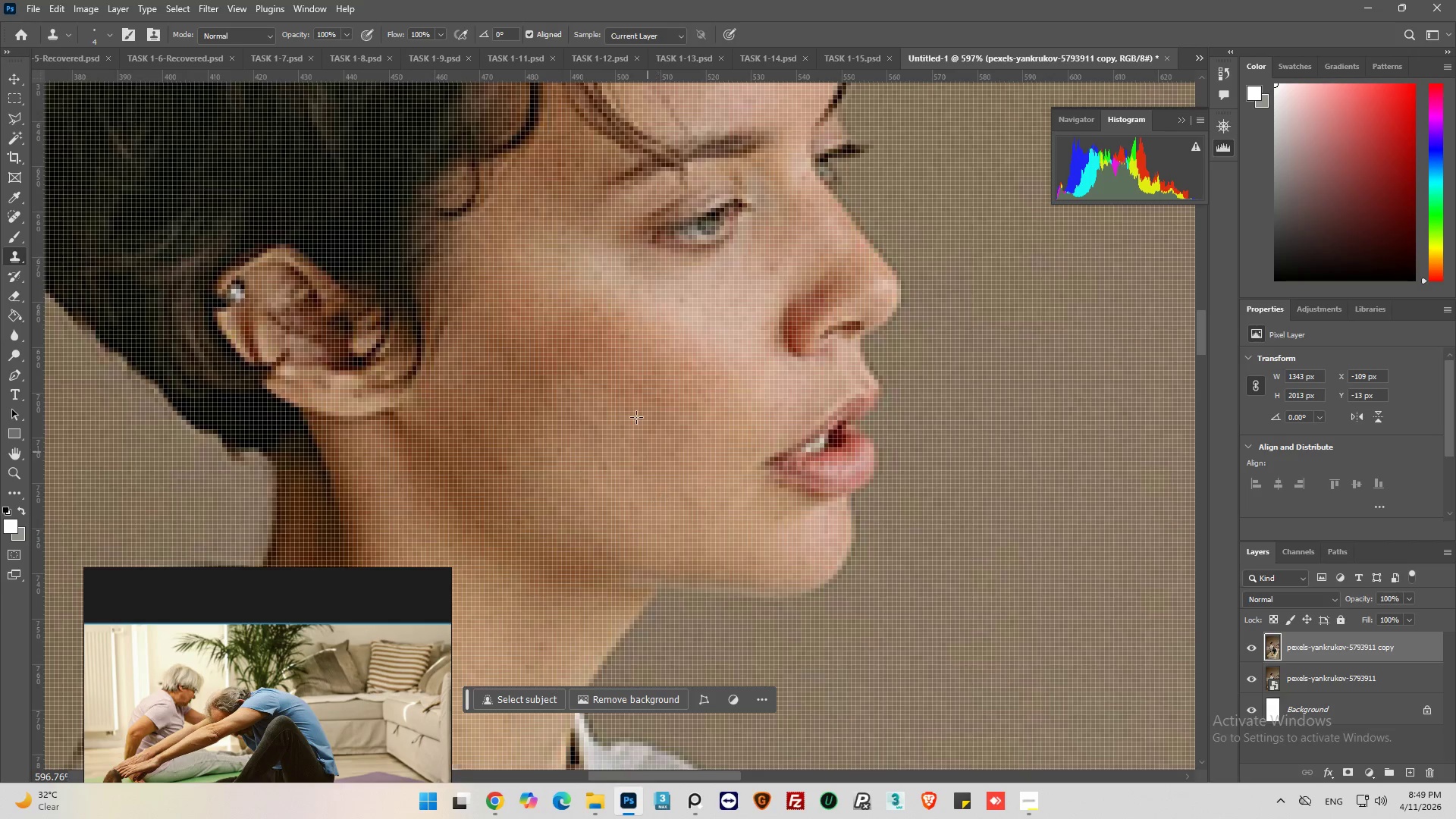 
hold_key(key=AltLeft, duration=0.5)
scroll: coordinate [661, 429], scroll_direction: up, amount: 5.0
 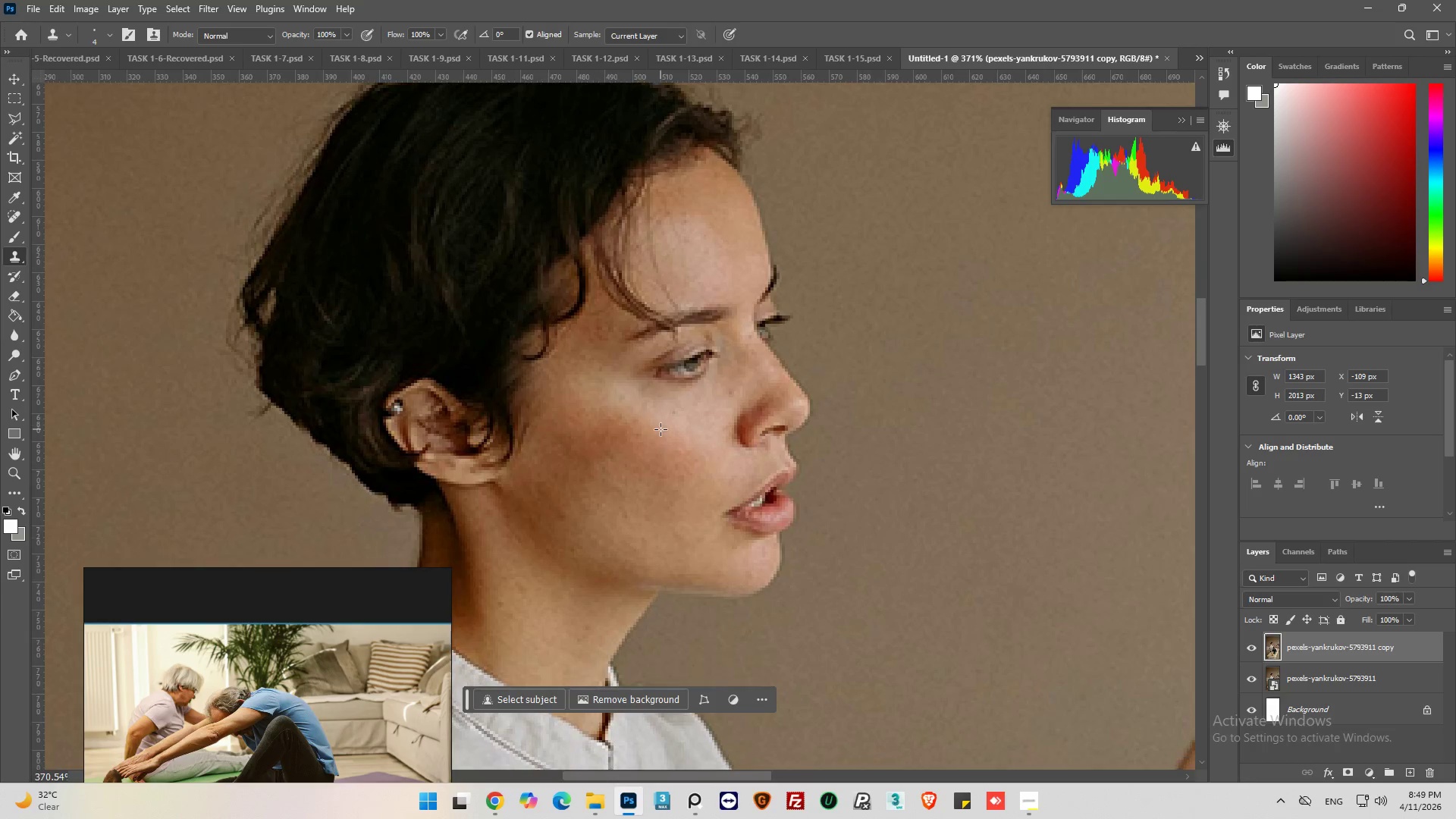 
hold_key(key=AltLeft, duration=0.88)
 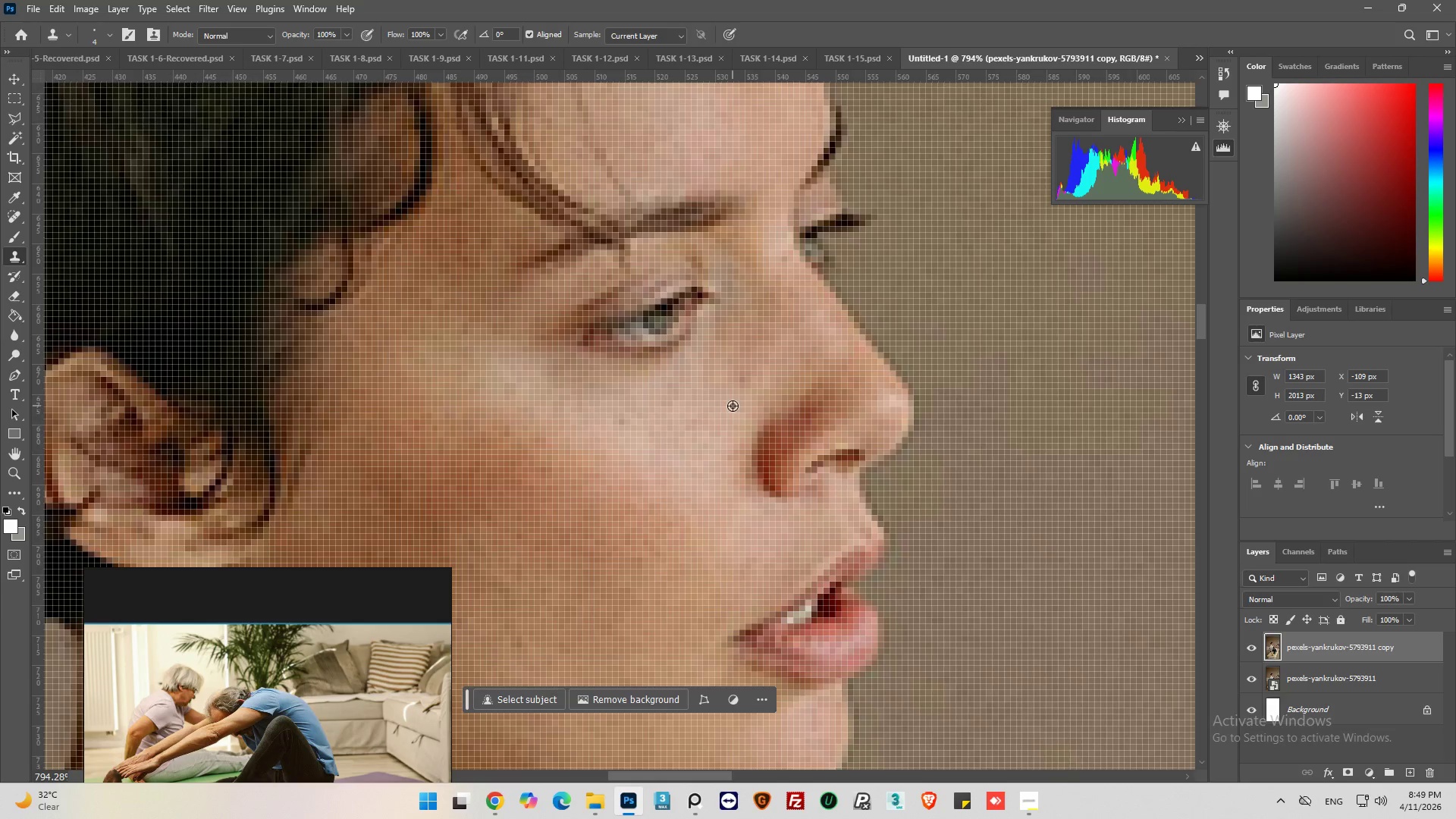 
scroll: coordinate [661, 429], scroll_direction: down, amount: 2.0
 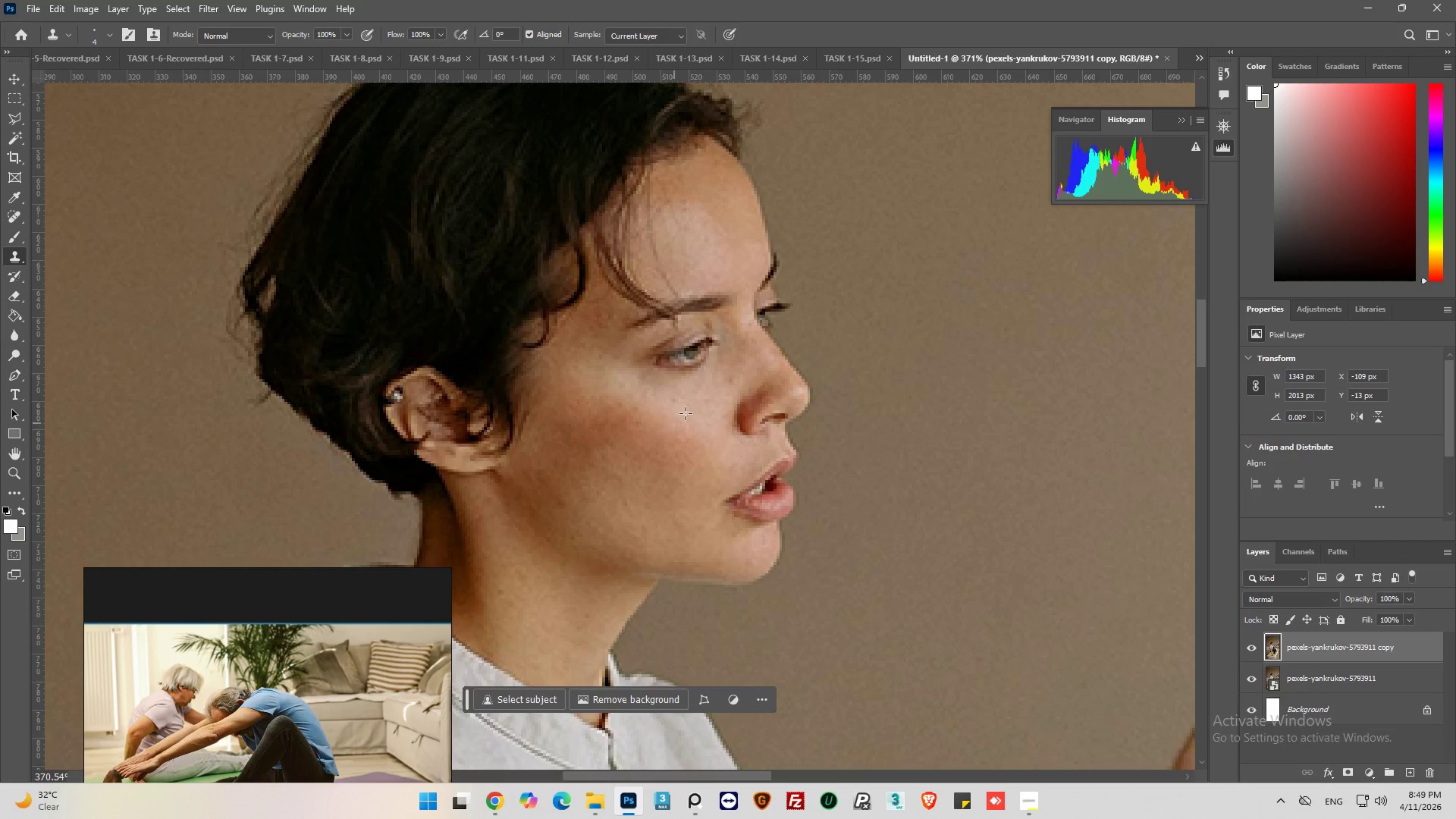 
hold_key(key=AltLeft, duration=1.14)
 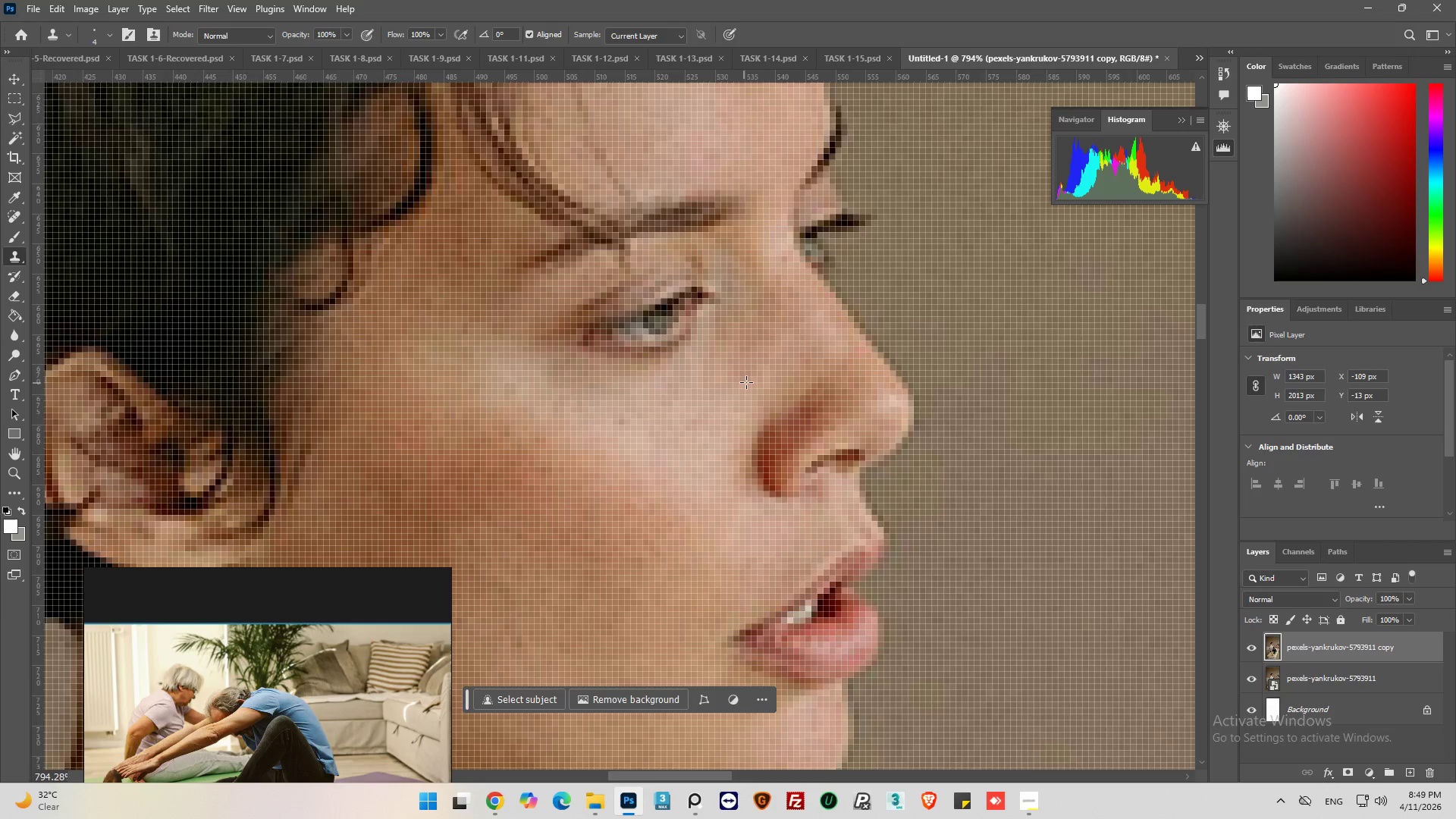 
scroll: coordinate [727, 386], scroll_direction: up, amount: 8.0
 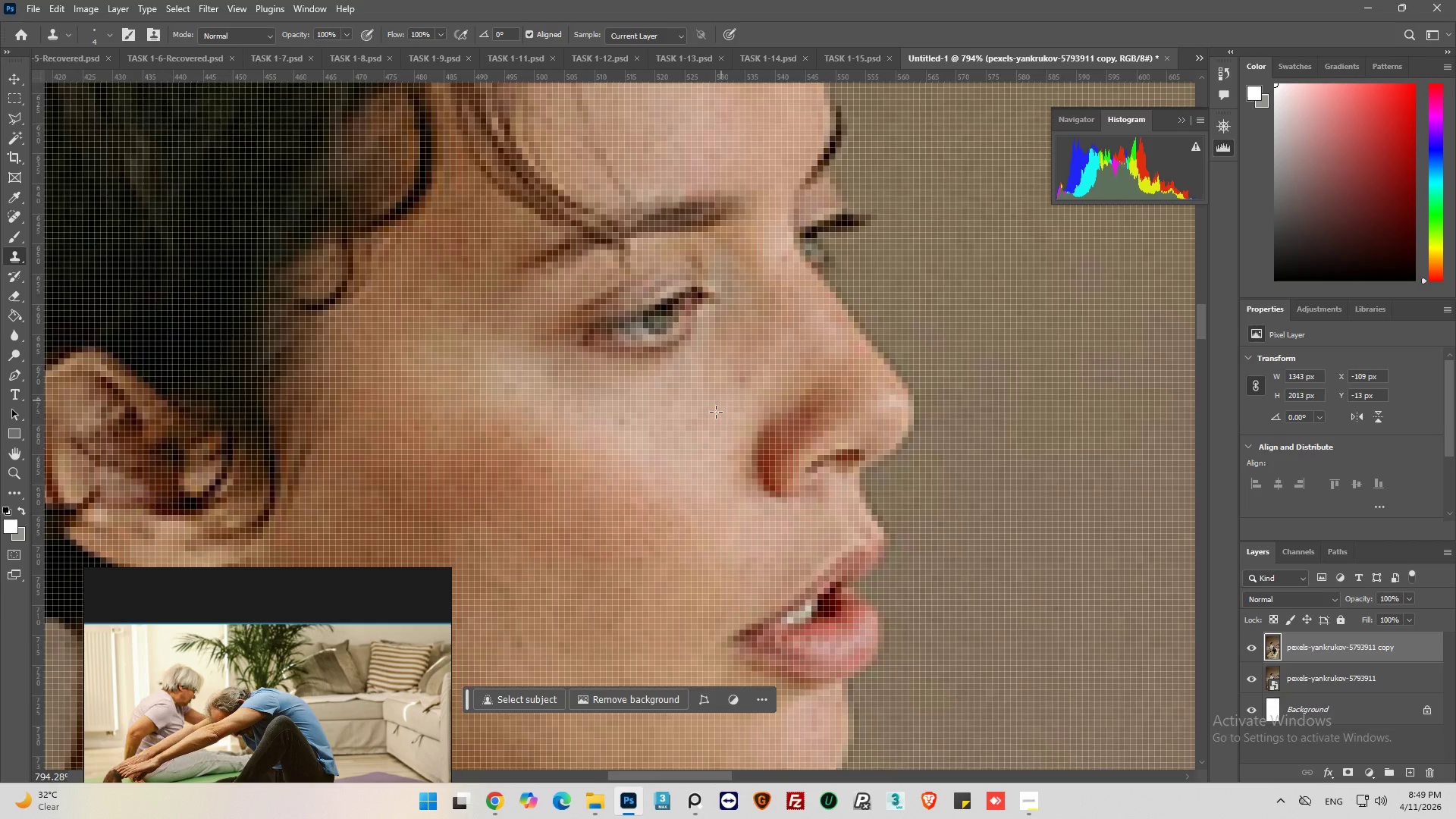 
left_click_drag(start_coordinate=[746, 382], to_coordinate=[752, 382])
 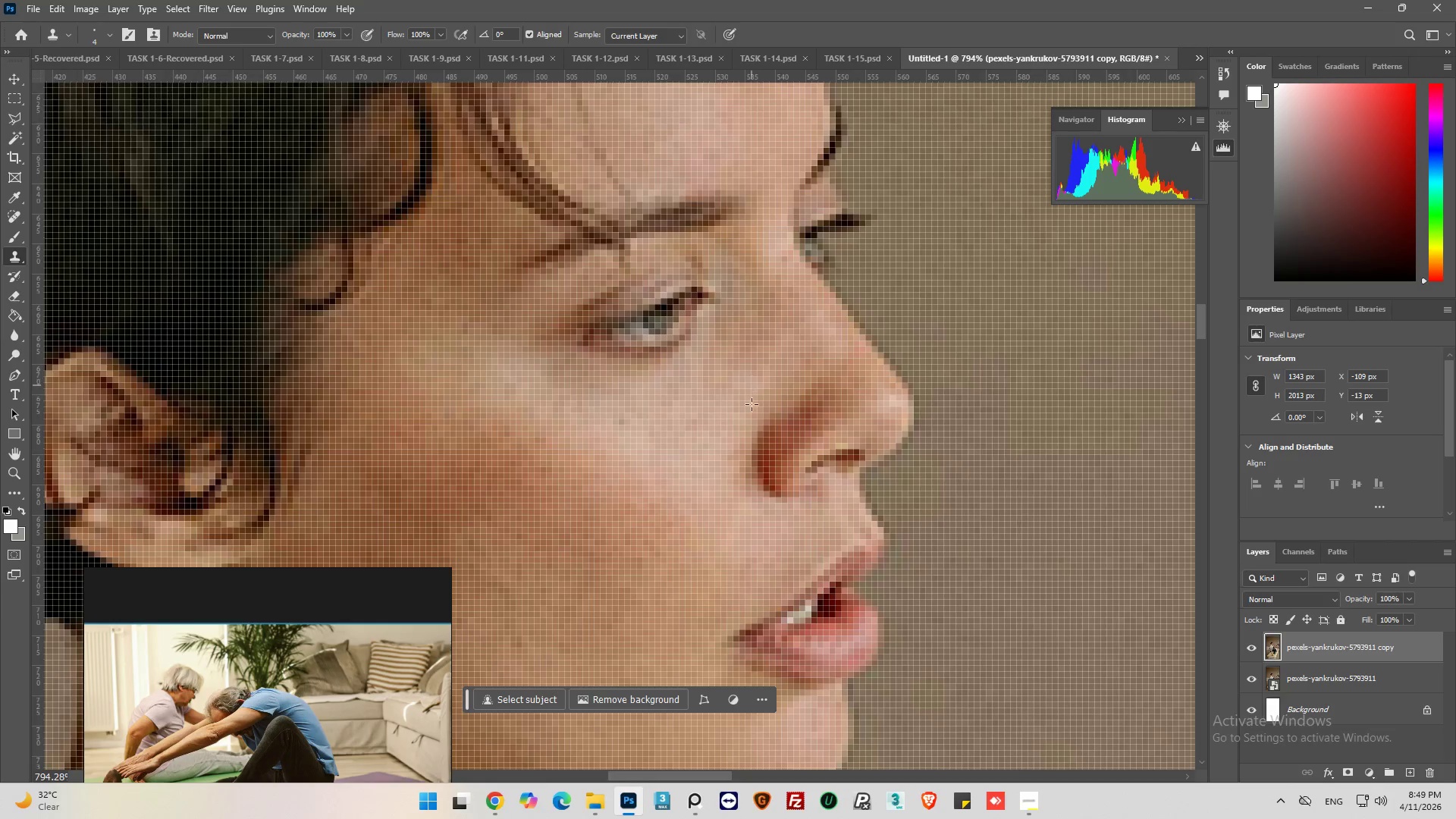 
hold_key(key=AltLeft, duration=0.53)
 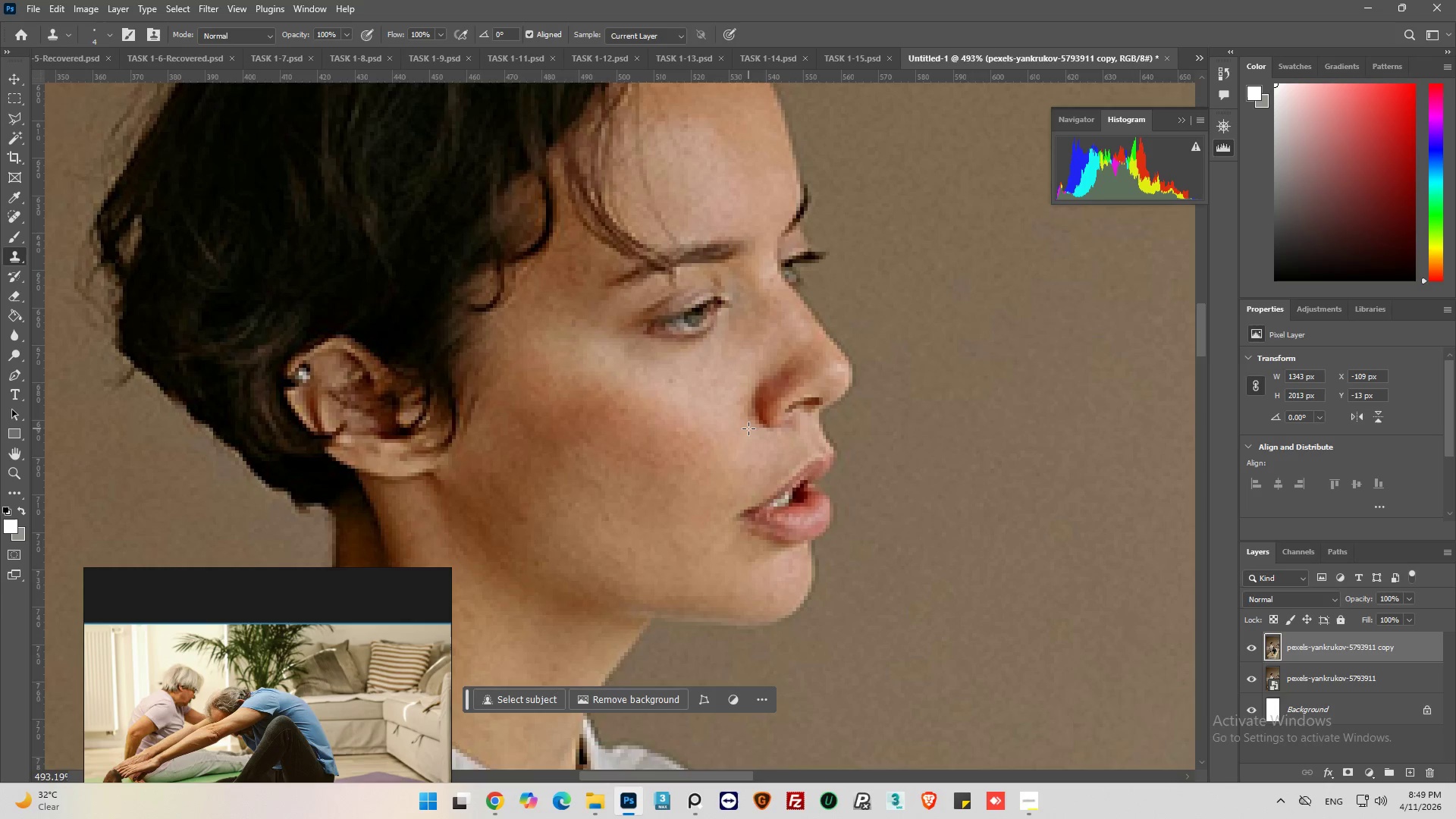 
hold_key(key=AltLeft, duration=1.5)
 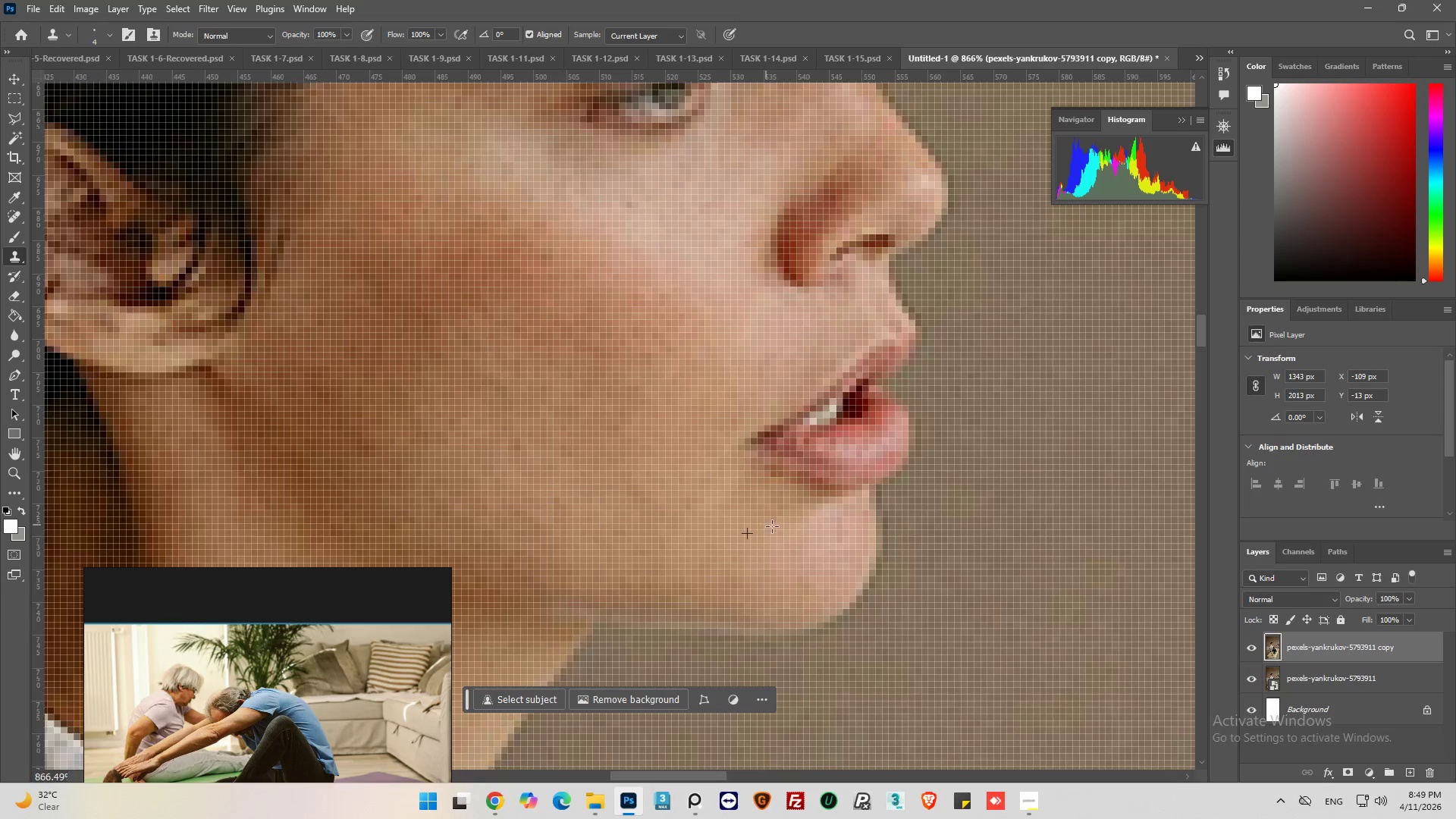 
scroll: coordinate [748, 428], scroll_direction: down, amount: 11.0
 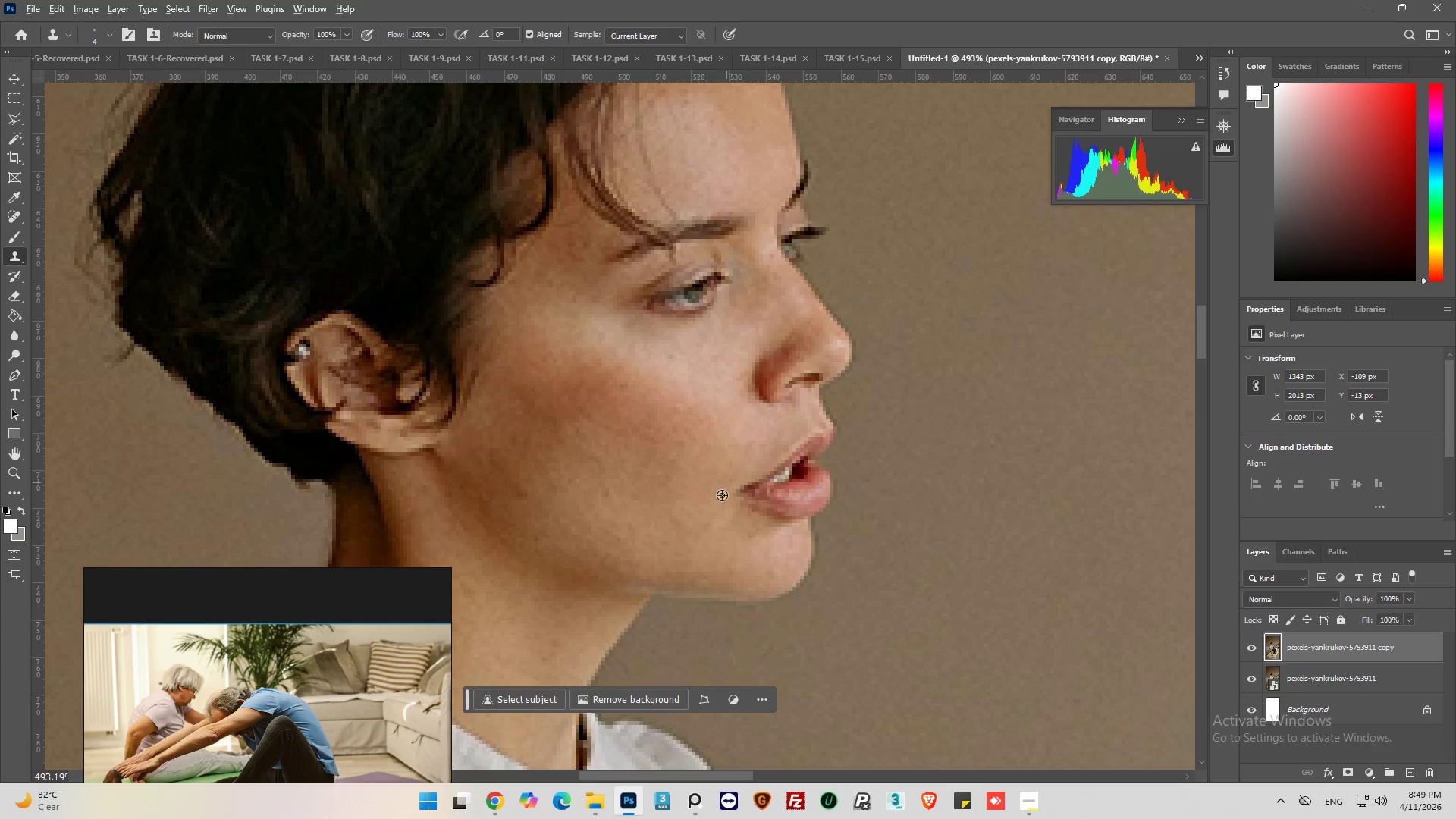 
scroll: coordinate [726, 557], scroll_direction: up, amount: 6.0
 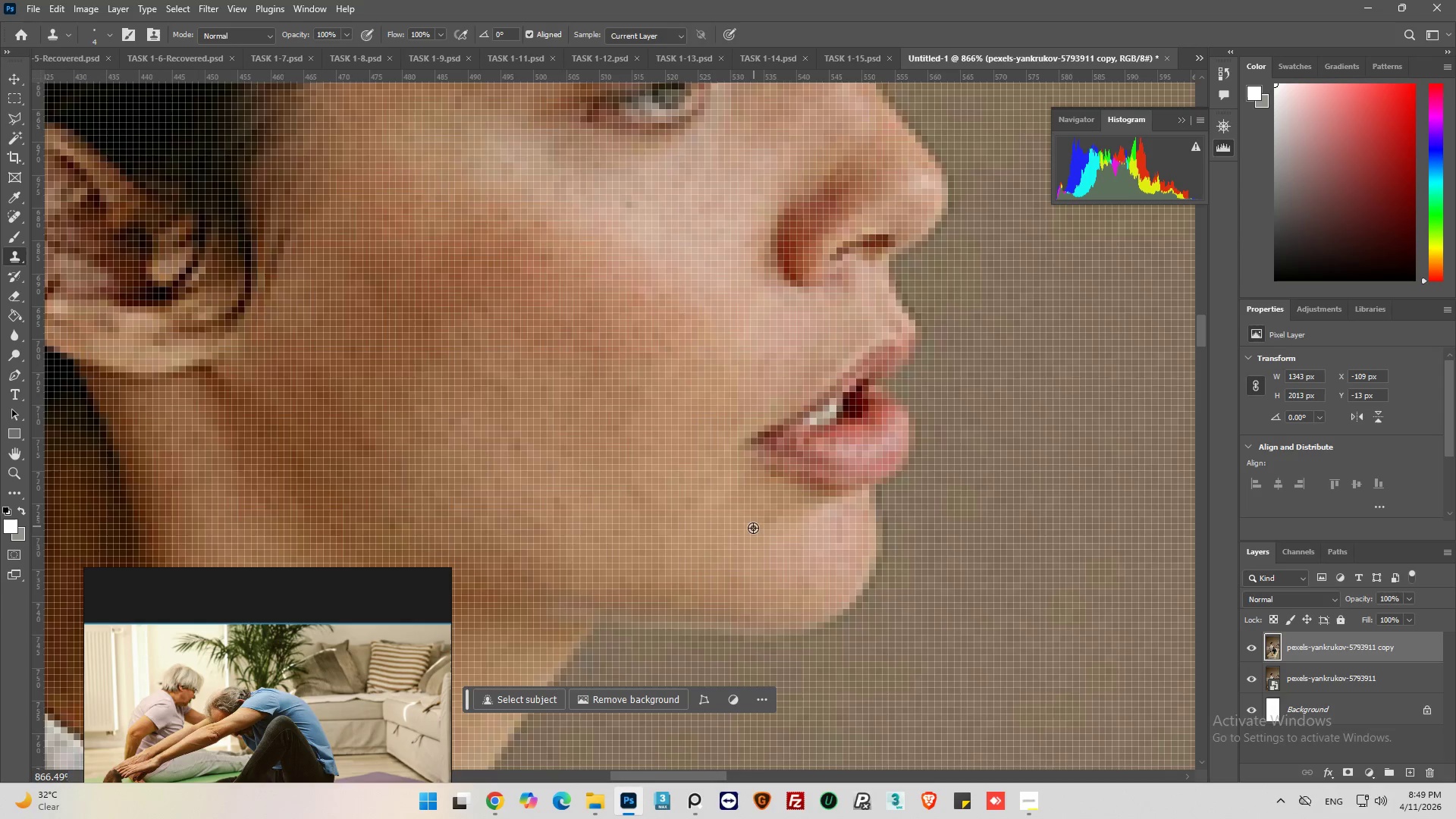 
left_click([748, 534])
 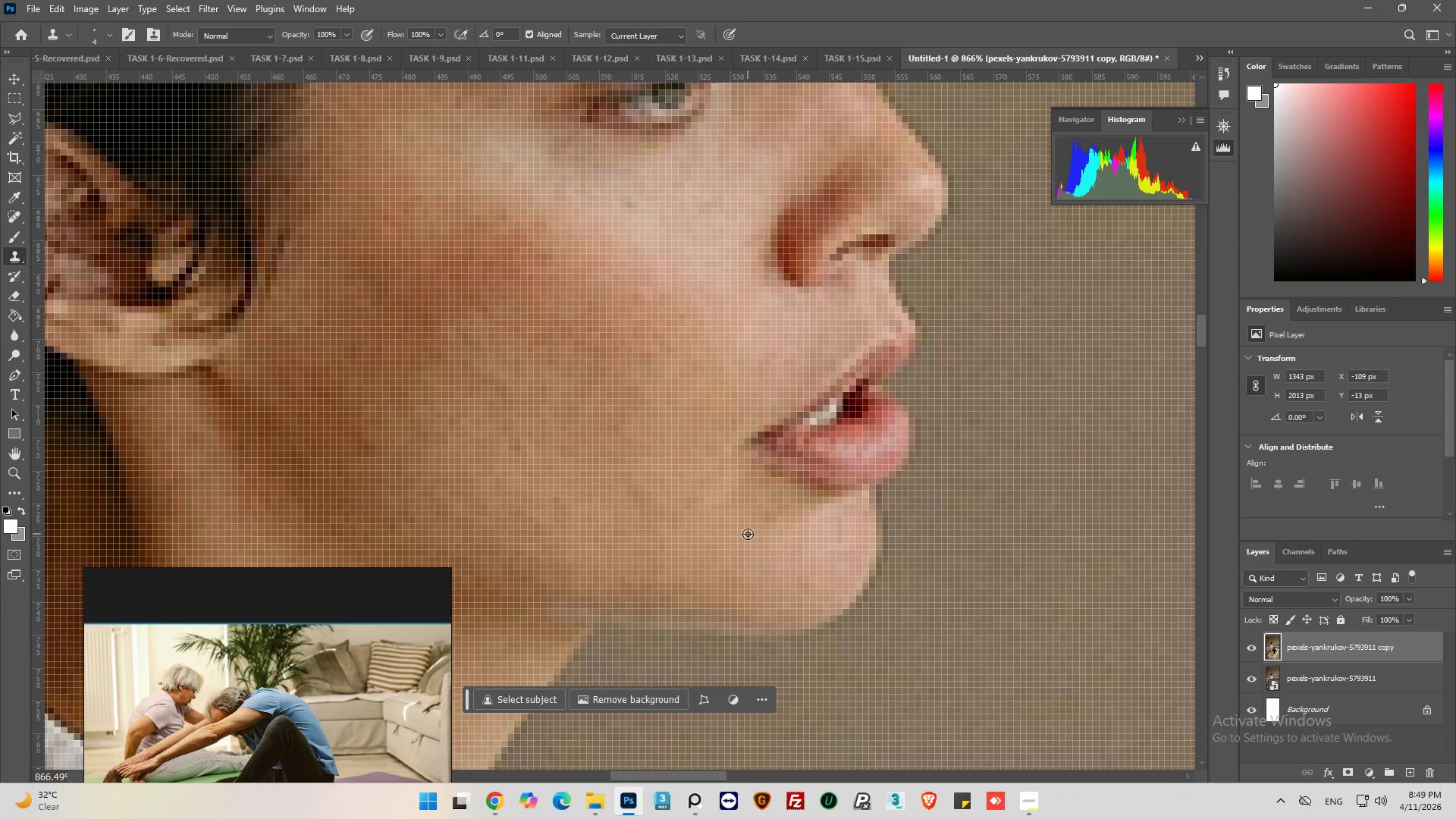 
key(Alt+AltLeft)
 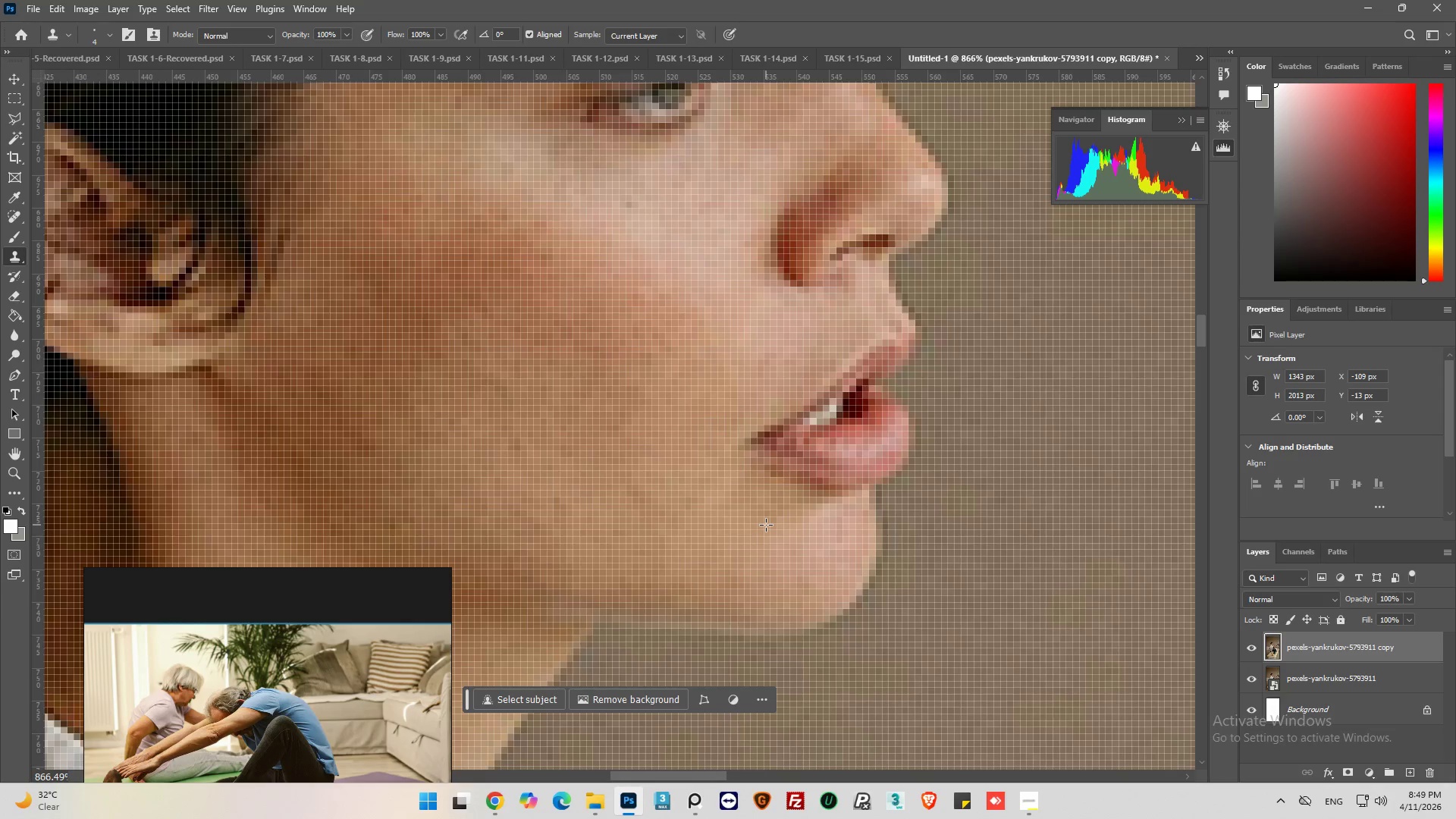 
left_click_drag(start_coordinate=[766, 525], to_coordinate=[775, 529])
 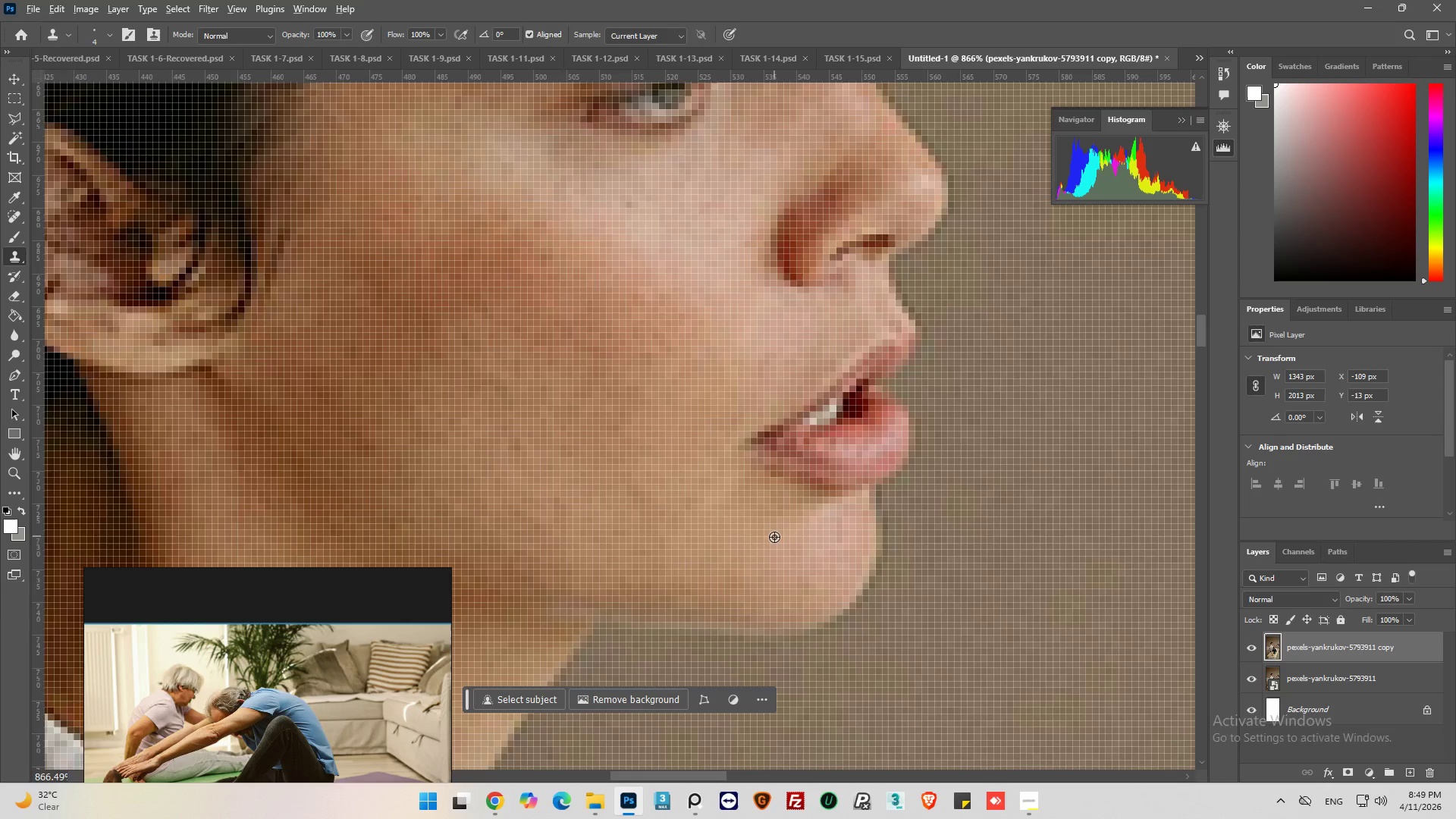 
hold_key(key=AltLeft, duration=1.47)
 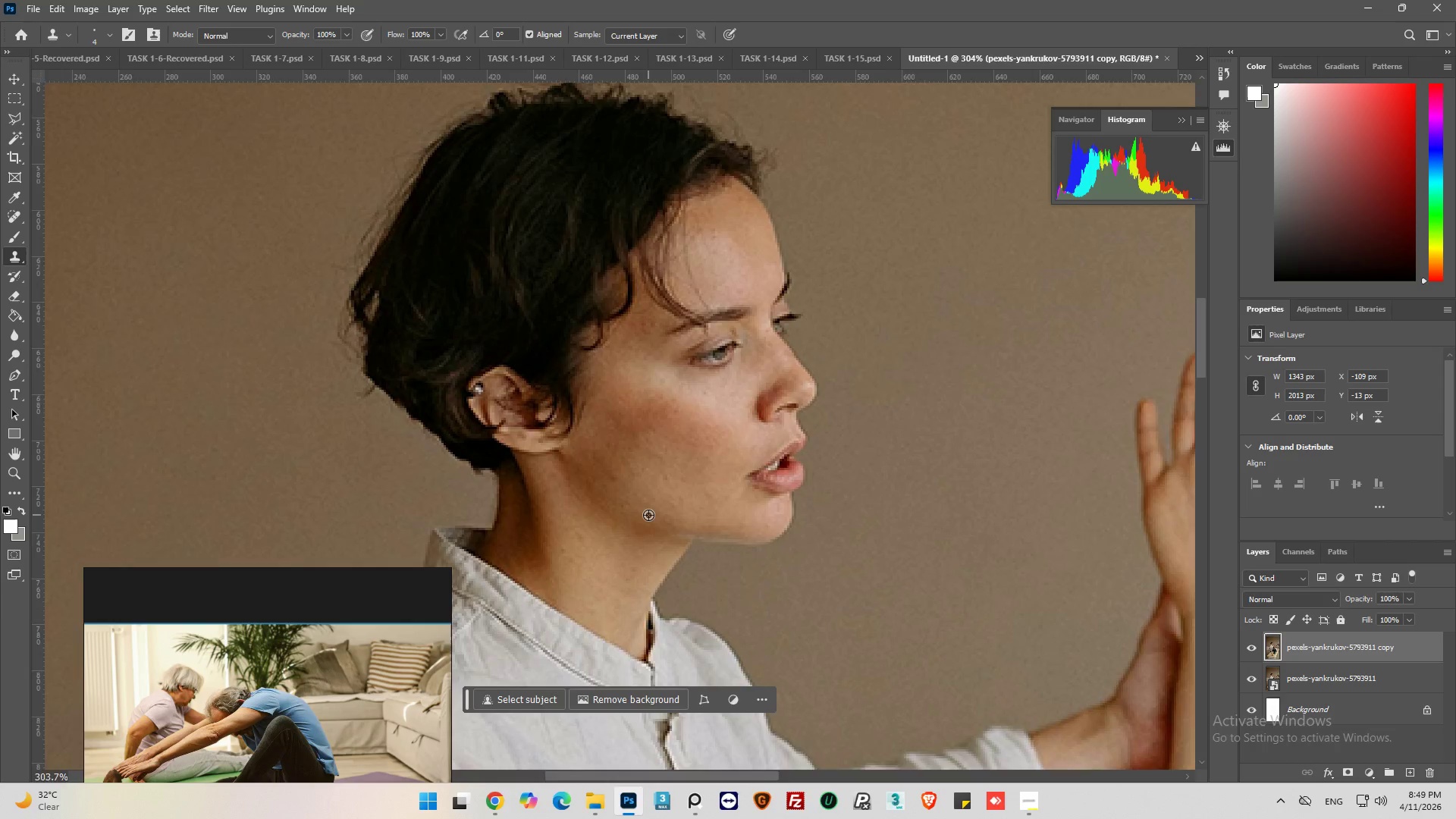 
hold_key(key=AltLeft, duration=0.5)
 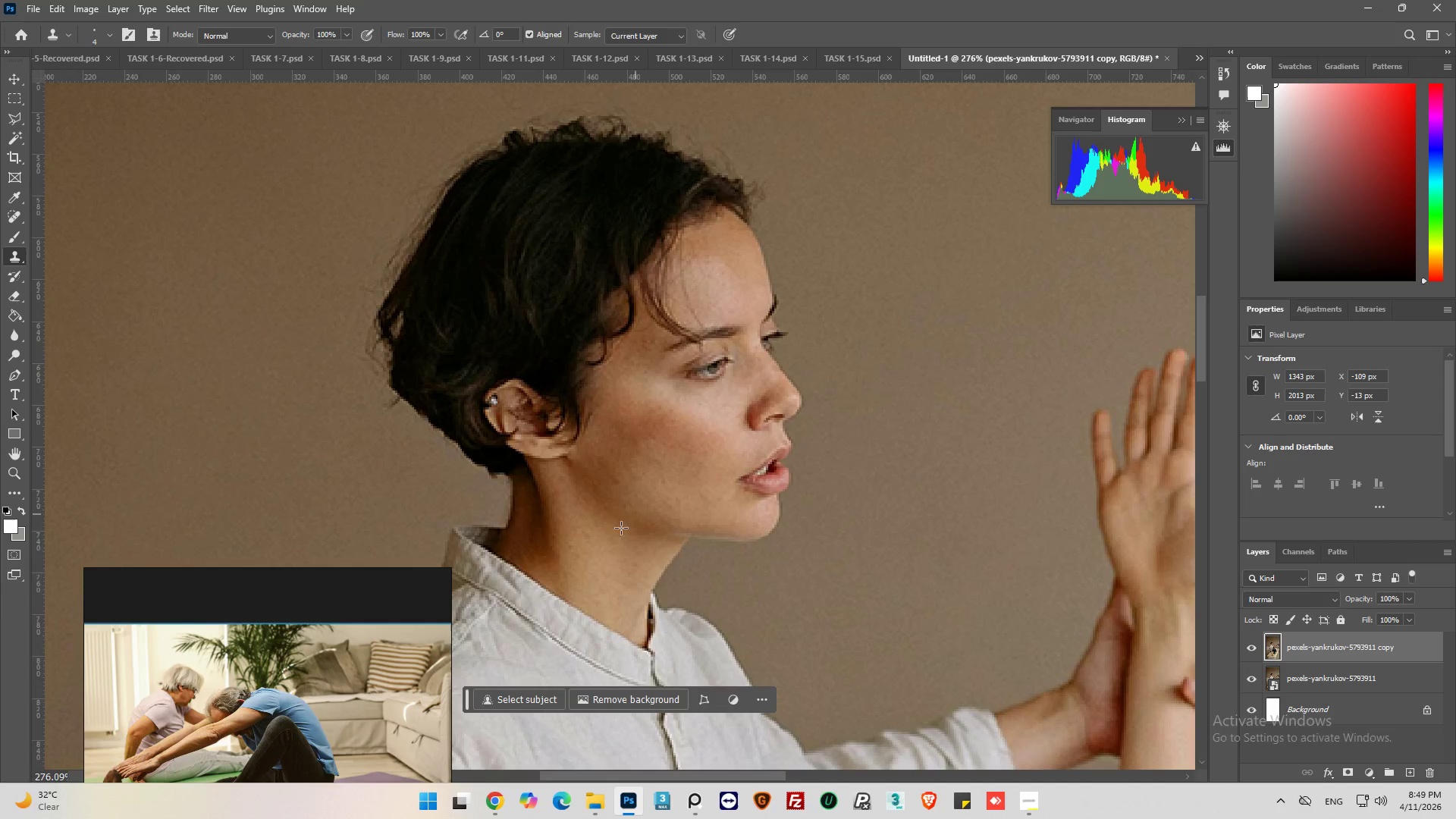 
hold_key(key=AltLeft, duration=1.16)
 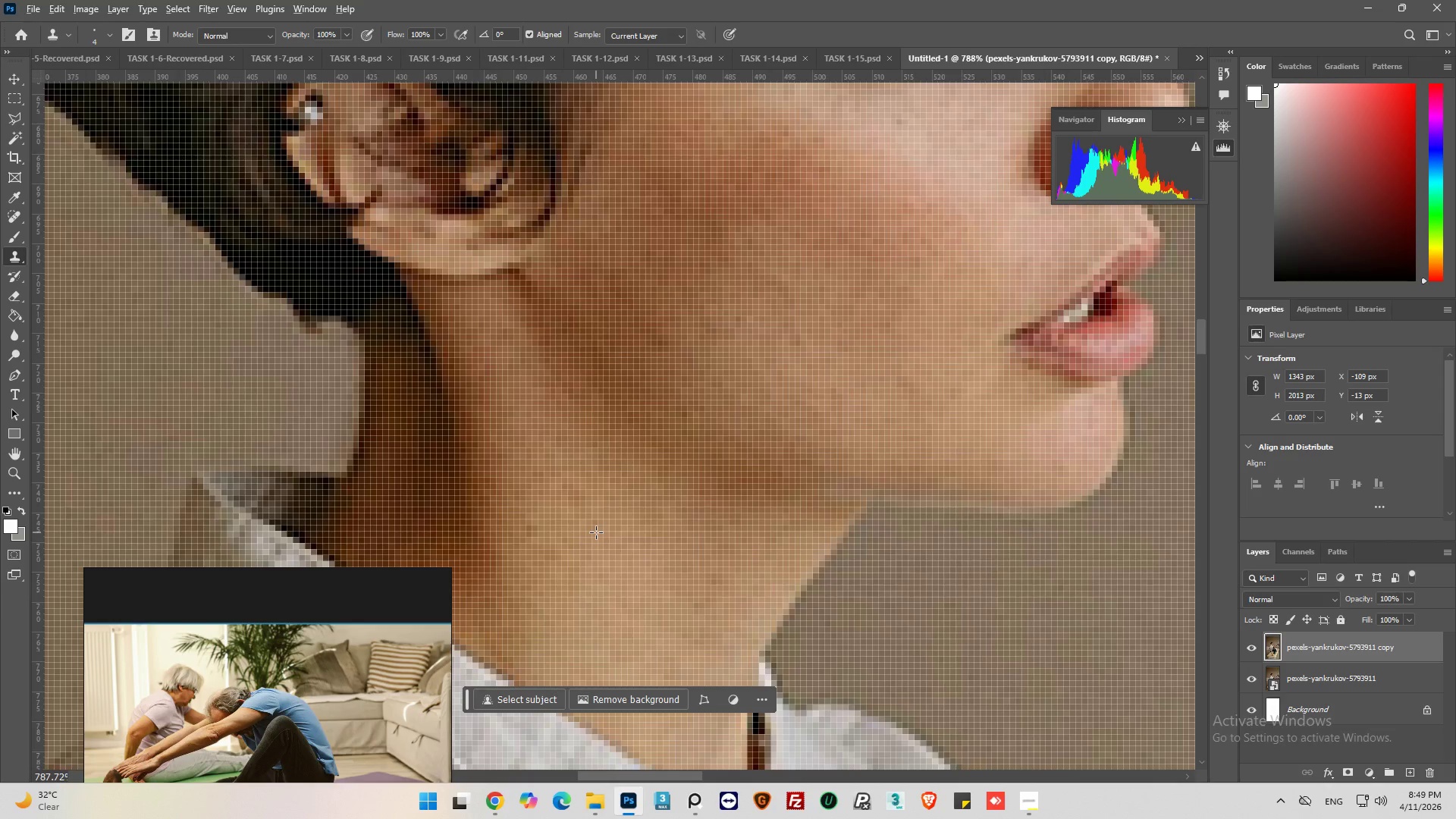 
hold_key(key=AltLeft, duration=0.34)
left_click([596, 532])
 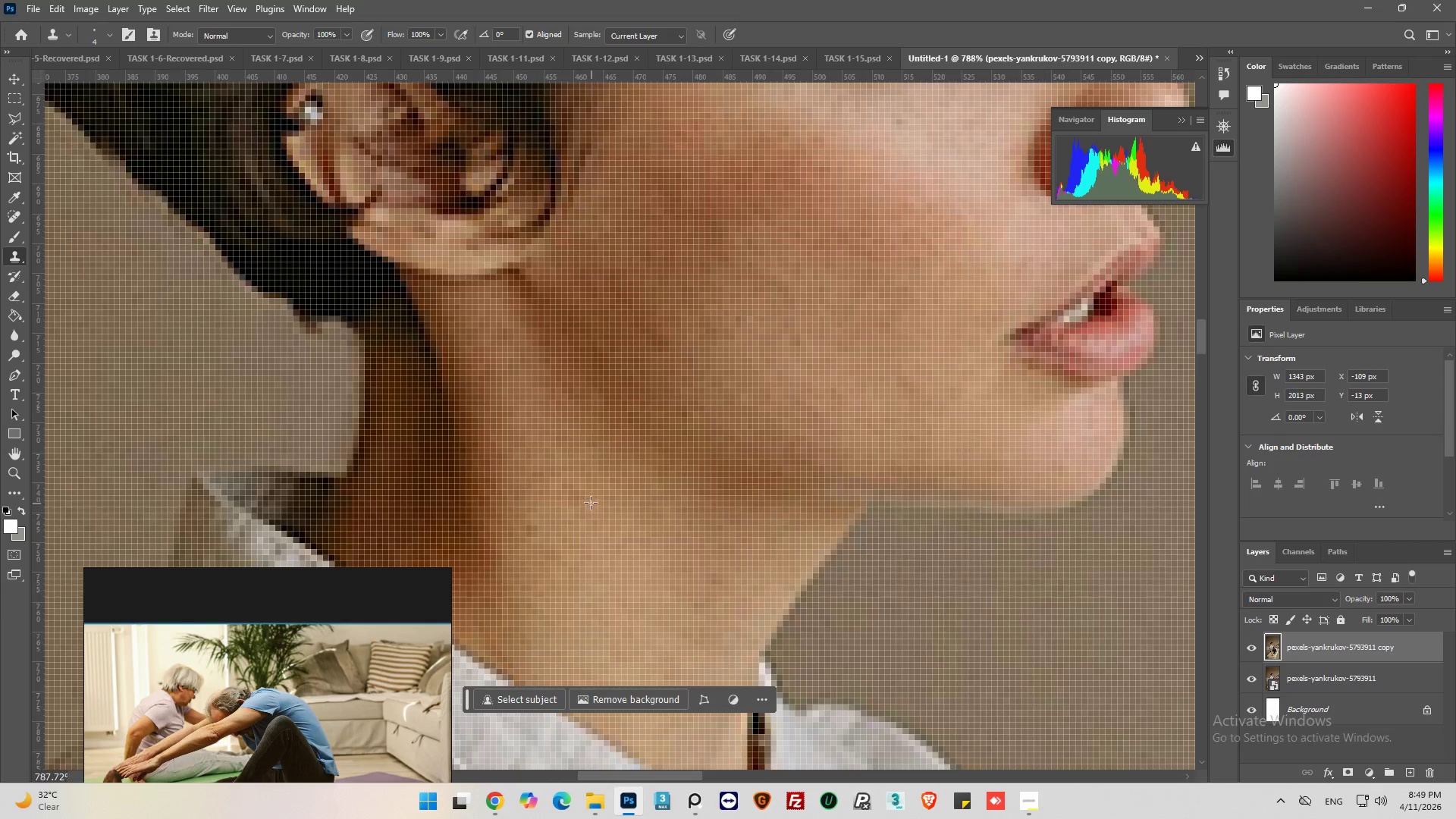 
scroll: coordinate [596, 532], scroll_direction: down, amount: 4.0
 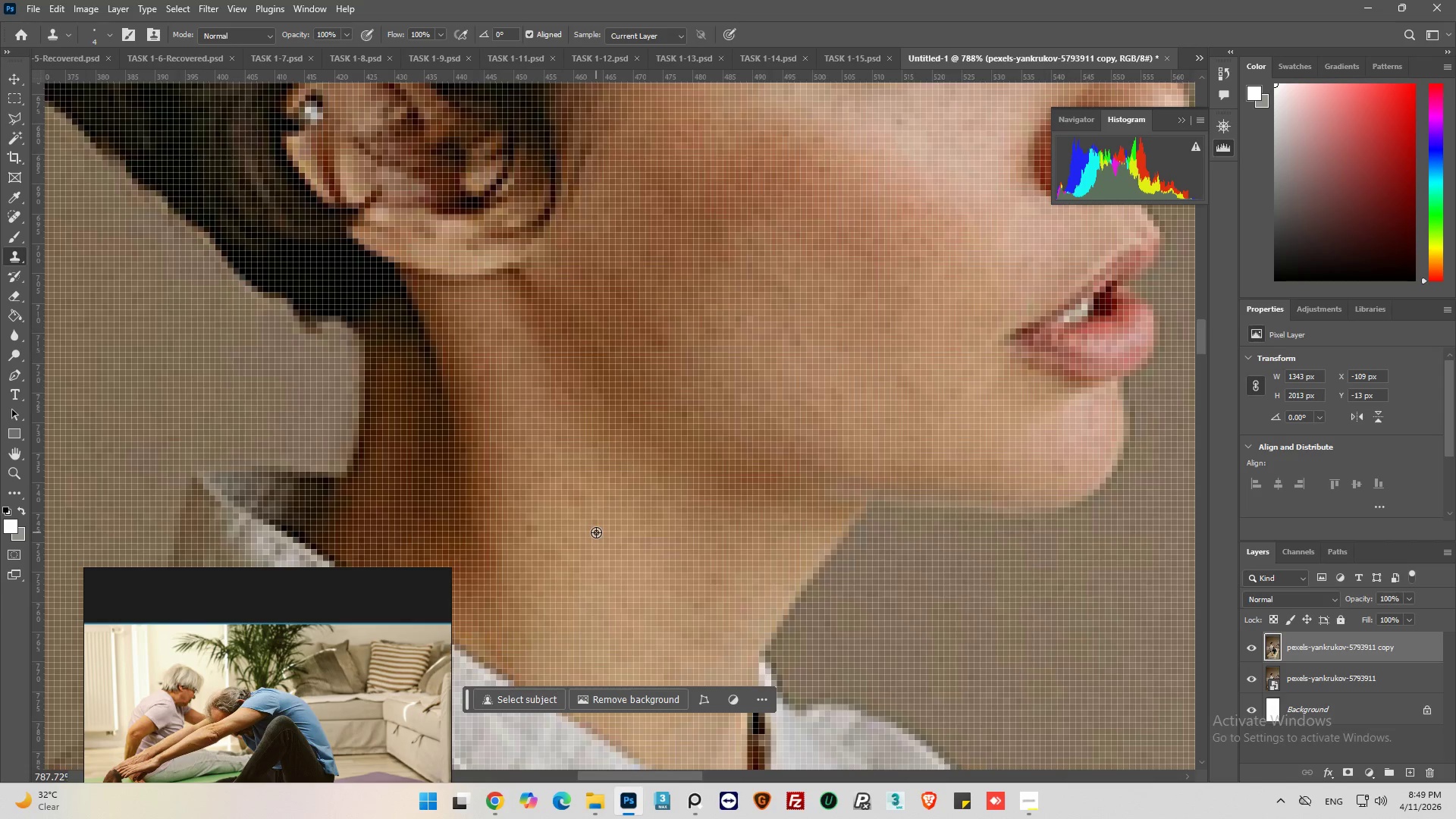 
left_click_drag(start_coordinate=[589, 501], to_coordinate=[578, 495])
 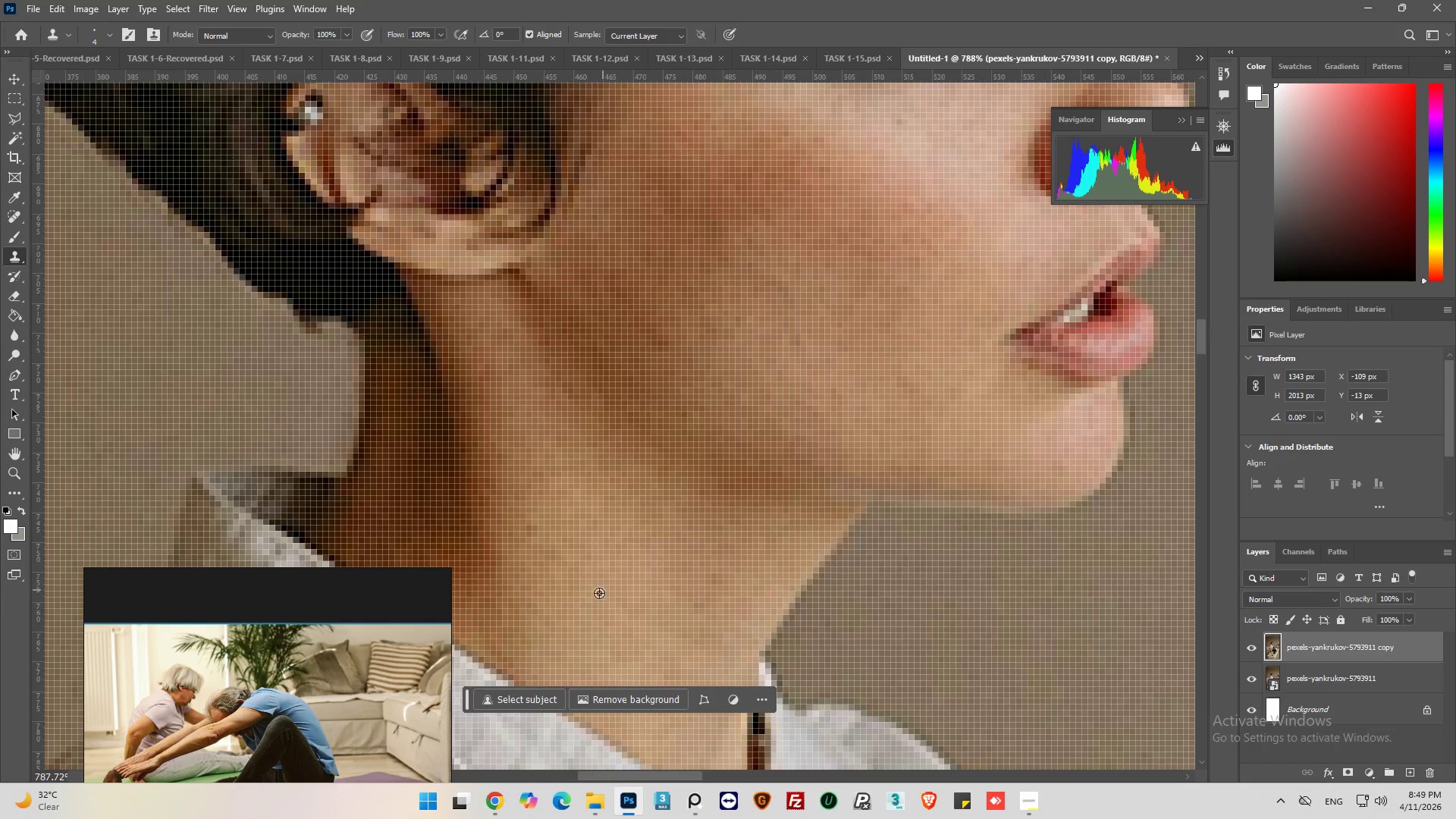 
hold_key(key=AltLeft, duration=1.36)
left_click([539, 544])
 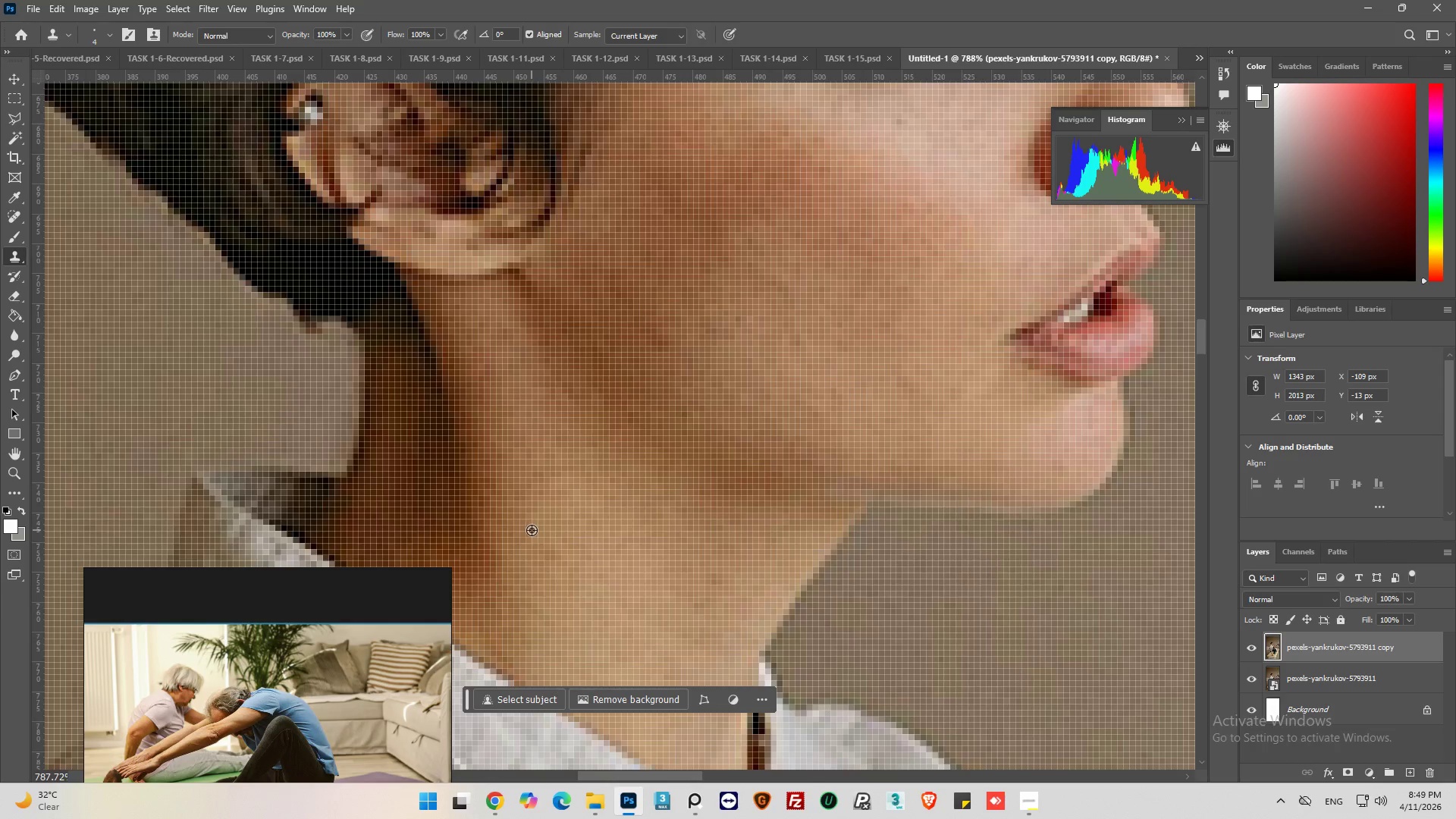 
double_click([537, 523])
 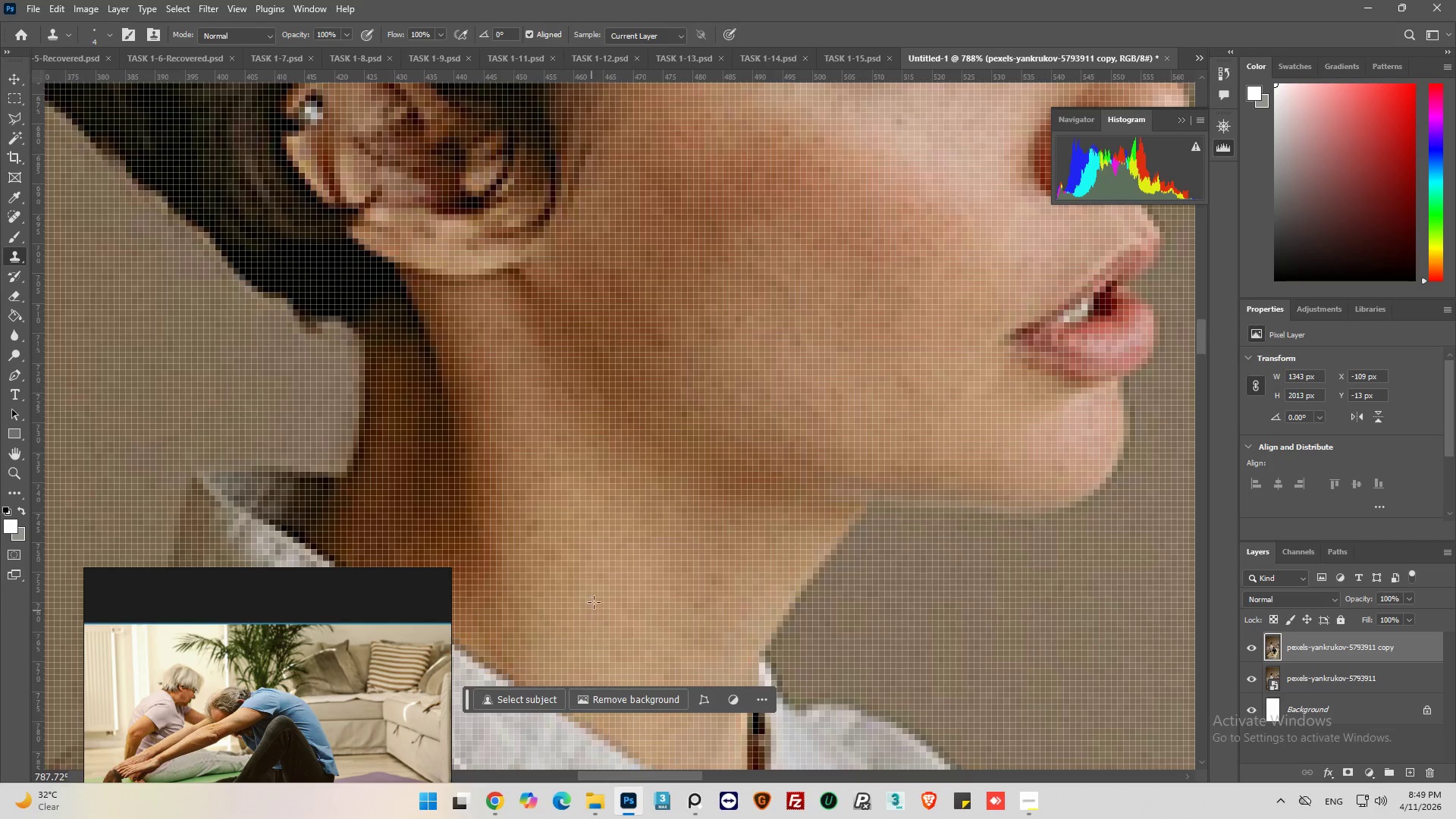 
hold_key(key=AltLeft, duration=1.31)
 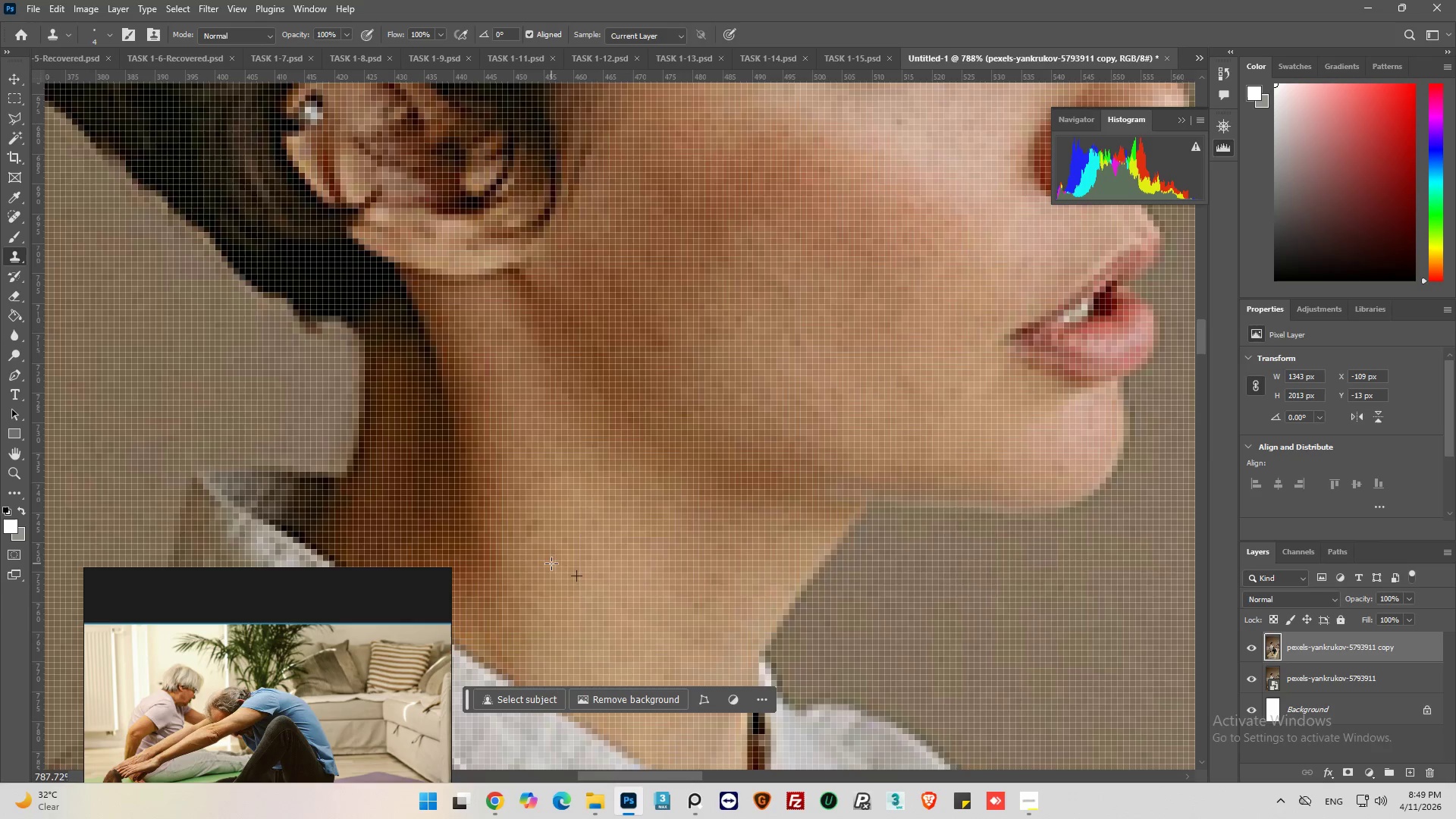 
left_click_drag(start_coordinate=[551, 563], to_coordinate=[531, 522])
 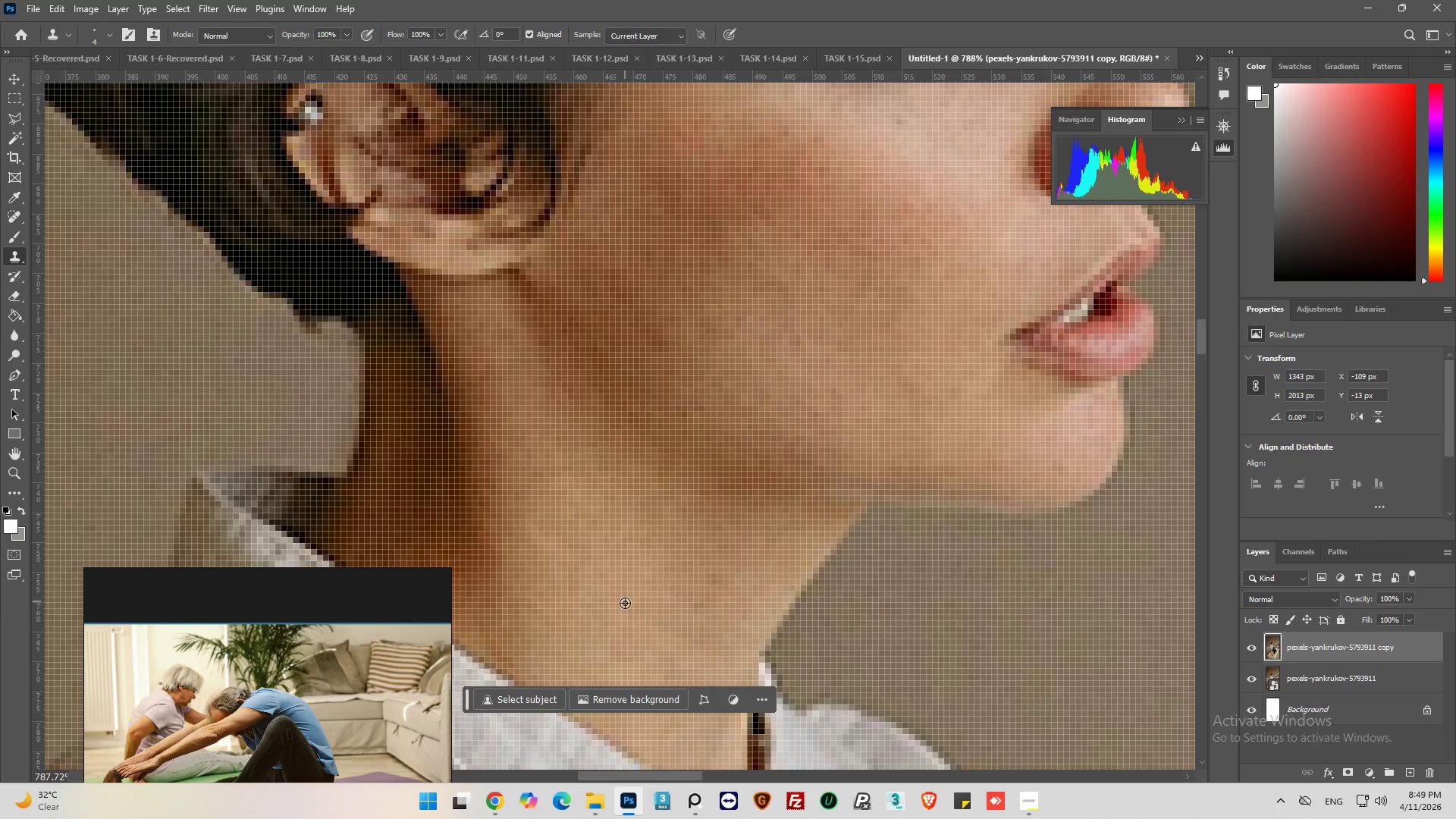 
hold_key(key=AltLeft, duration=0.86)
hold_key(key=AltLeft, duration=0.36)
hold_key(key=AltLeft, duration=0.39)
scroll: coordinate [519, 538], scroll_direction: down, amount: 33.0
 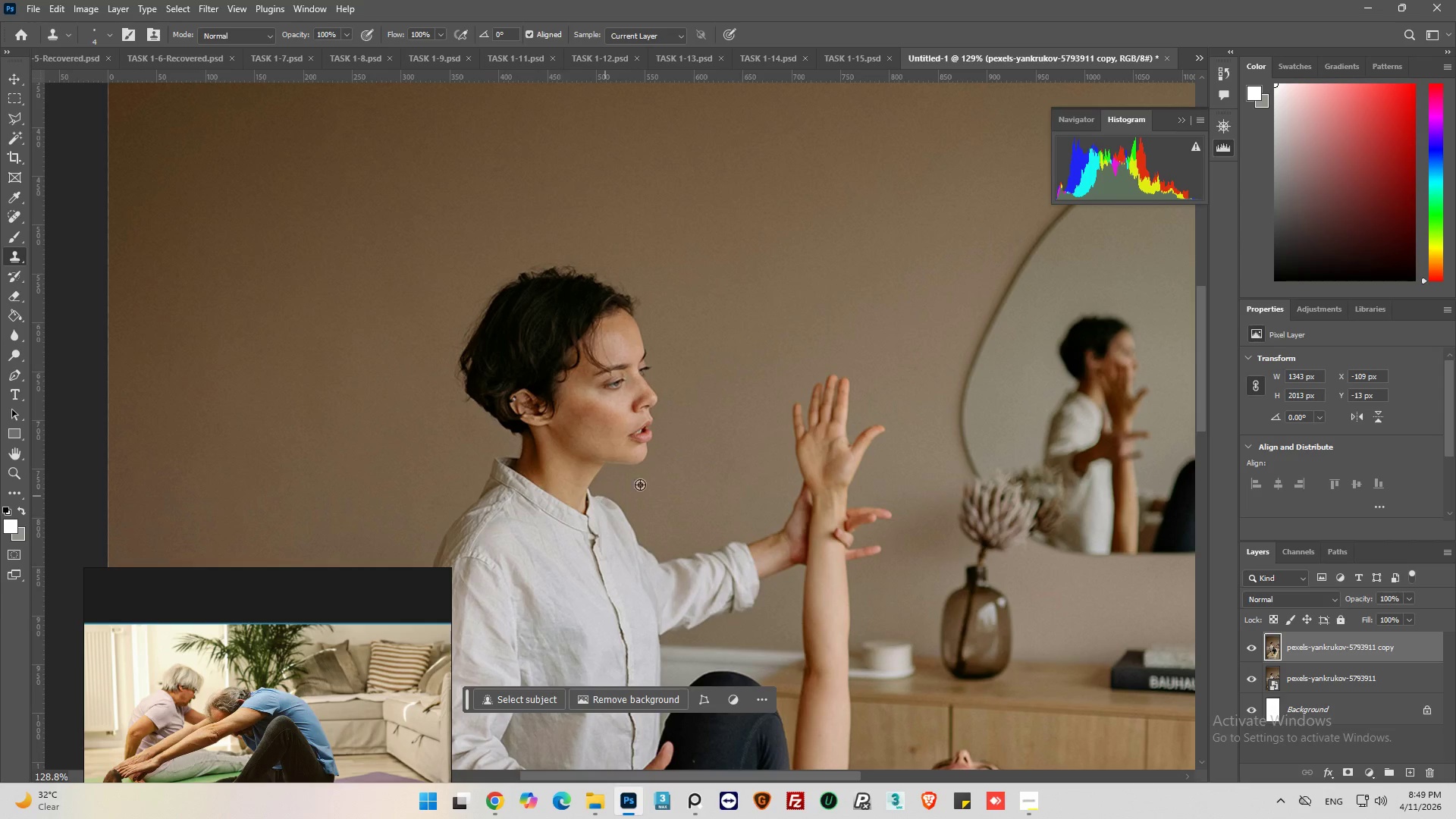 
hold_key(key=AltLeft, duration=0.8)
scroll: coordinate [638, 484], scroll_direction: down, amount: 5.0
 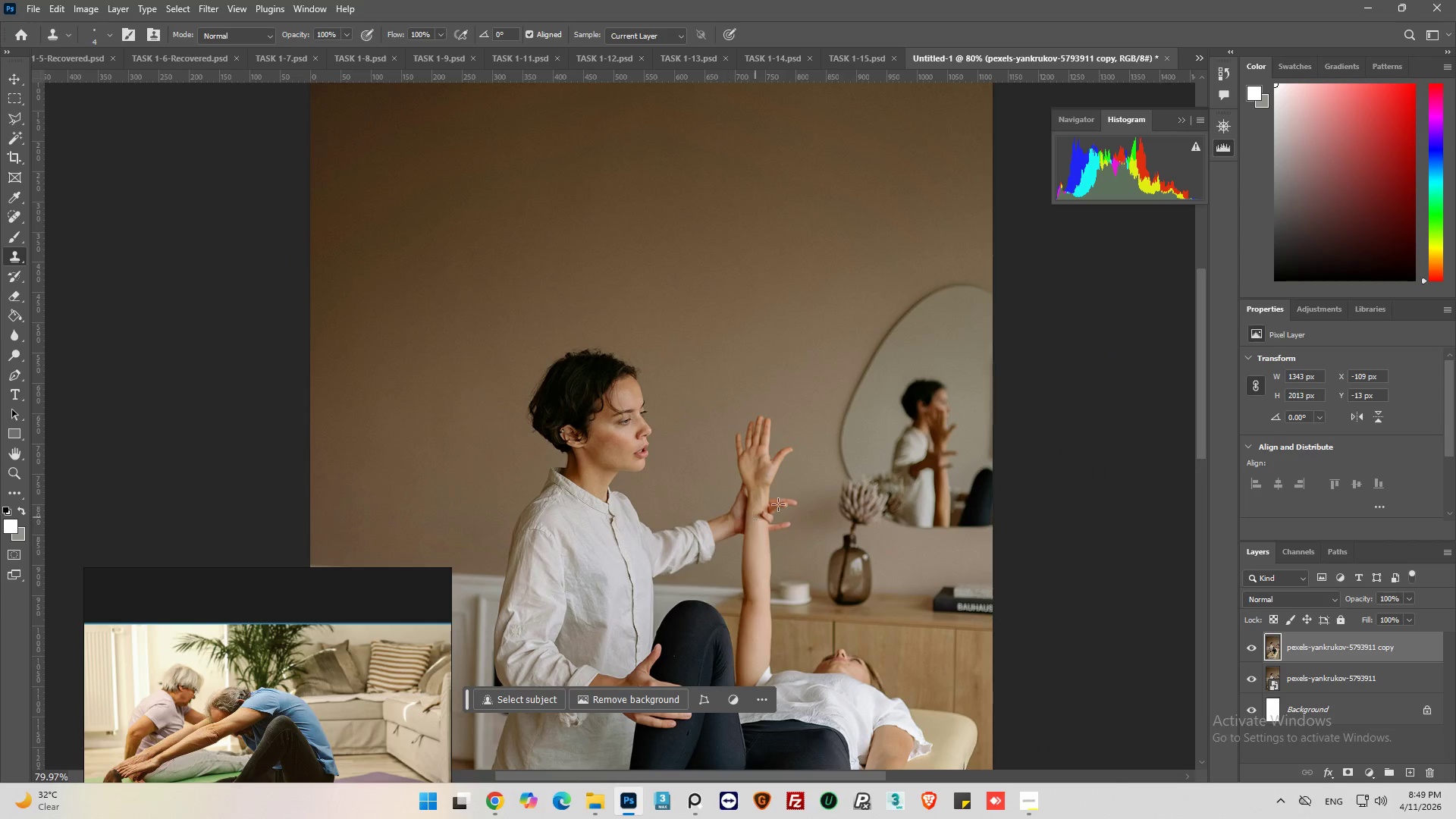 
key(Alt+AltLeft)
 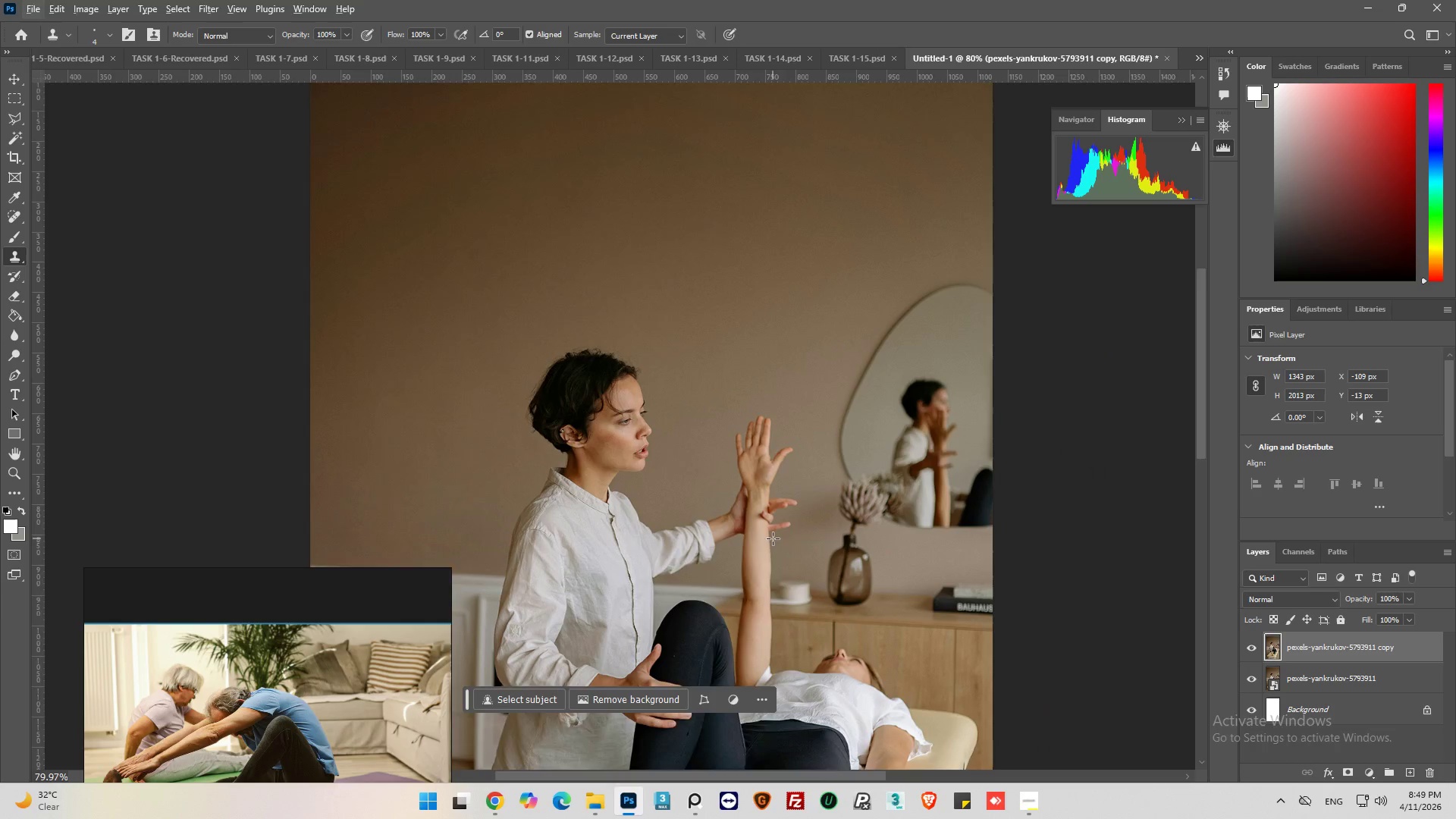 
scroll: coordinate [770, 526], scroll_direction: down, amount: 20.0
 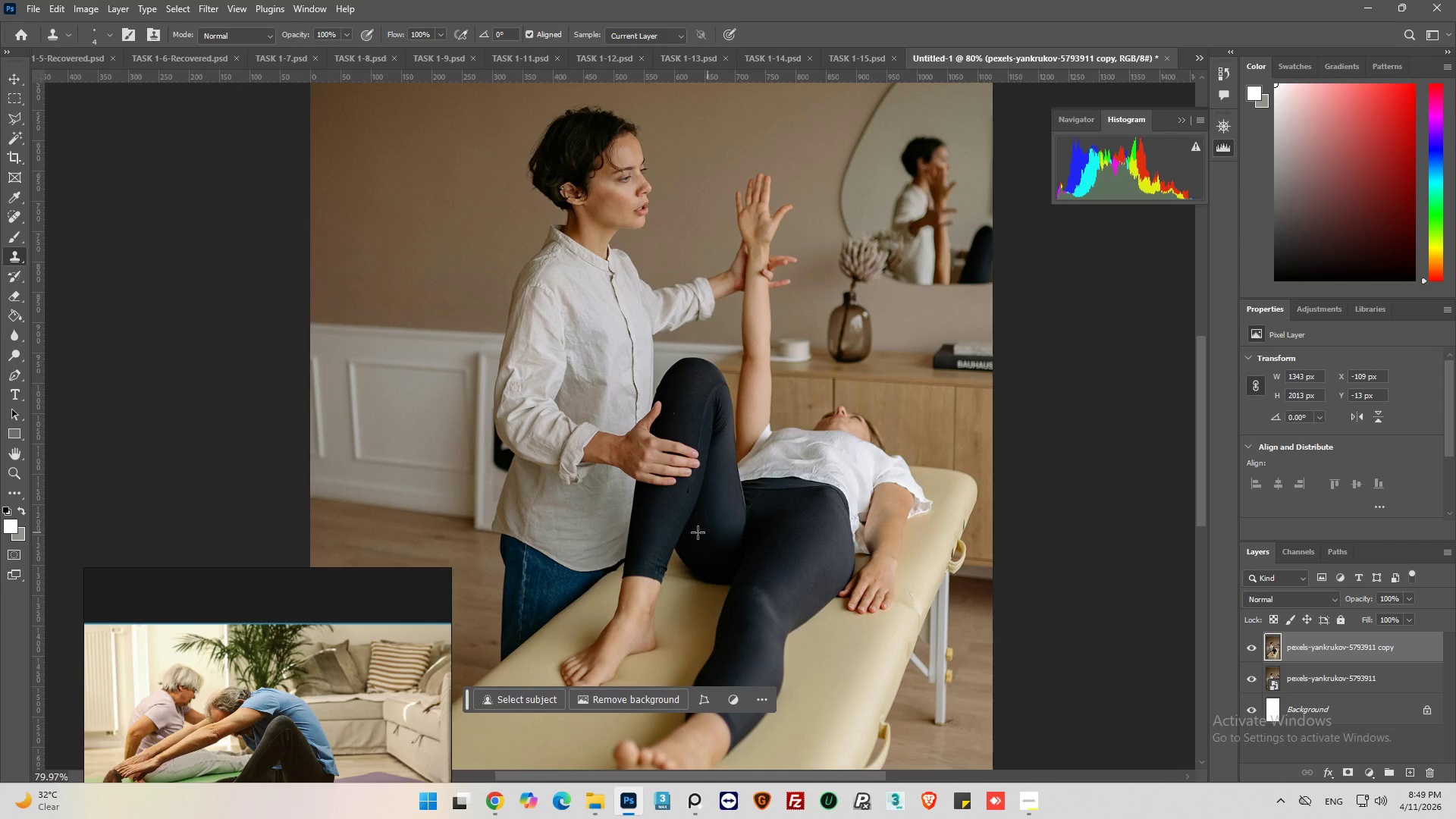 
hold_key(key=AltLeft, duration=0.66)
scroll: coordinate [717, 385], scroll_direction: up, amount: 6.0
 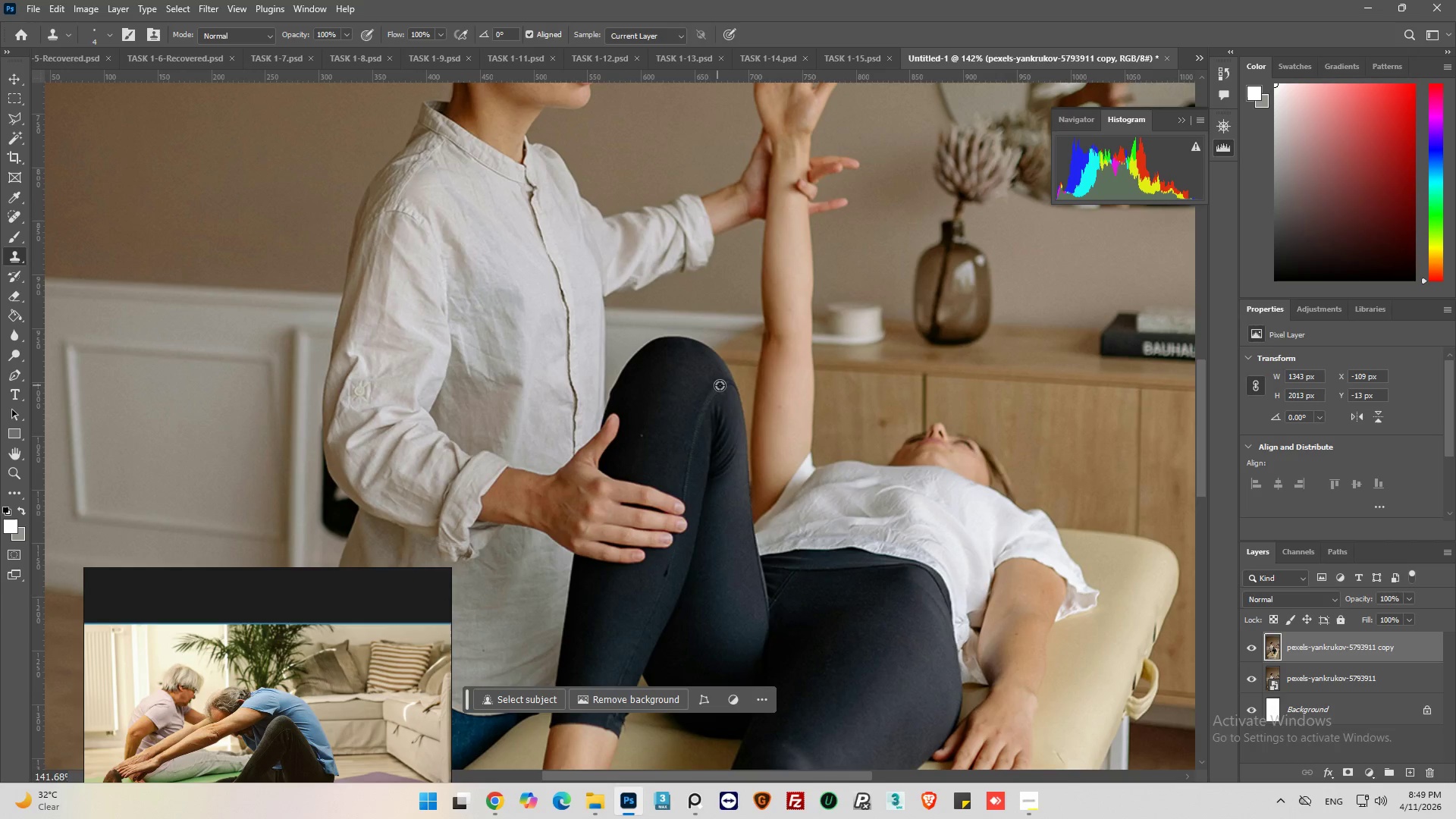 
hold_key(key=AltLeft, duration=1.02)
scroll: coordinate [694, 387], scroll_direction: down, amount: 1.0
 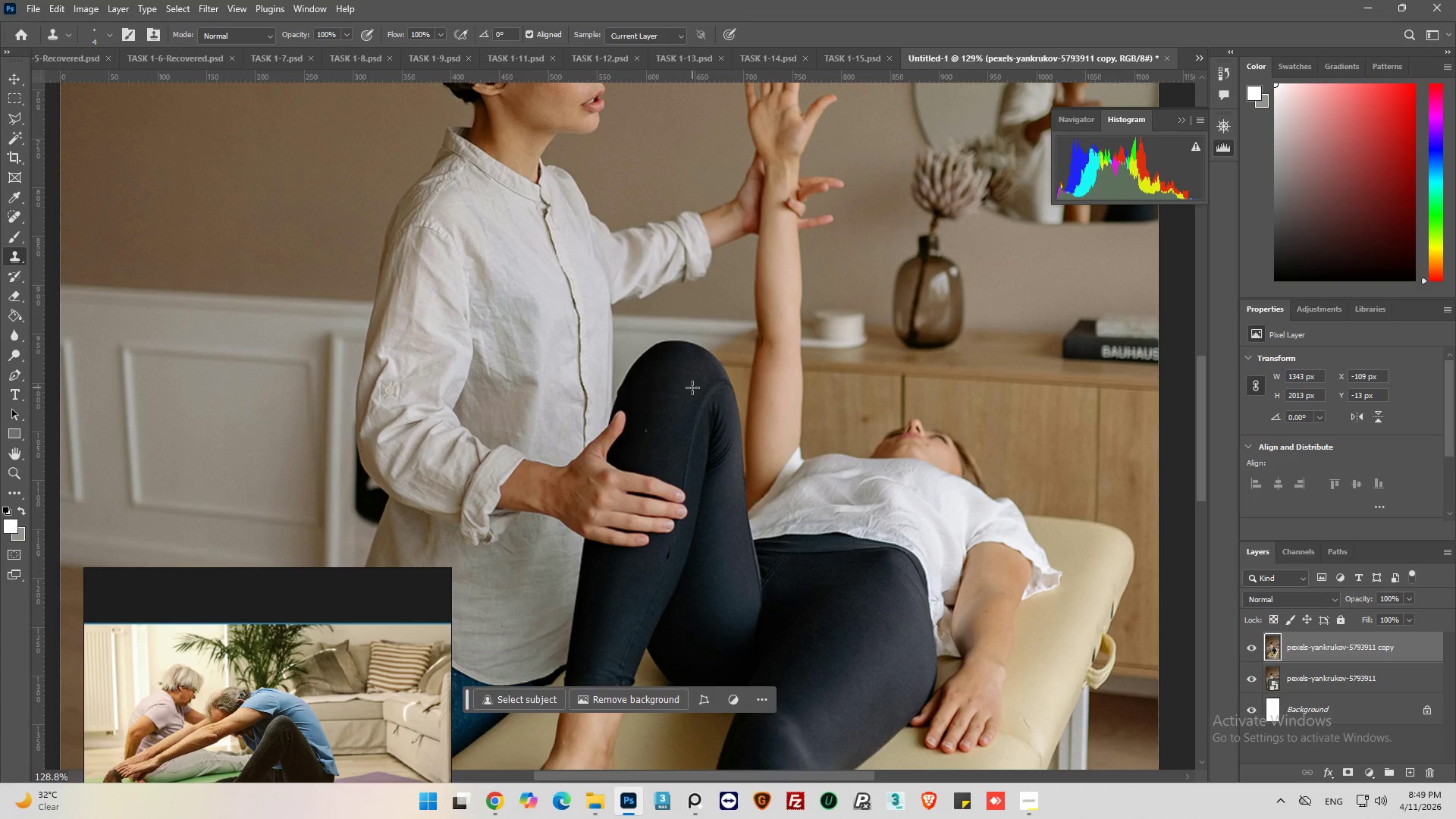 
scroll: coordinate [692, 388], scroll_direction: up, amount: 4.0
 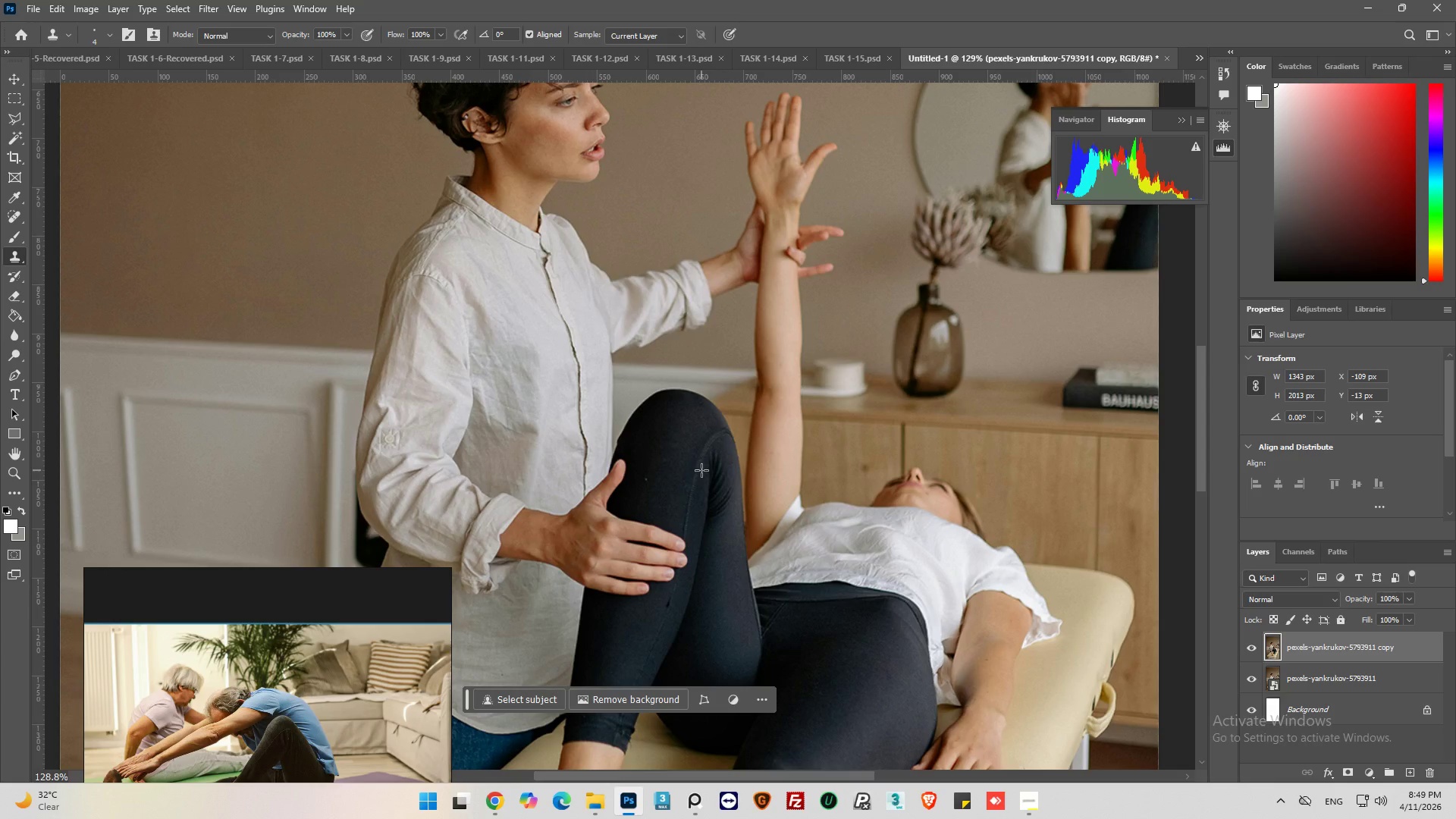 
wait(6.77)
 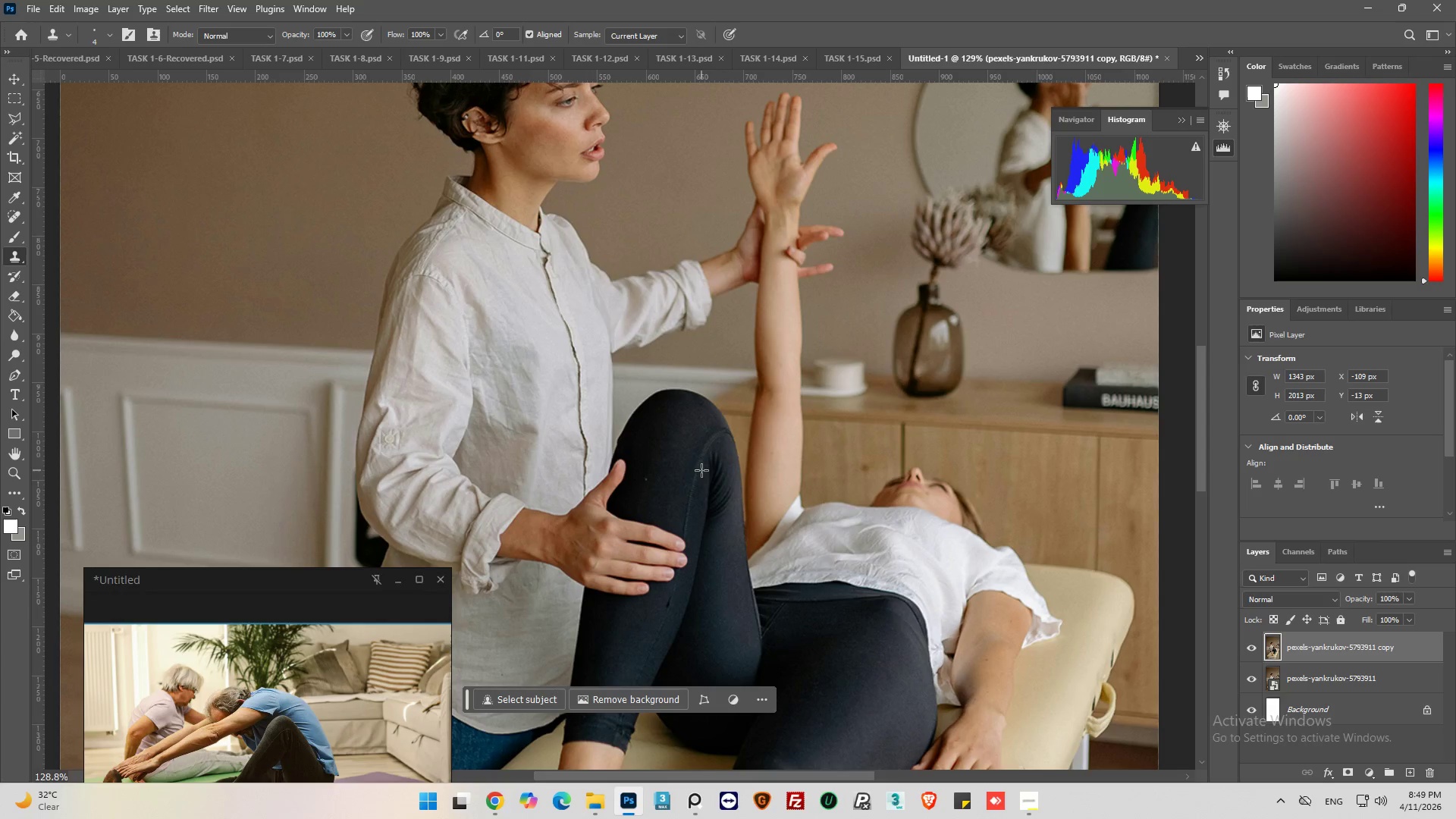 
hold_key(key=AltLeft, duration=0.56)
scroll: coordinate [704, 472], scroll_direction: down, amount: 39.0
 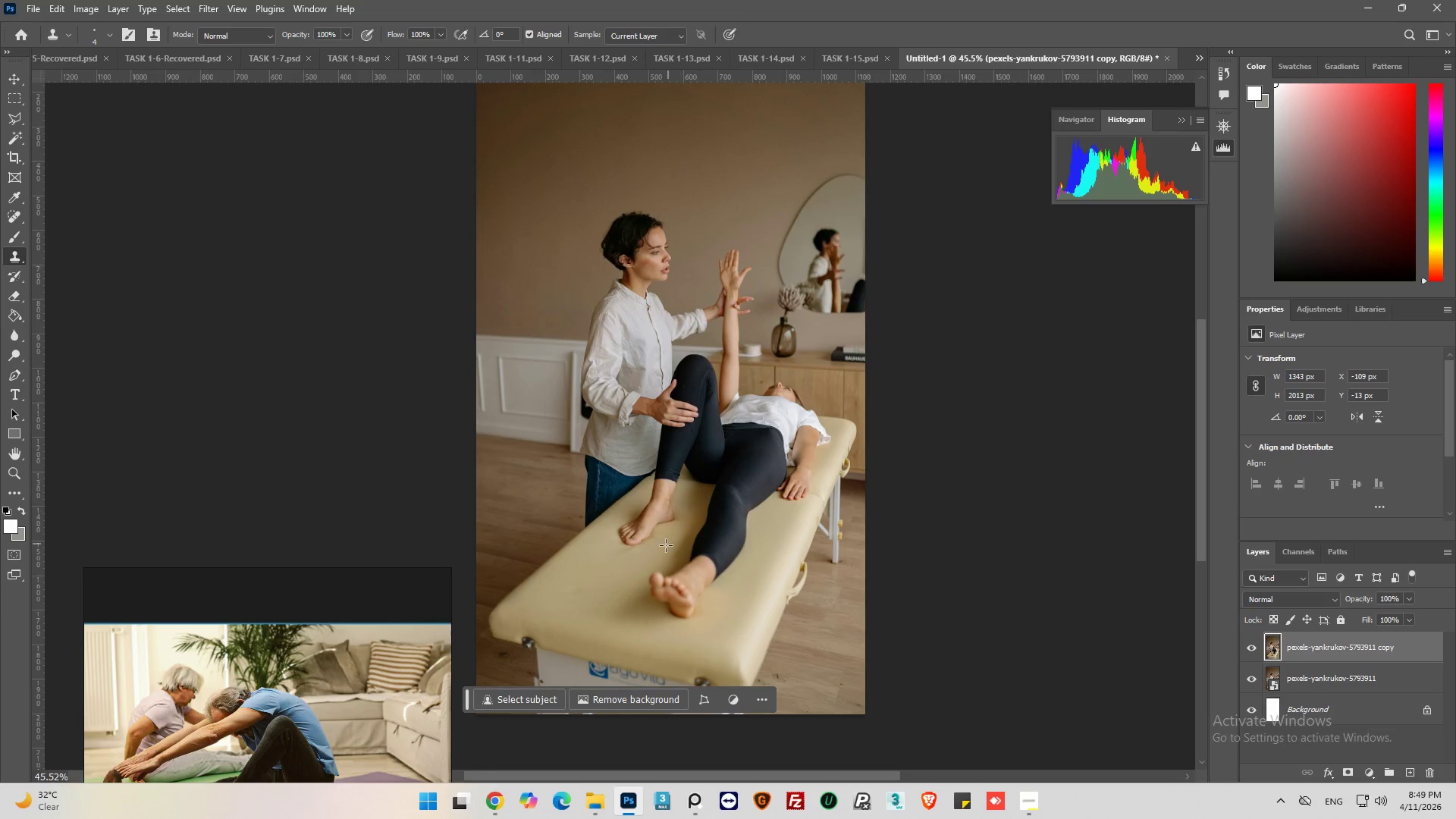 
left_click_drag(start_coordinate=[345, 579], to_coordinate=[308, 582])
 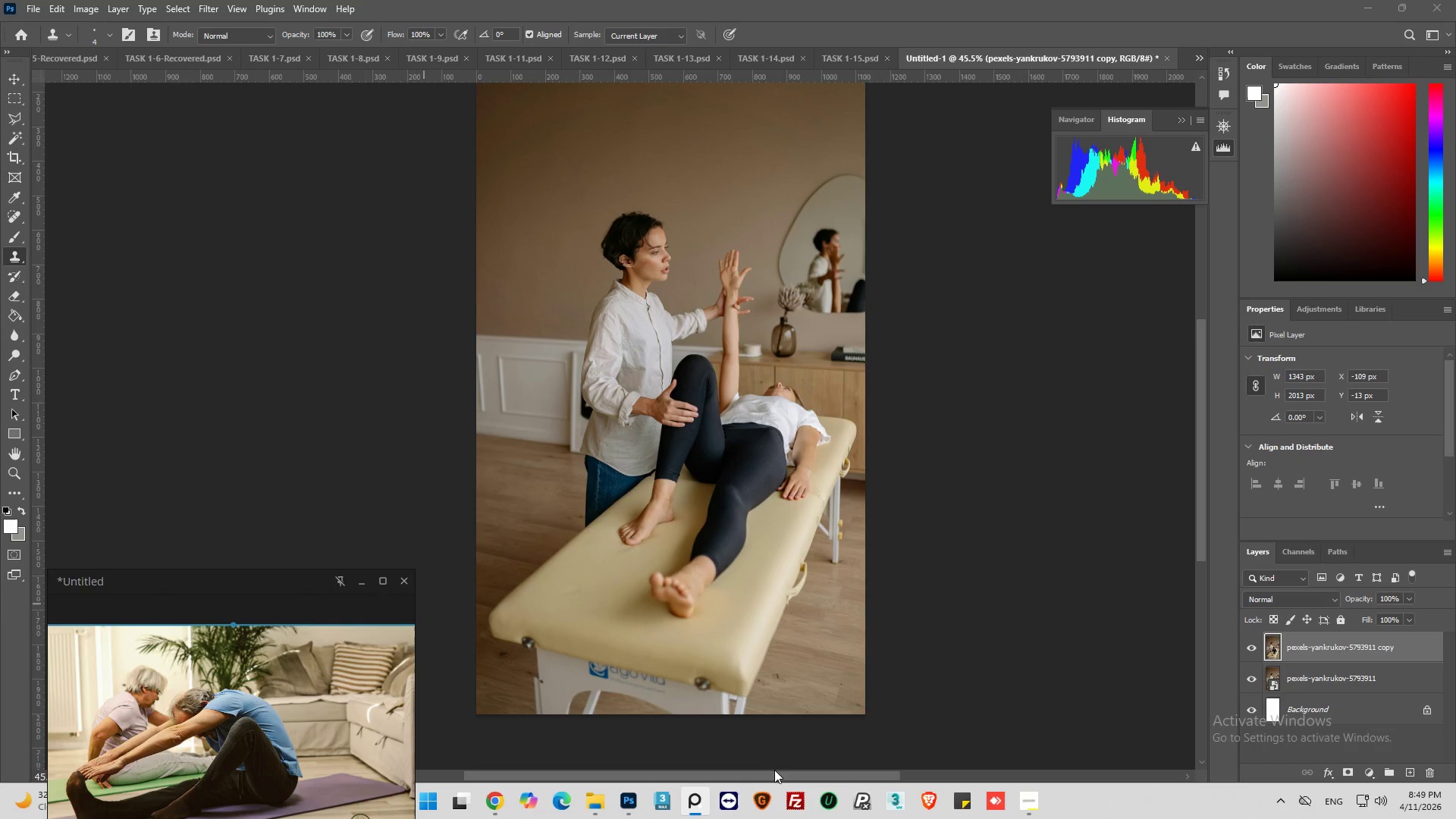 
left_click_drag(start_coordinate=[774, 774], to_coordinate=[741, 770])
 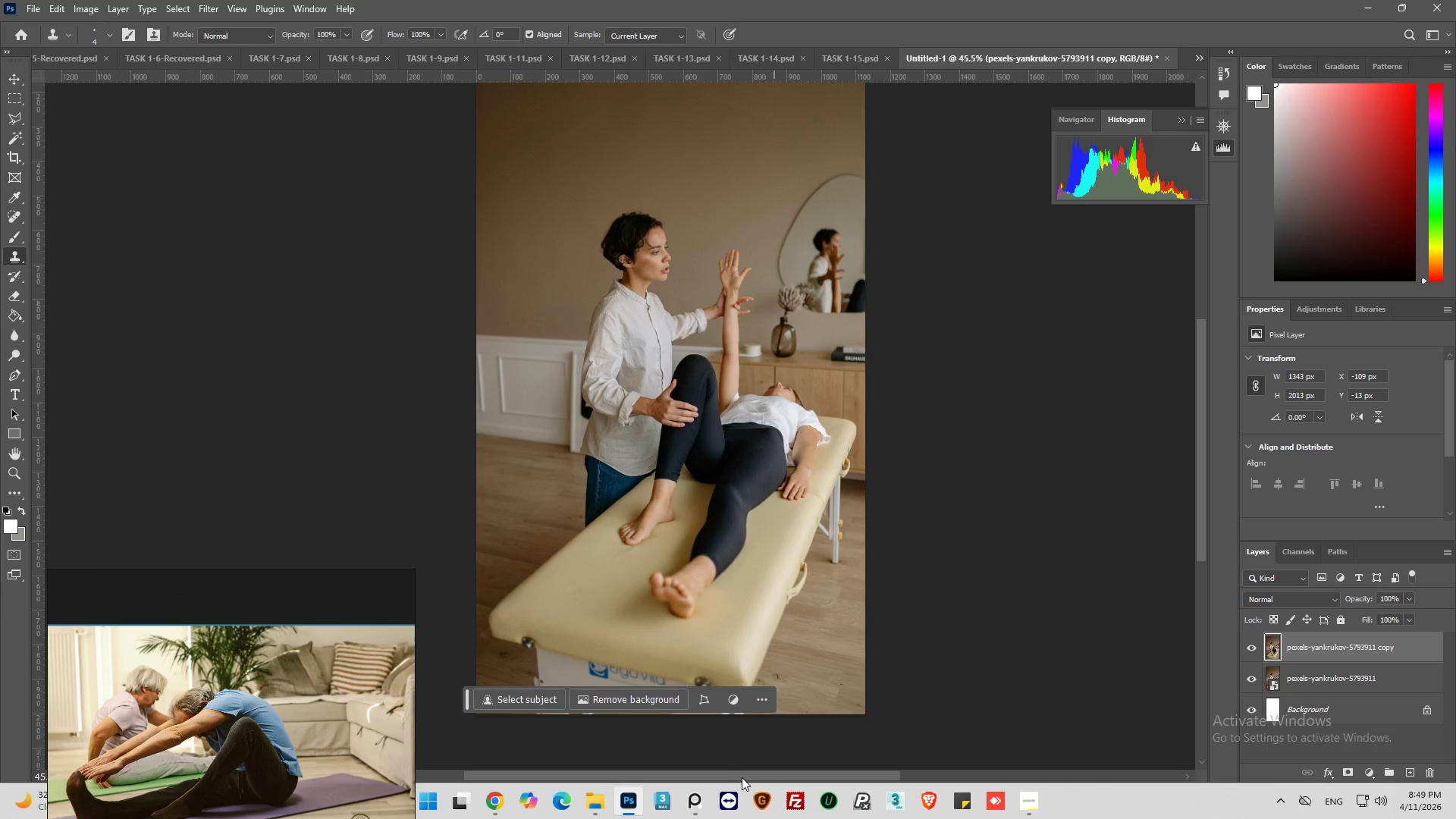 
left_click_drag(start_coordinate=[742, 777], to_coordinate=[717, 772])
 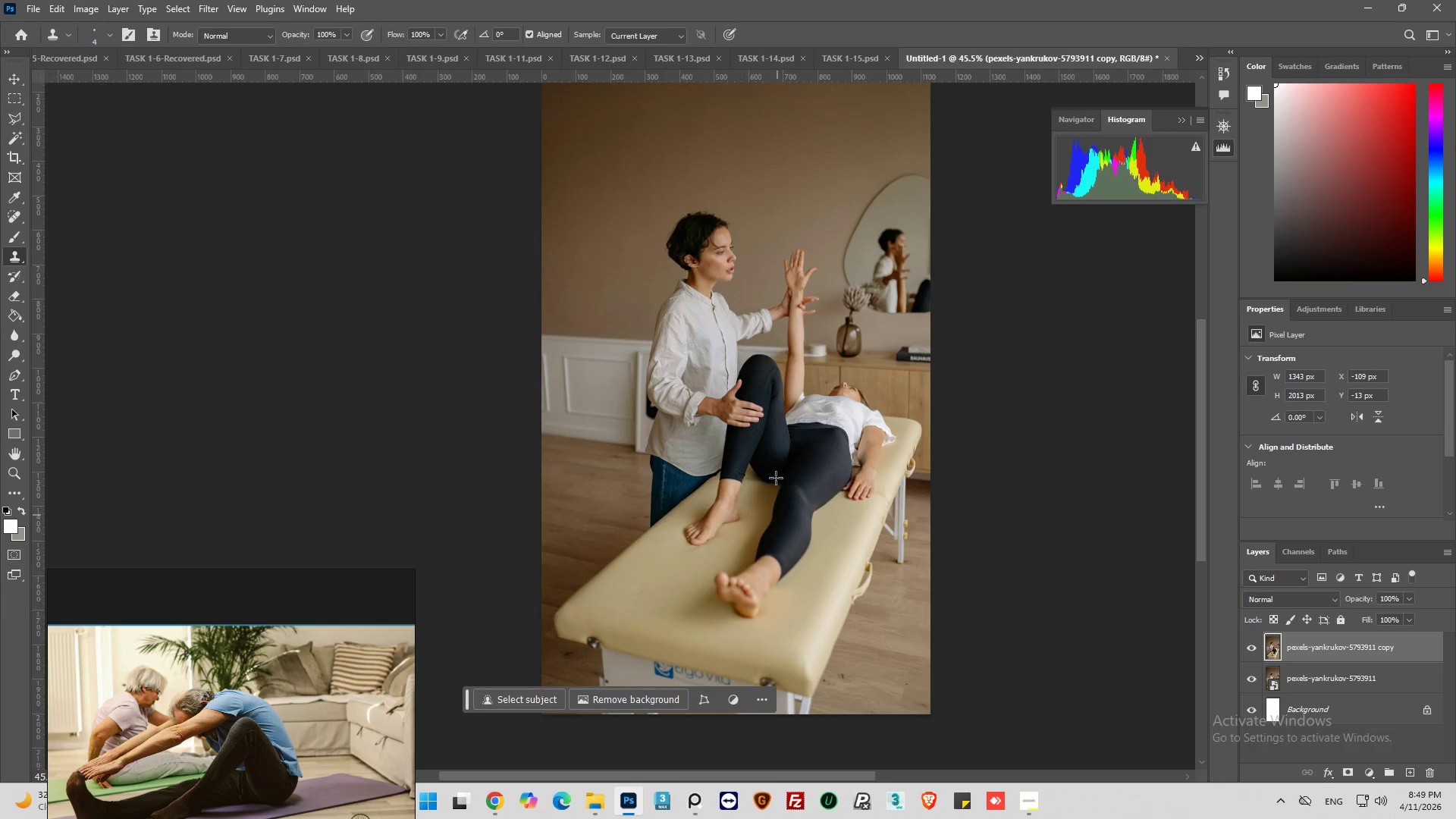 
scroll: coordinate [766, 449], scroll_direction: up, amount: 5.0
 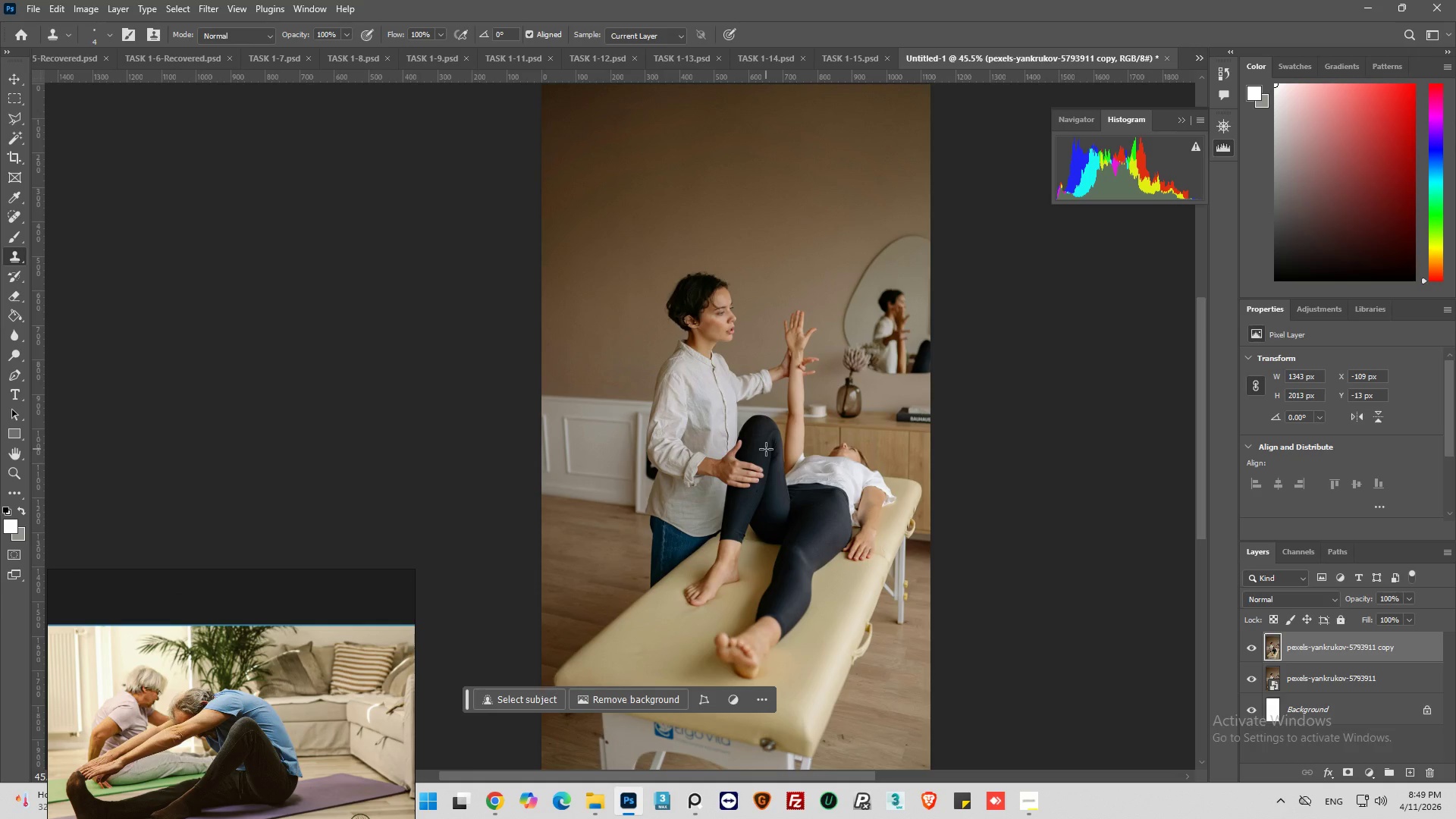 
wait(6.05)
 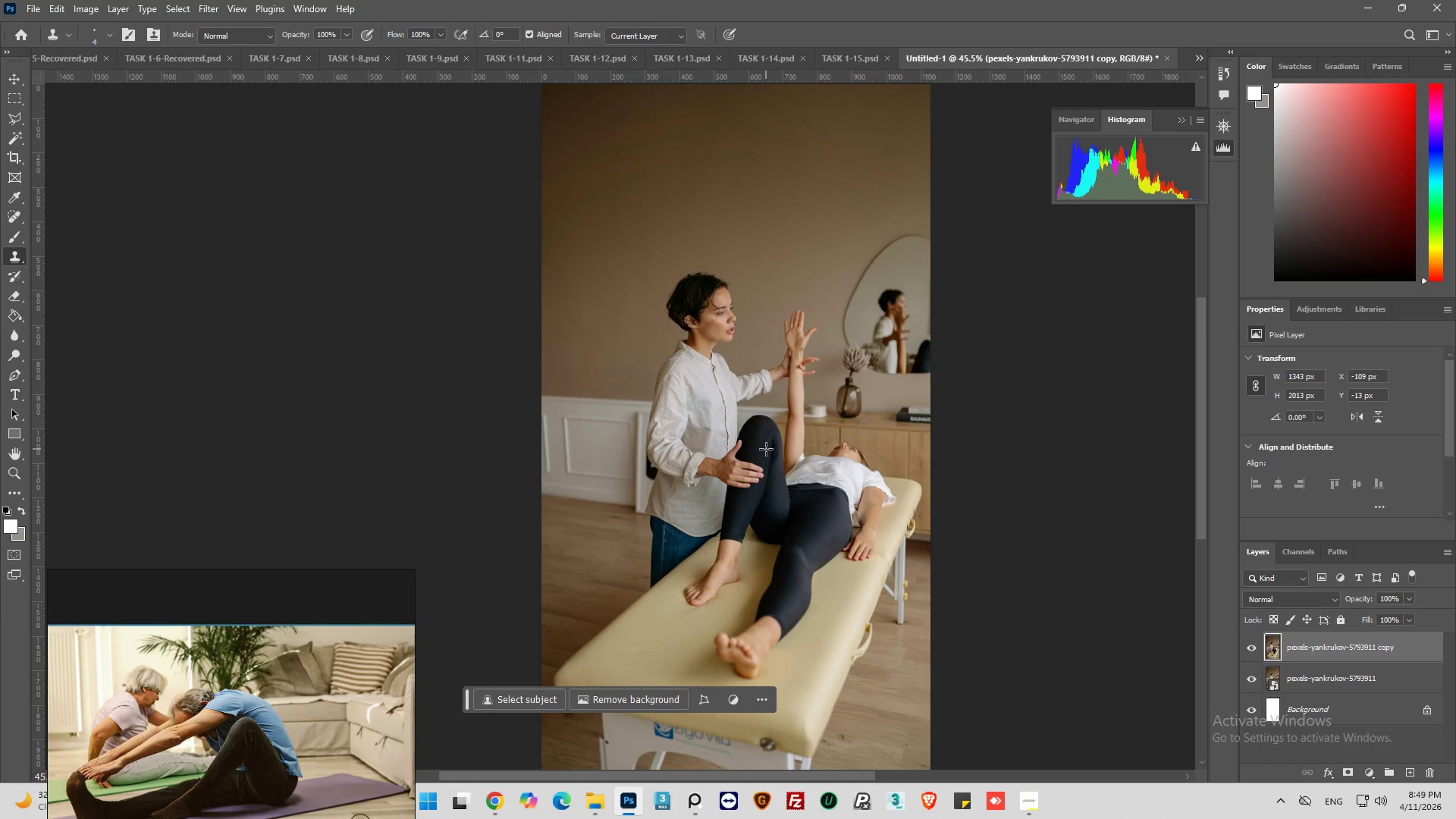 
scroll: coordinate [247, 734], scroll_direction: down, amount: 2.0
 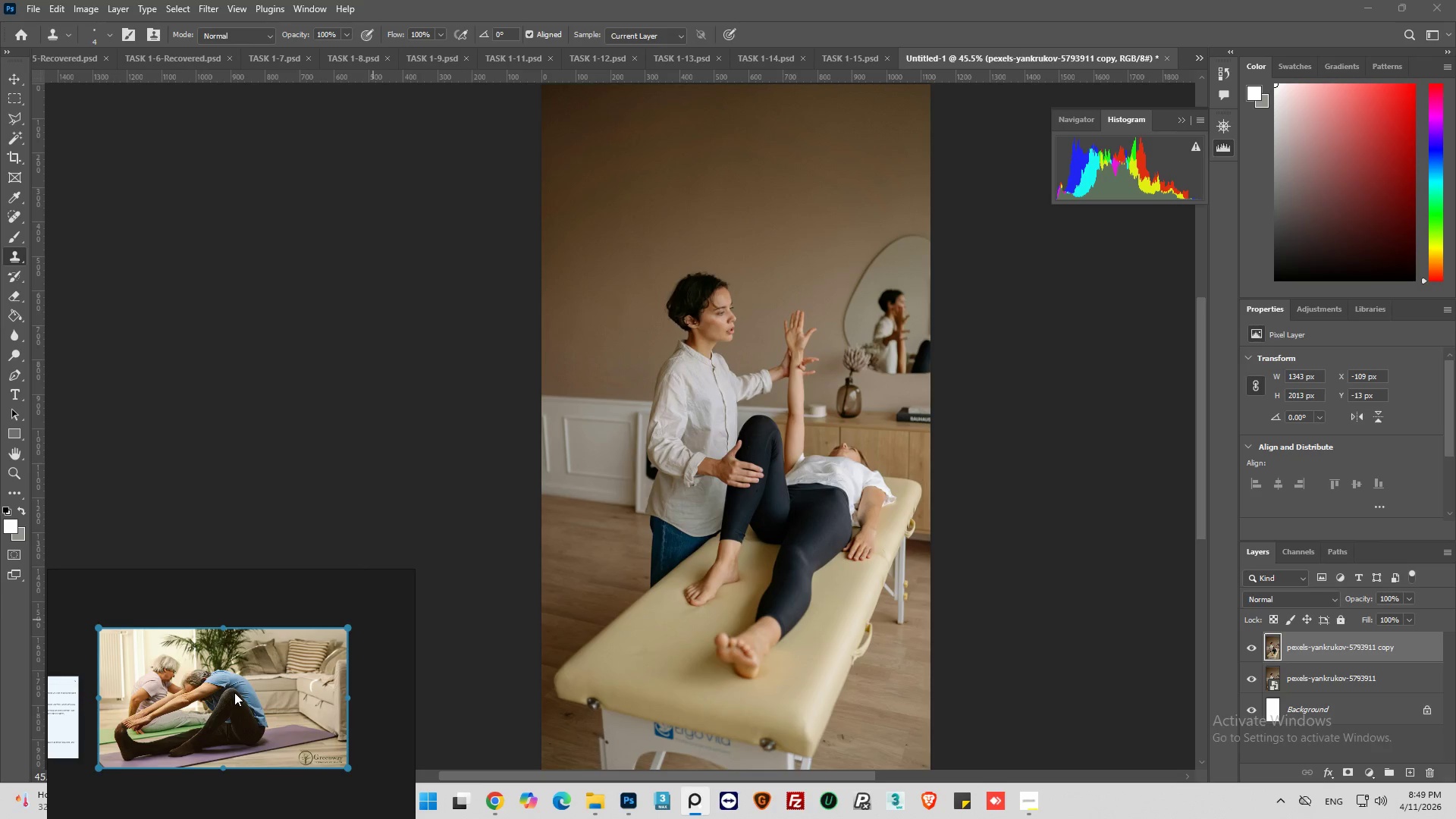 
scroll: coordinate [243, 692], scroll_direction: up, amount: 2.0
 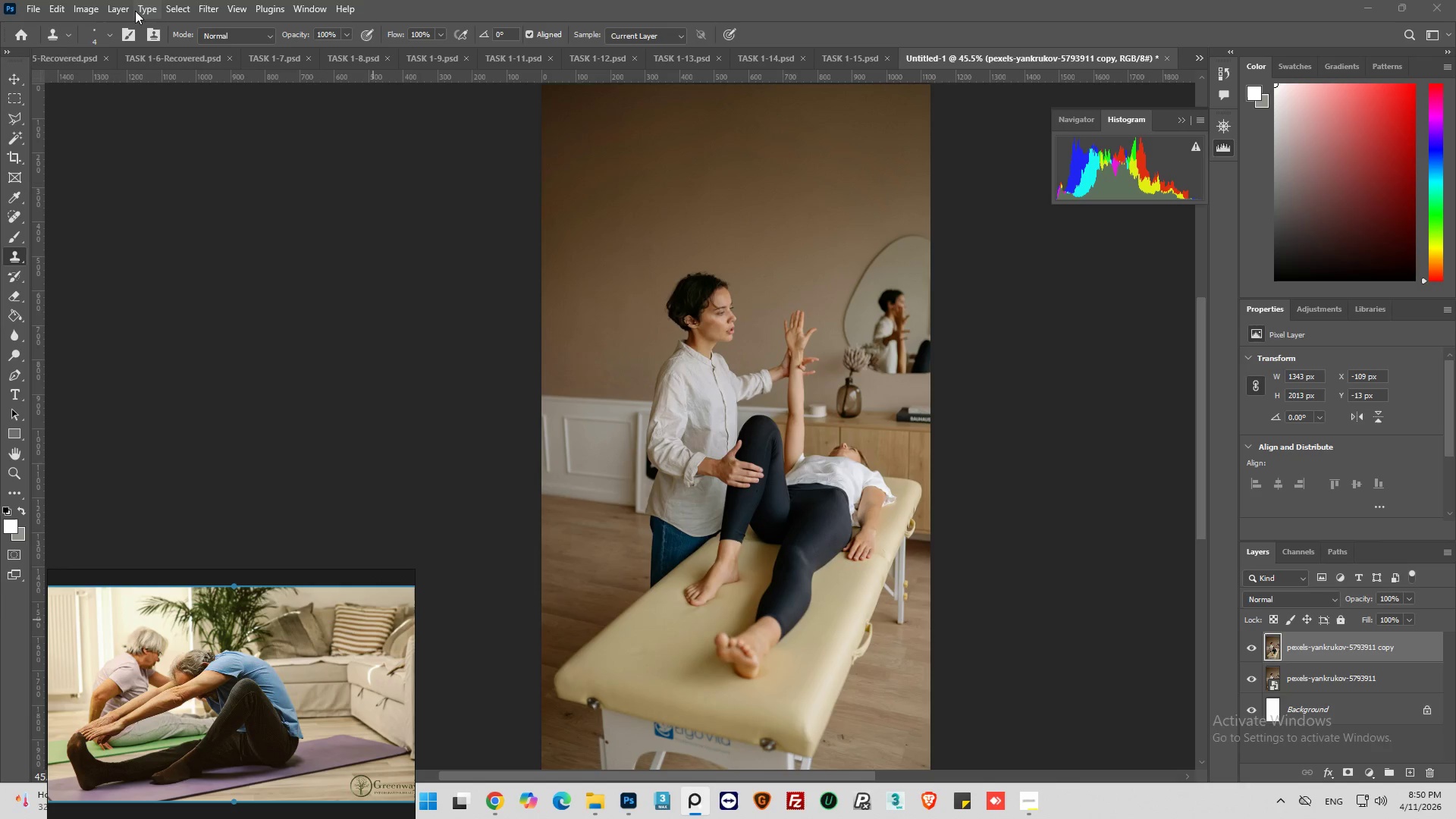 
wait(7.23)
 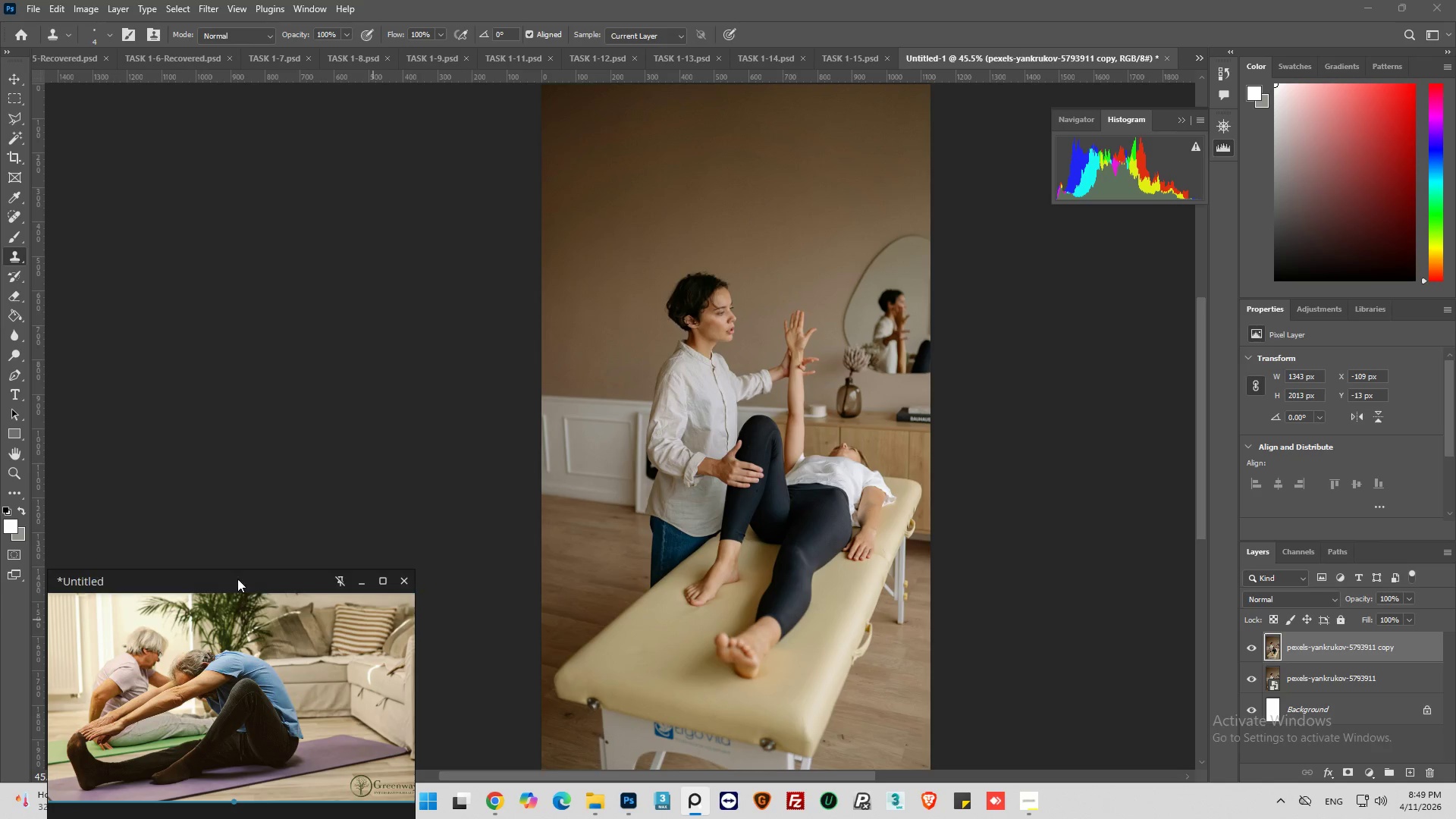 
left_click([206, 5])
 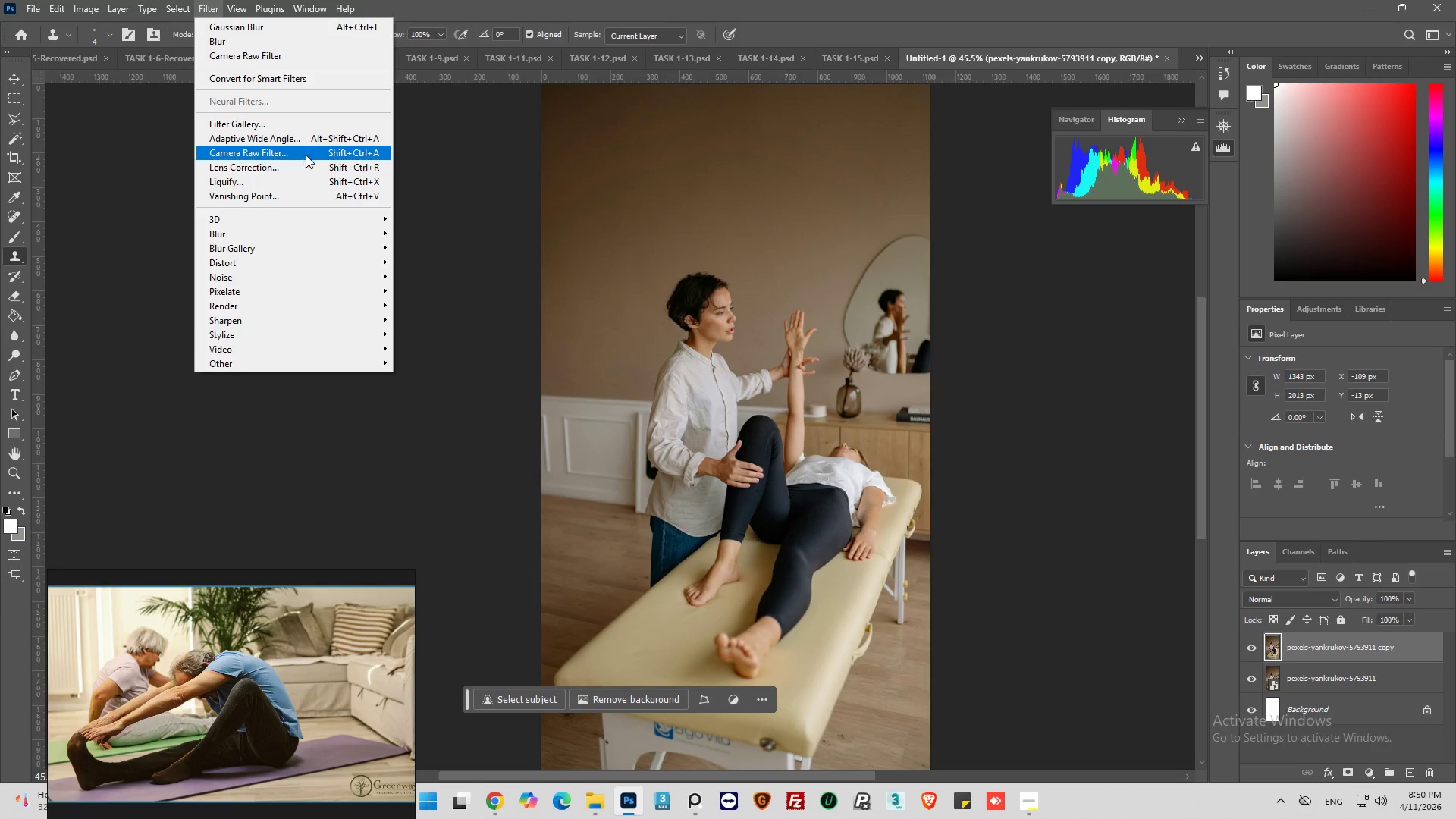 
left_click([306, 155])
 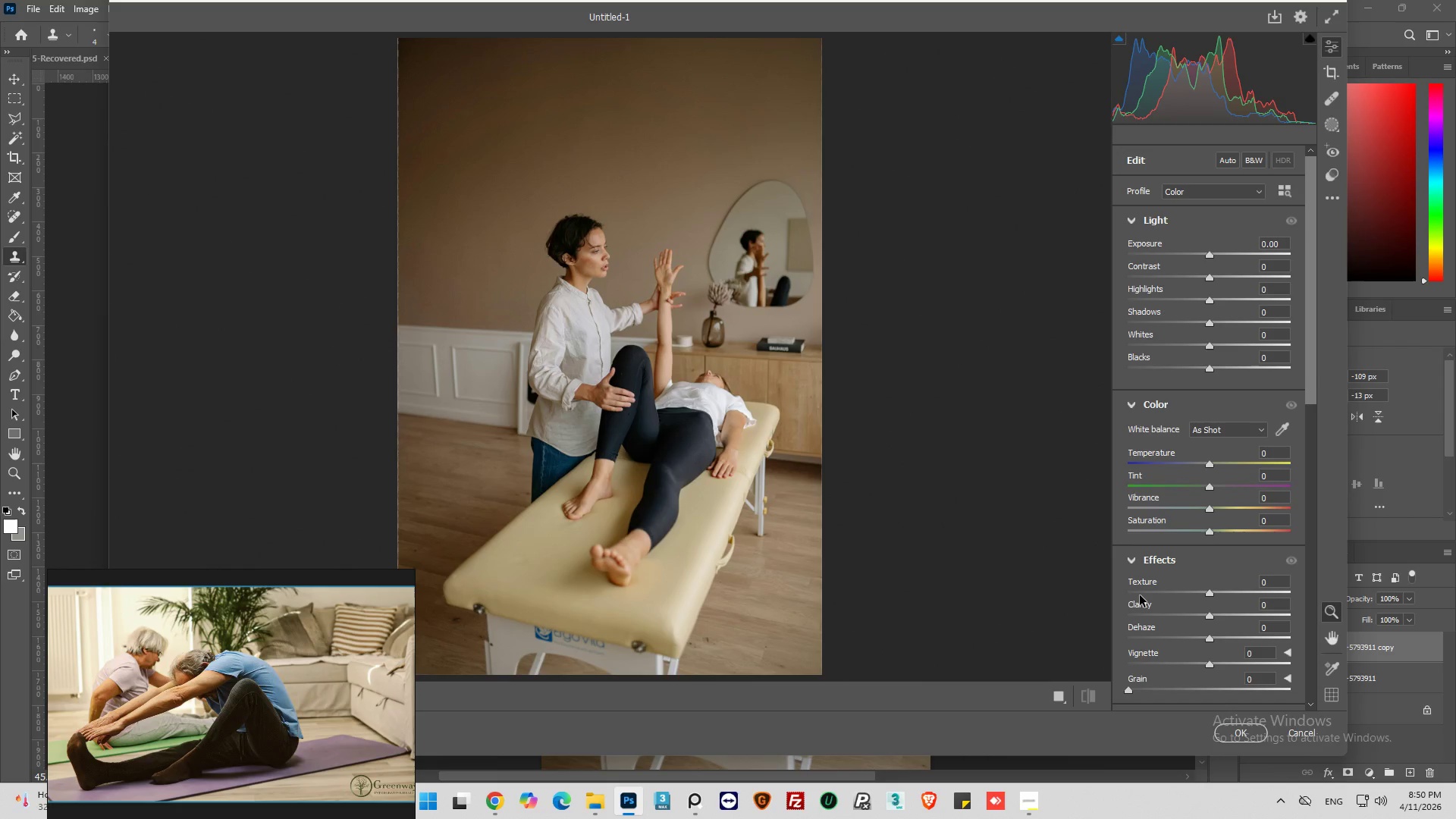 
wait(5.89)
 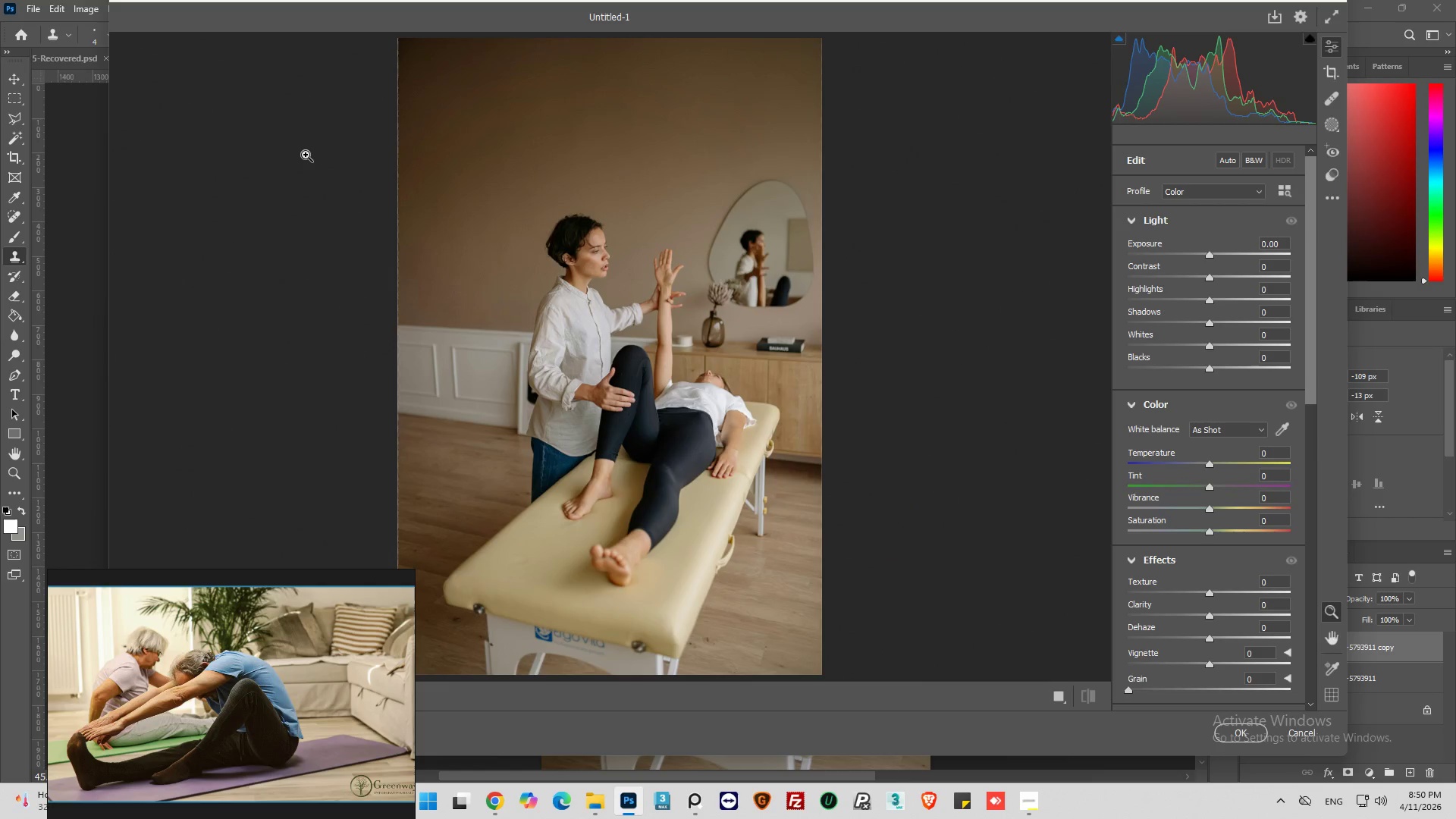 
hold_key(key=AltLeft, duration=1.5)
hold_key(key=AltLeft, duration=0.75)
scroll: coordinate [525, 233], scroll_direction: up, amount: 31.0
 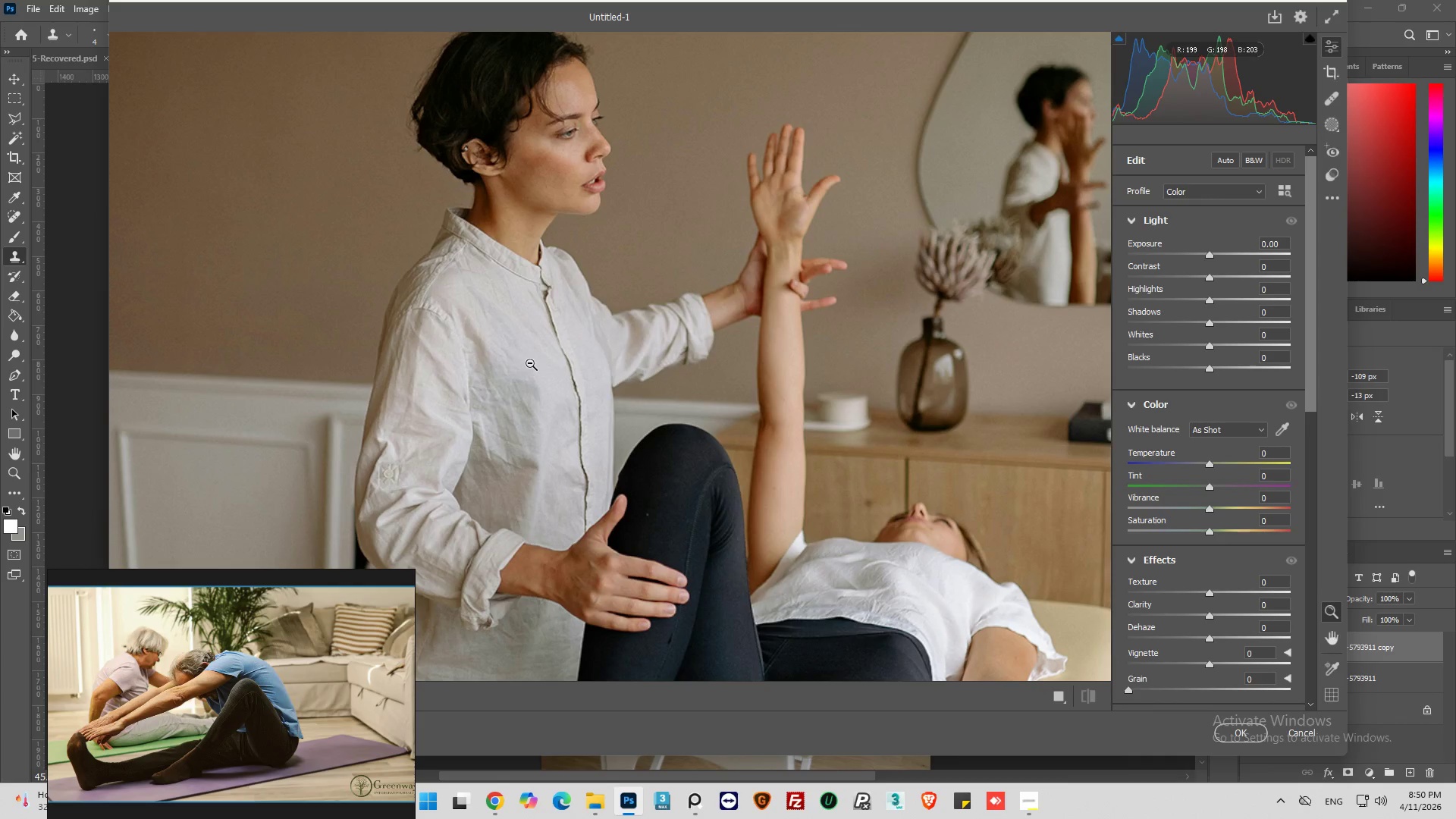 
left_click_drag(start_coordinate=[1210, 595], to_coordinate=[1218, 601])
 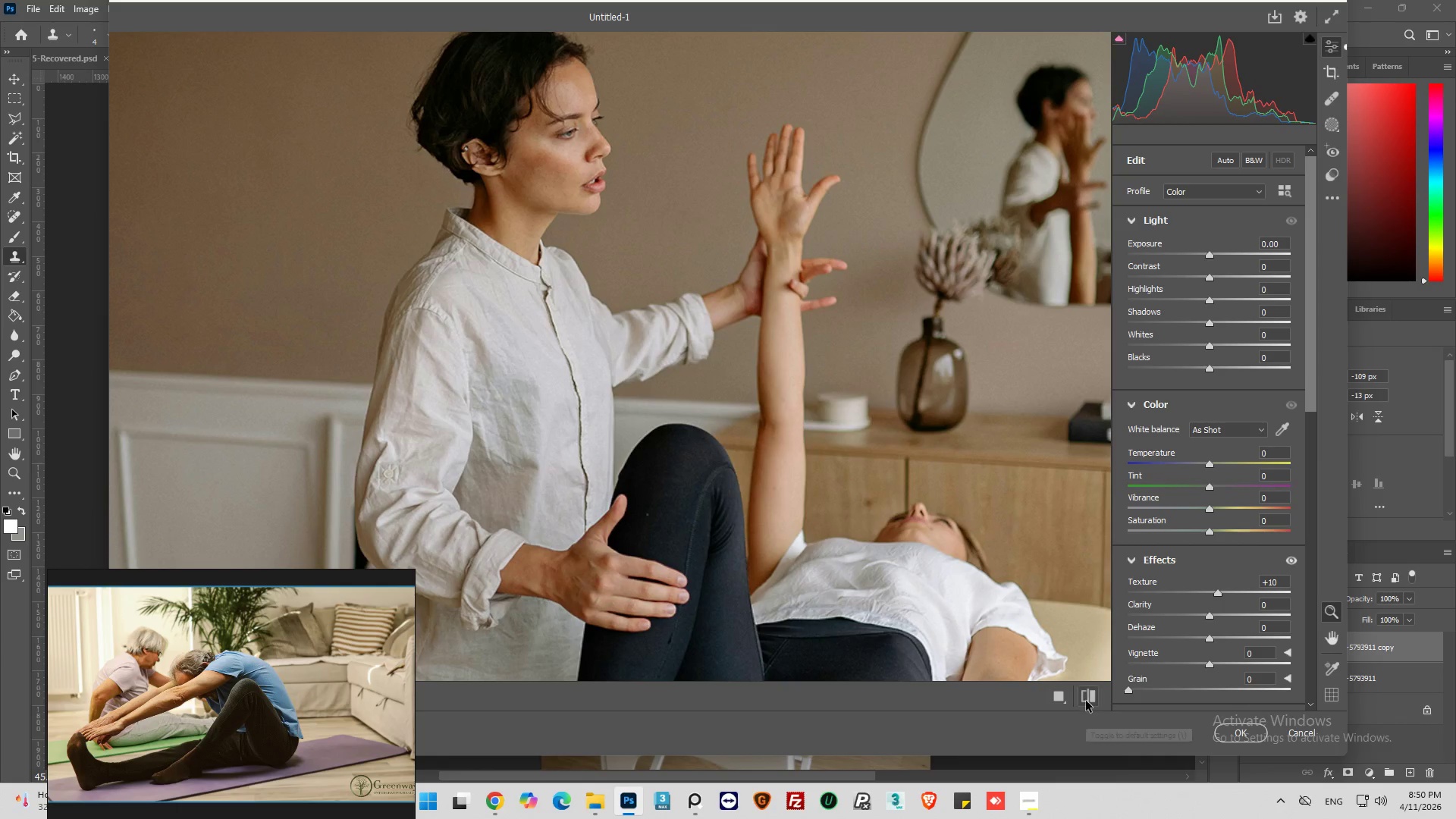 
left_click([1087, 699])
 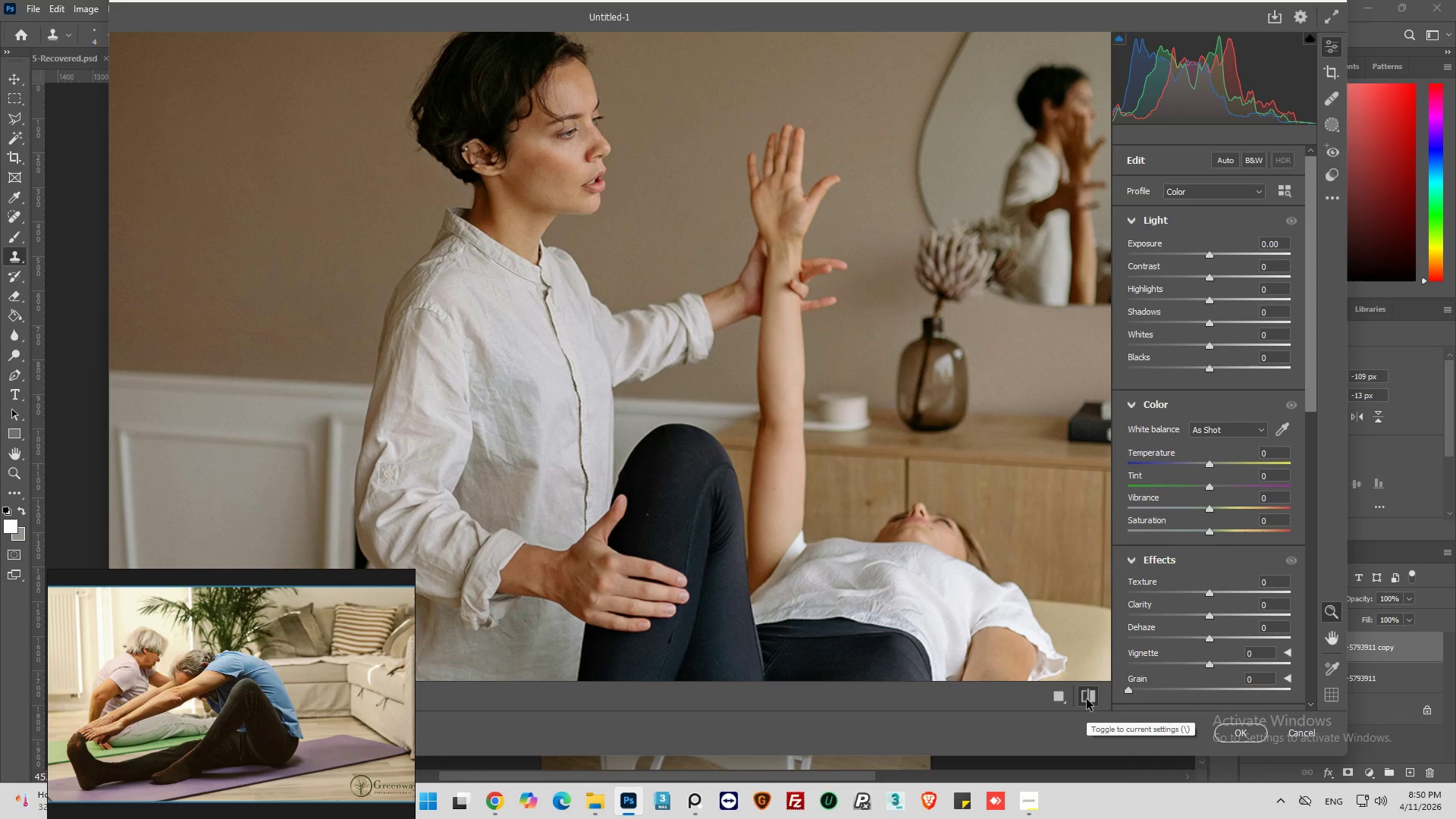 
left_click([1087, 699])
 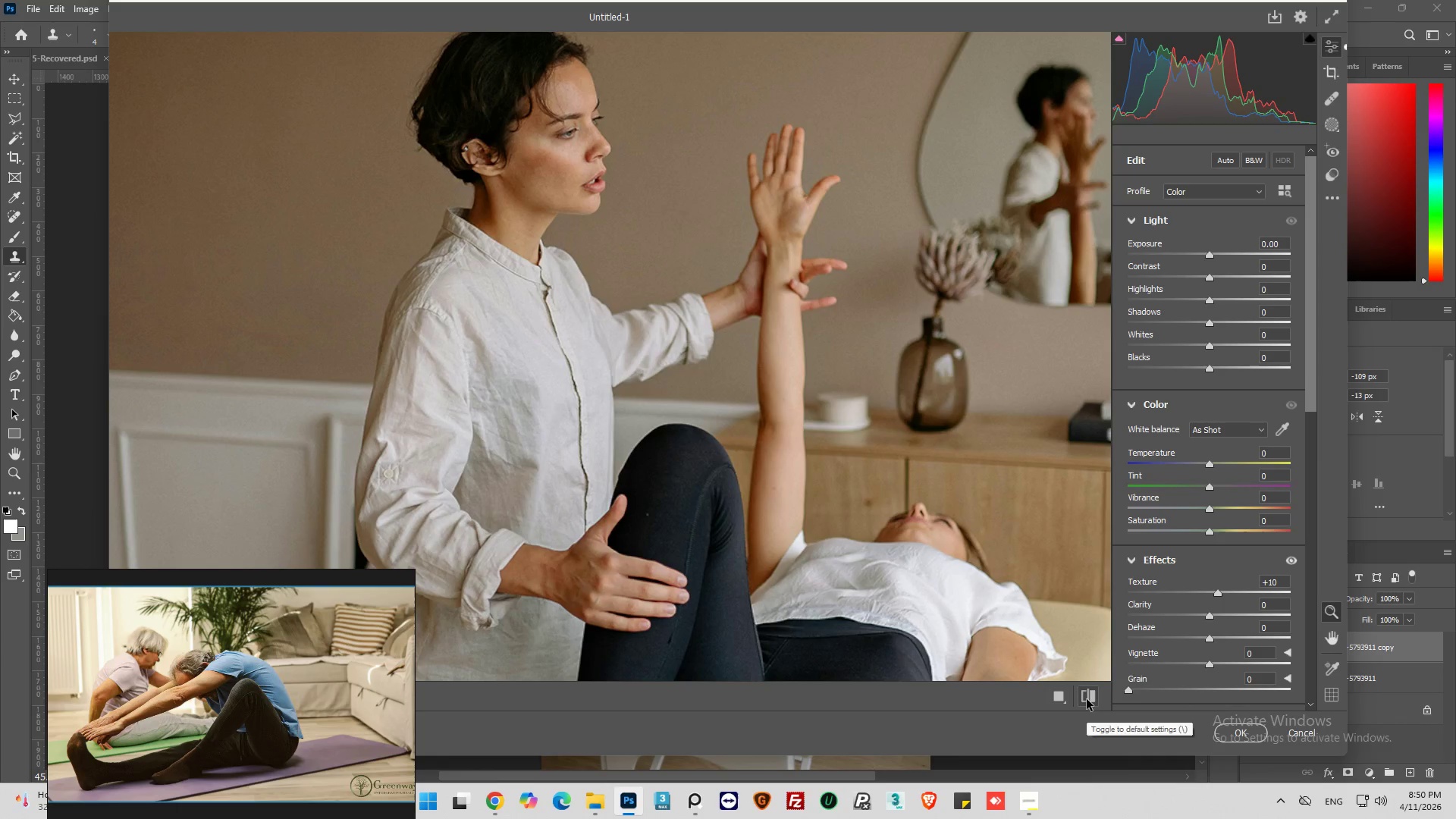 
left_click([1087, 699])
 